 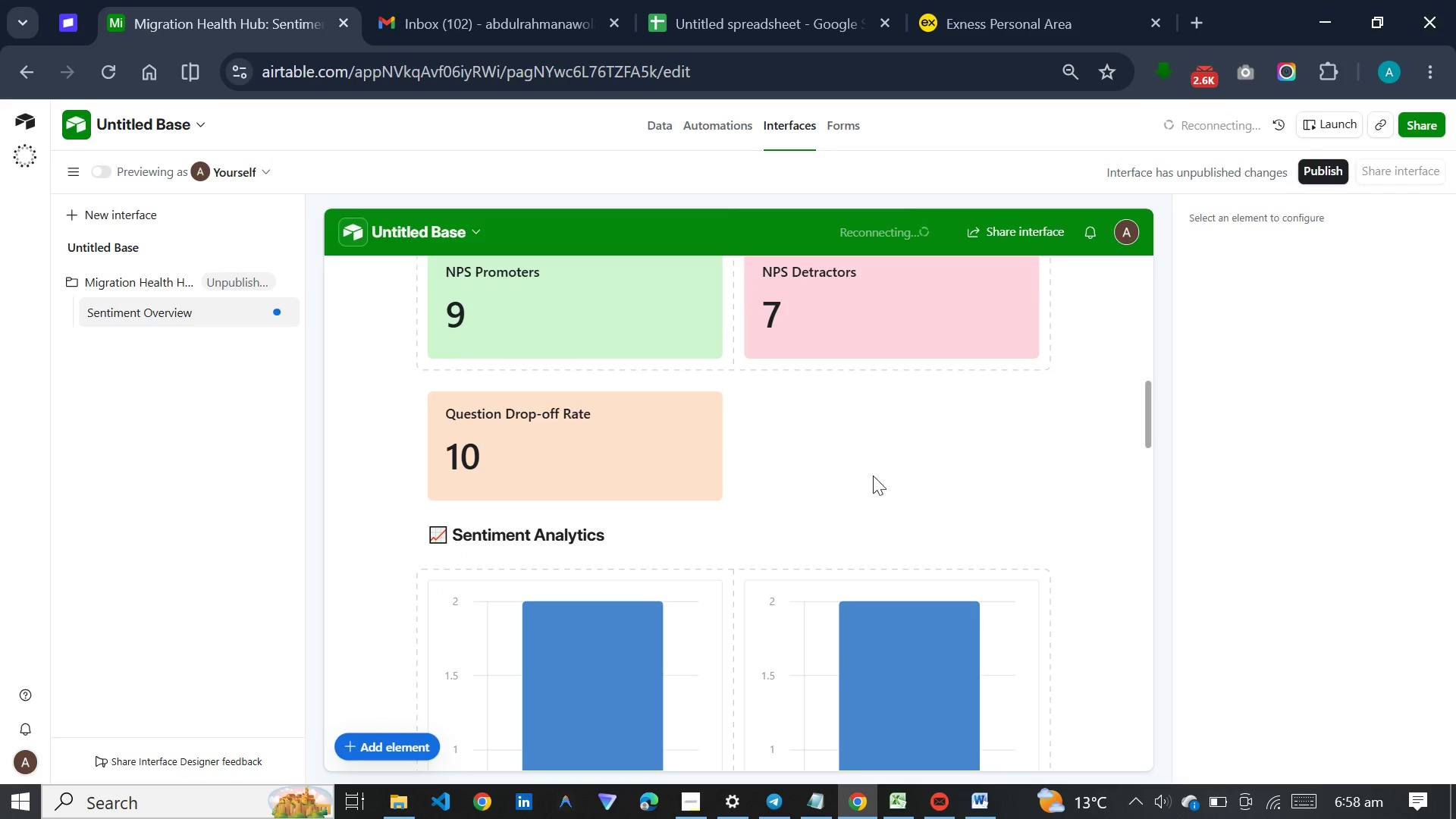 
left_click([673, 614])
 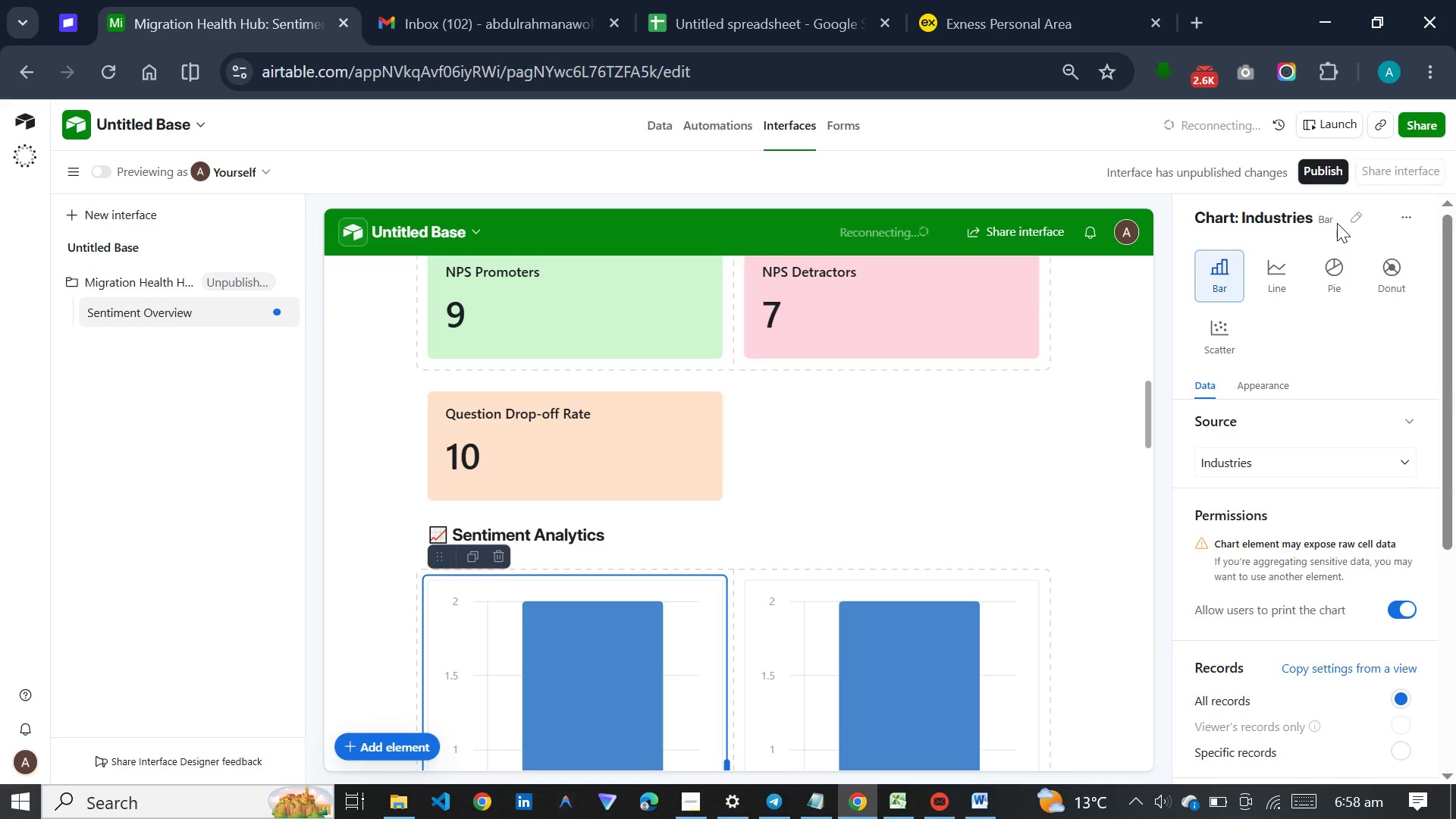 
left_click([1348, 223])
 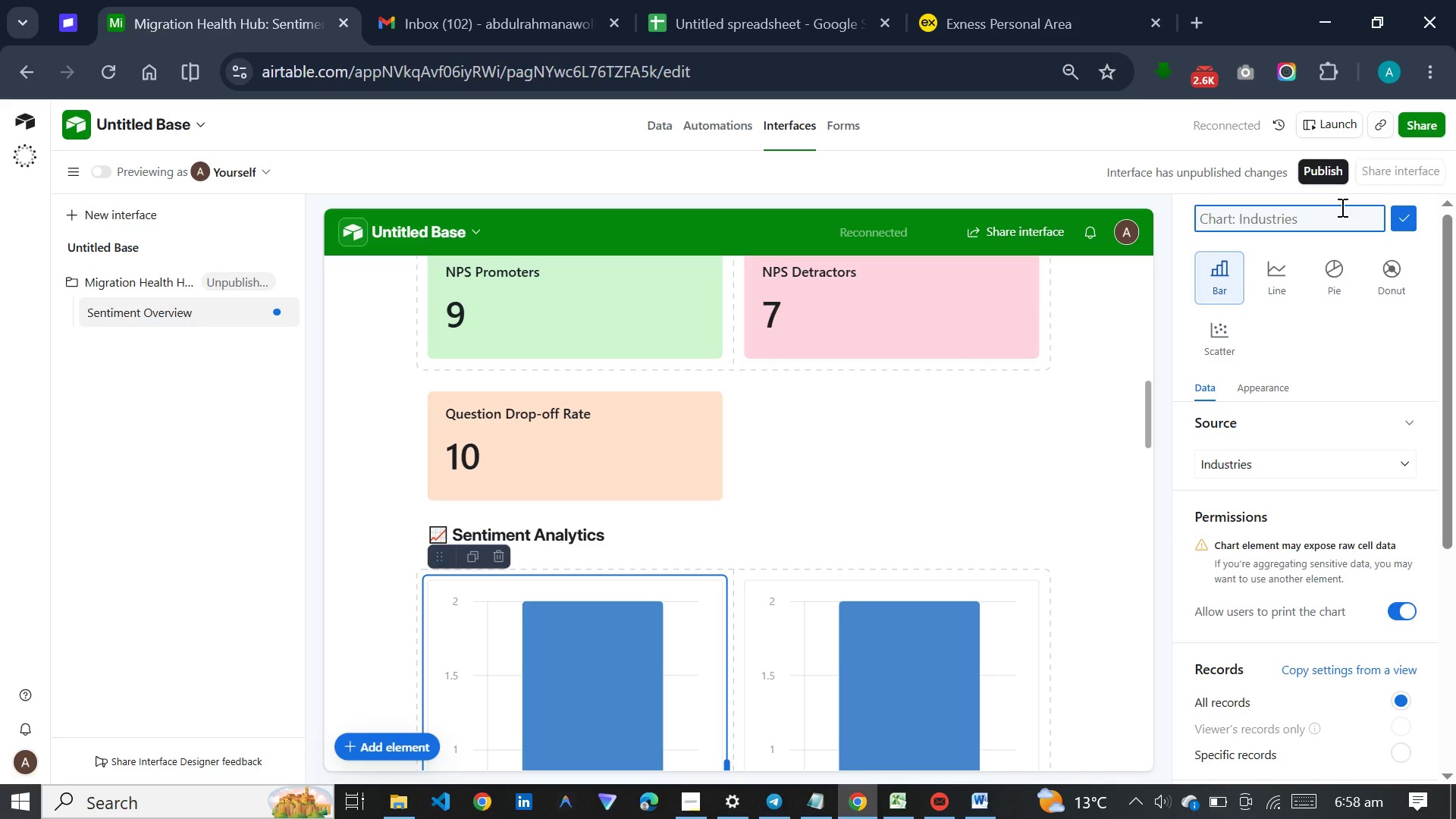 
wait(7.38)
 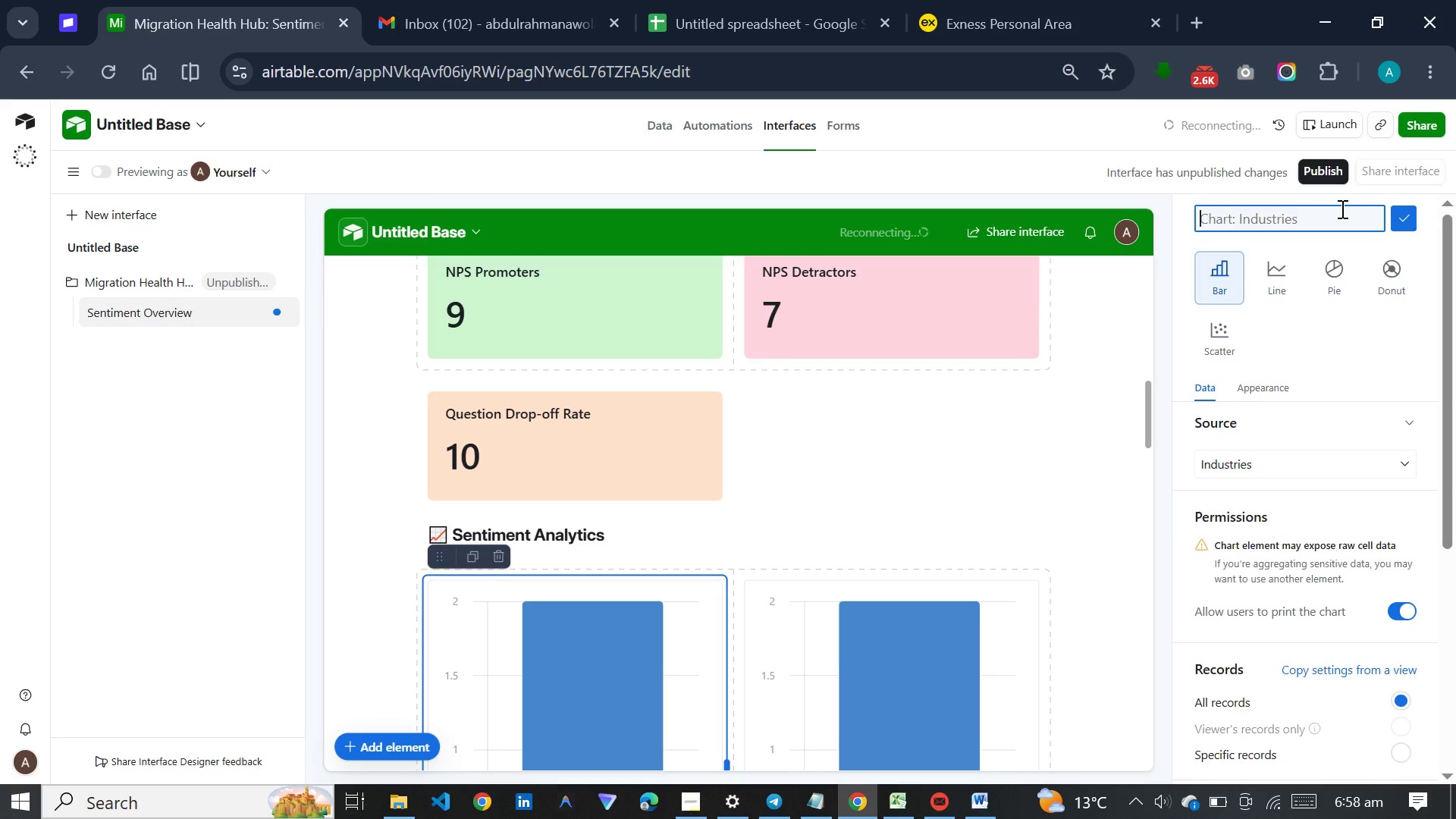 
type(Sentiment by Industry)
 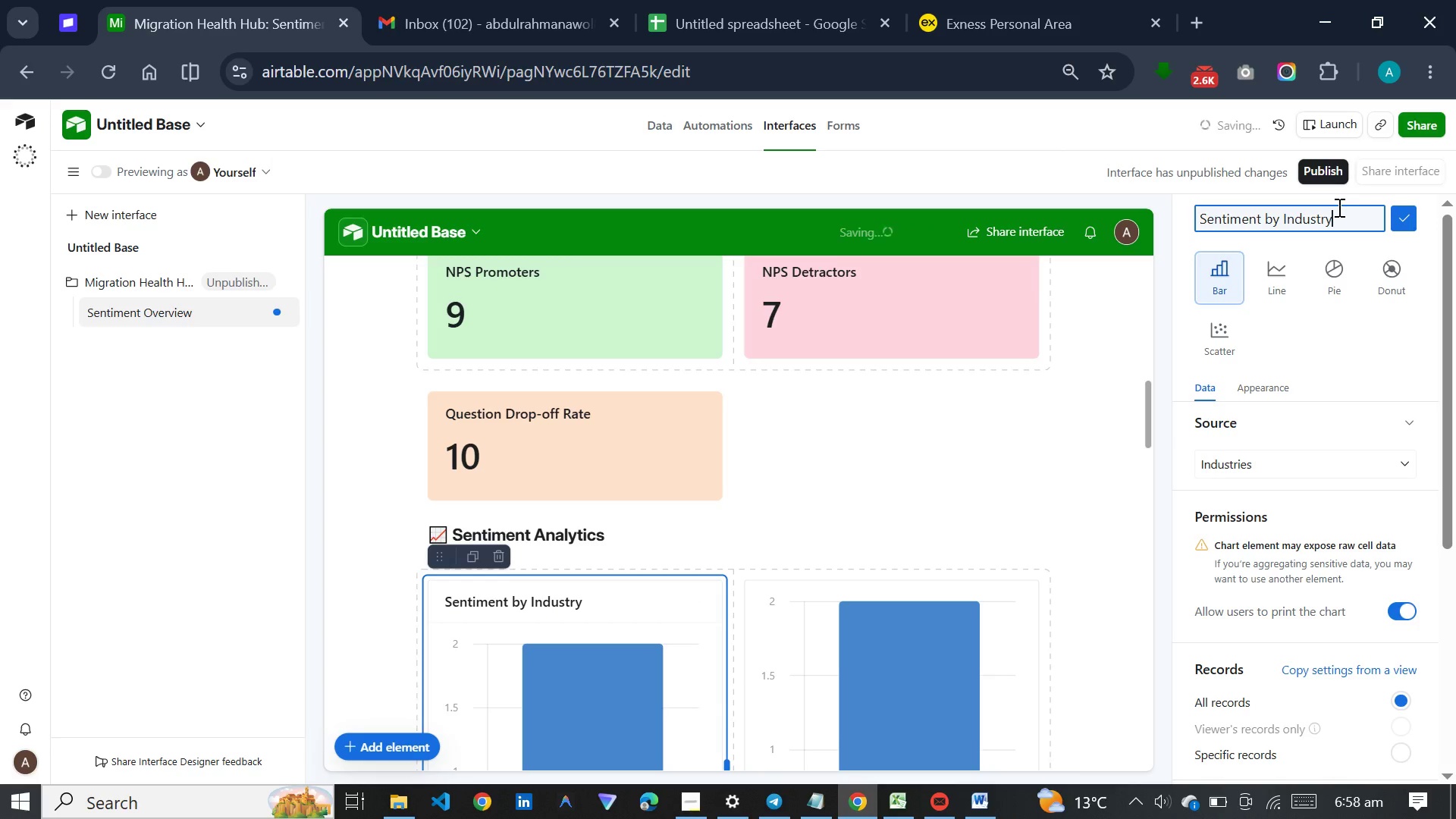 
key(Enter)
 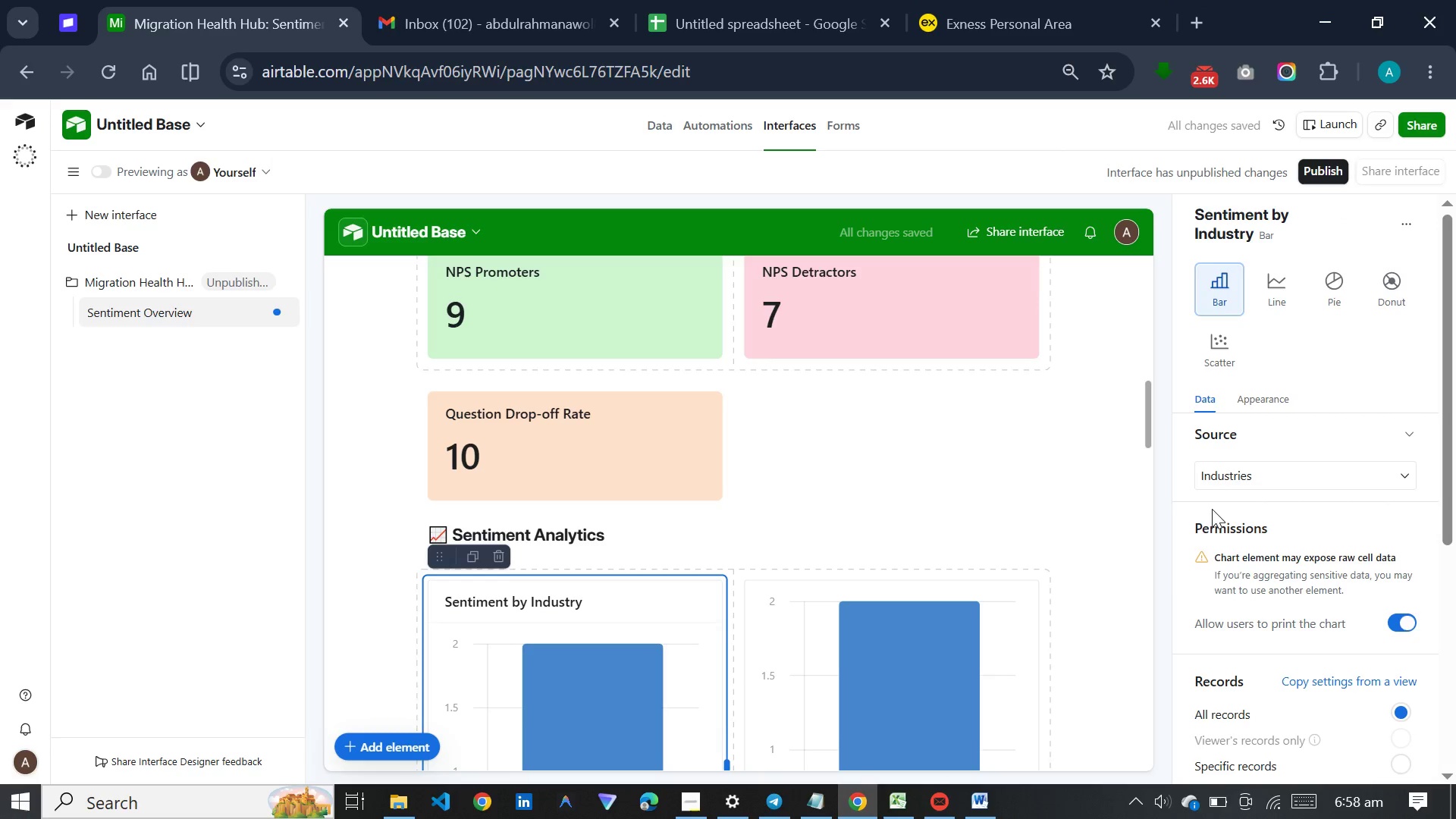 
mouse_move([1288, 479])
 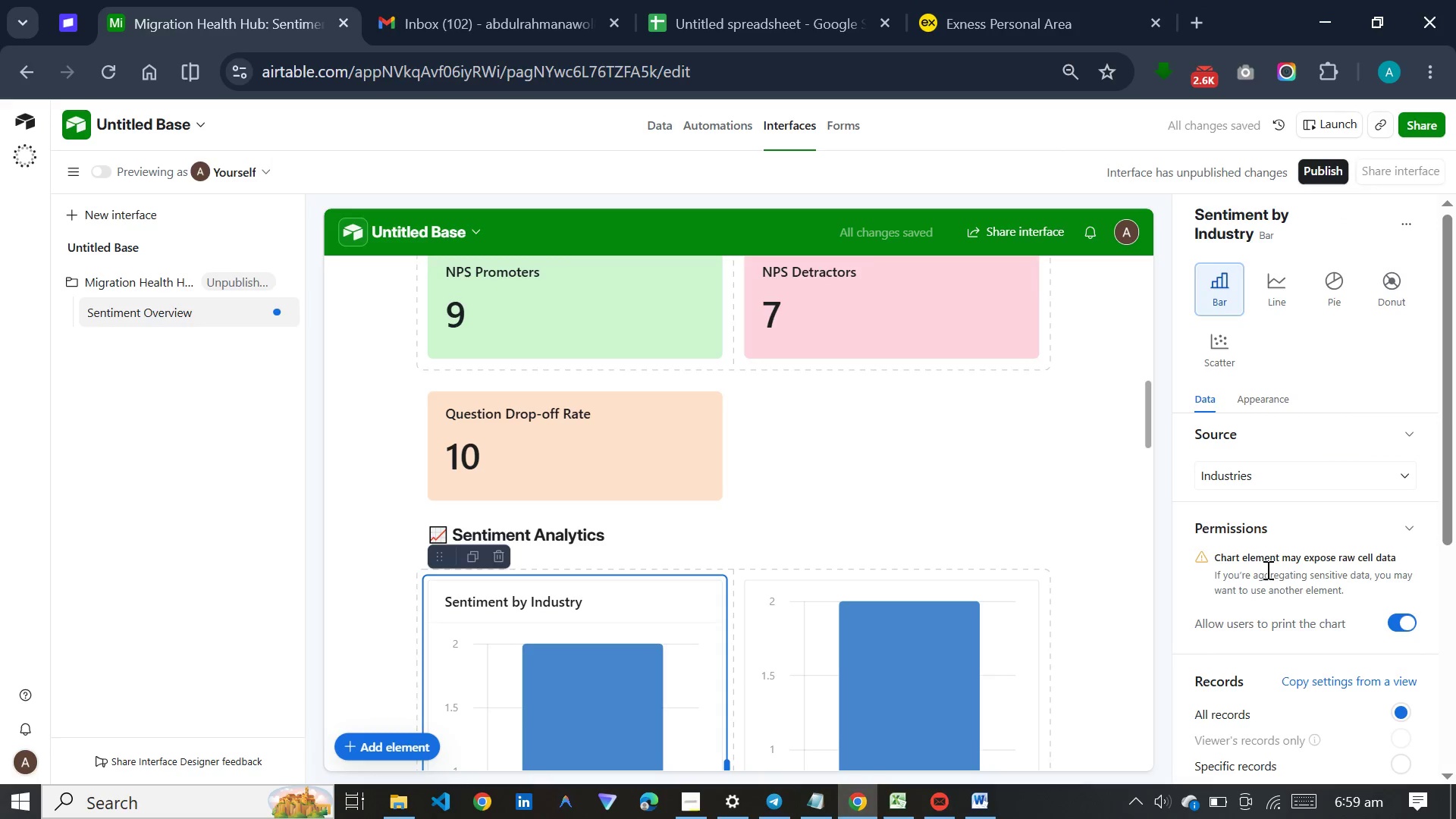 
scroll: coordinate [1288, 648], scroll_direction: down, amount: 7.0
 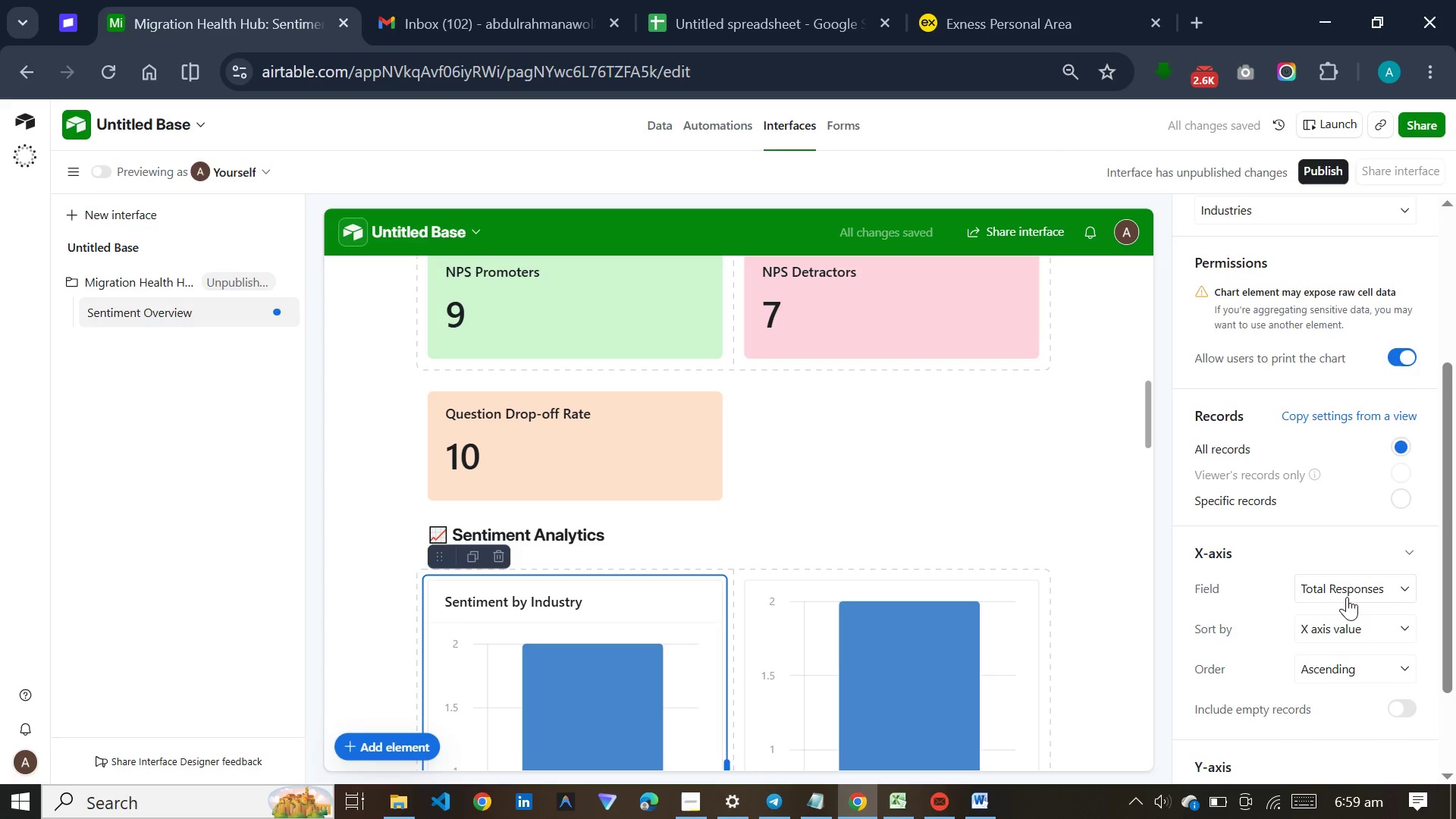 
left_click([1347, 595])
 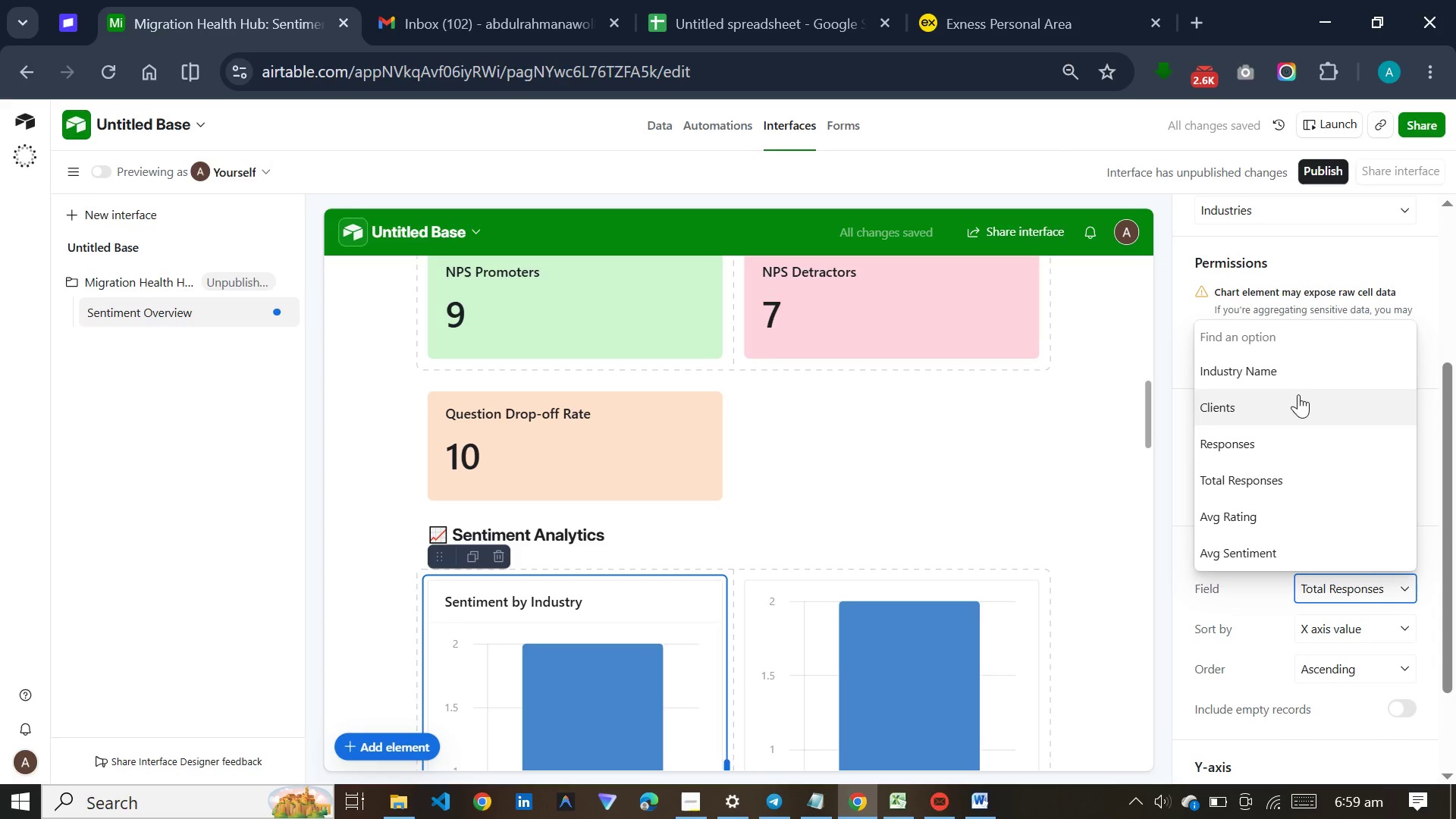 
left_click([1298, 359])
 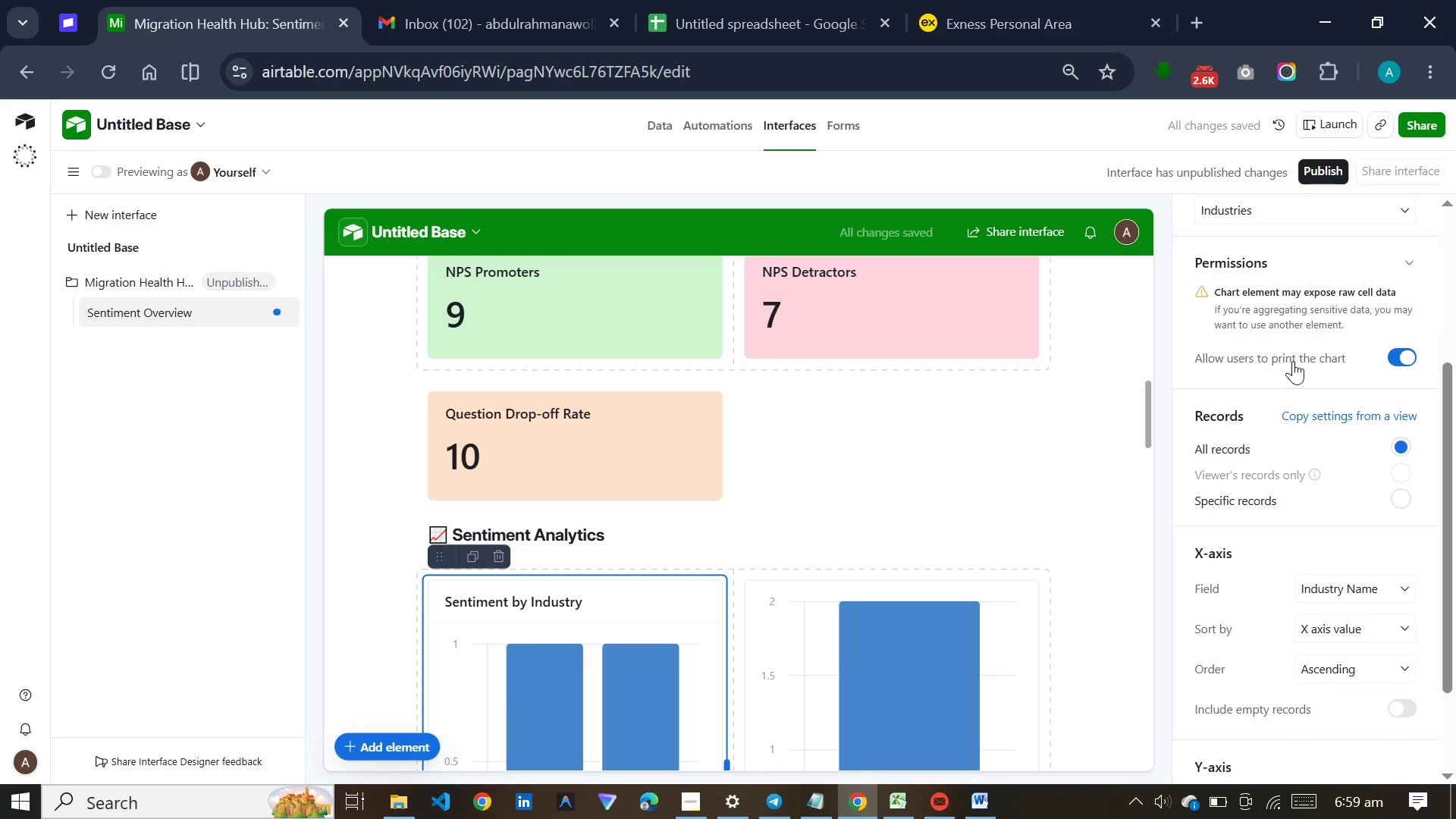 
scroll: coordinate [1293, 504], scroll_direction: down, amount: 4.0
 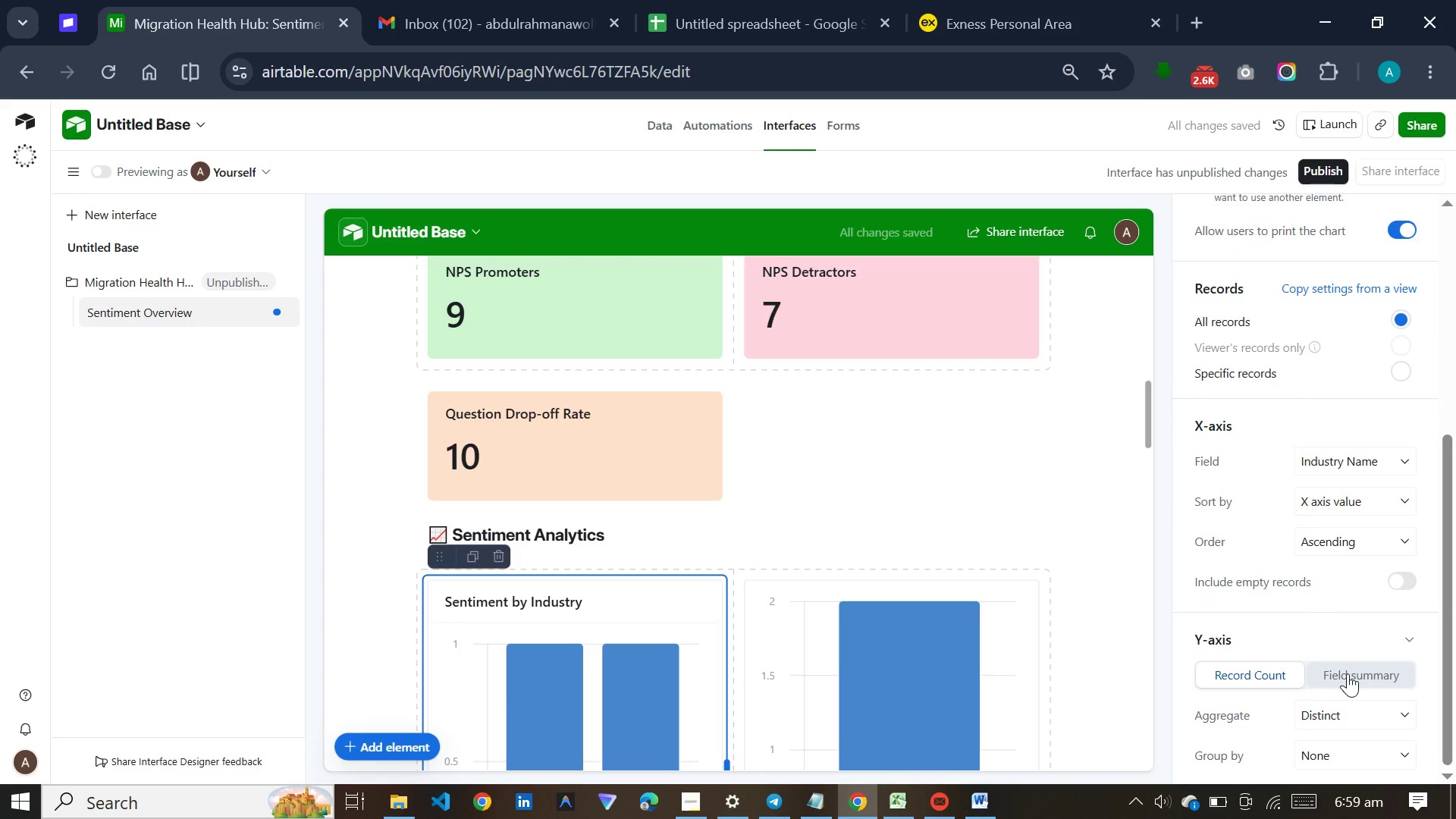 
left_click([1348, 673])
 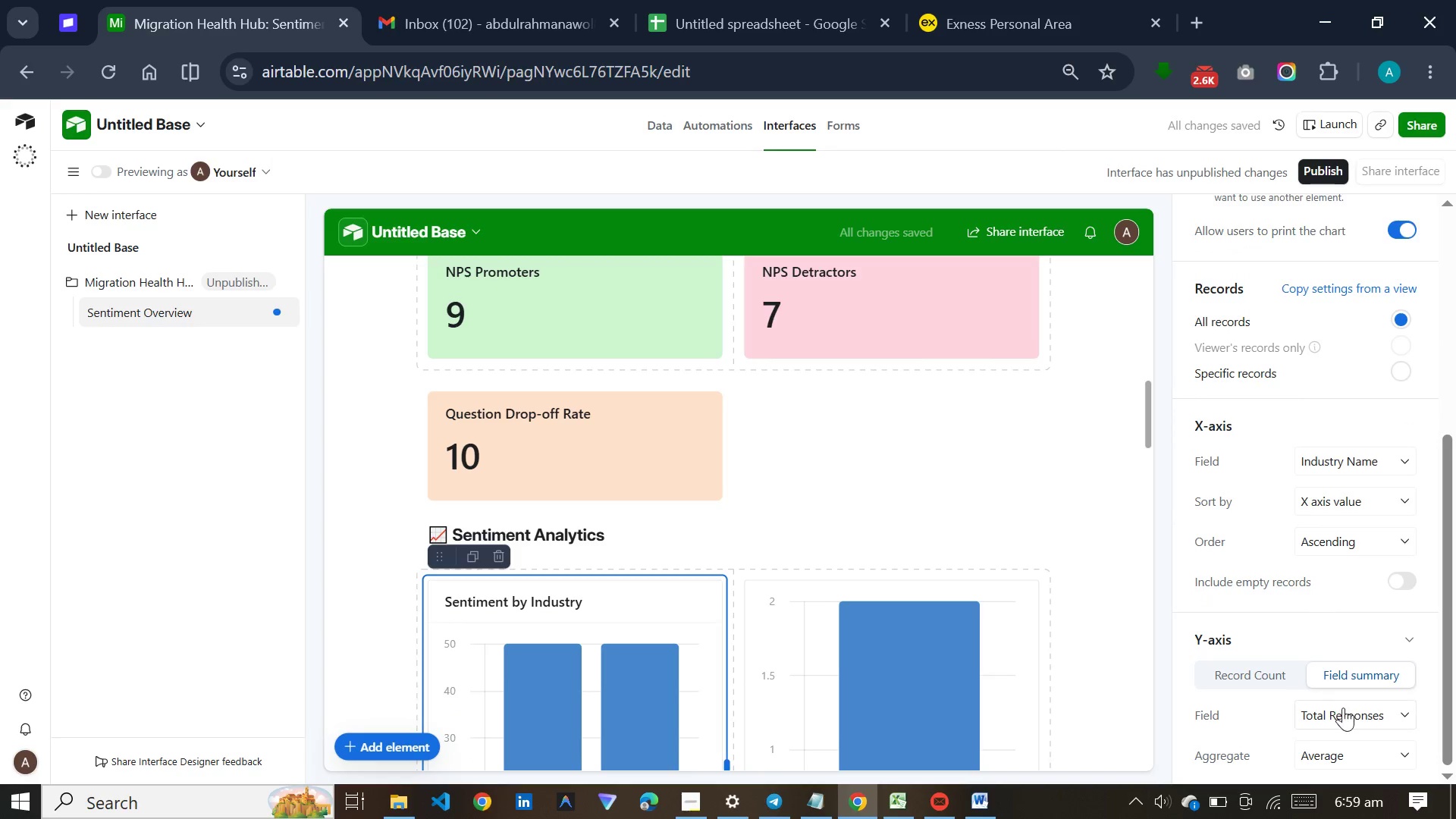 
left_click([1343, 708])
 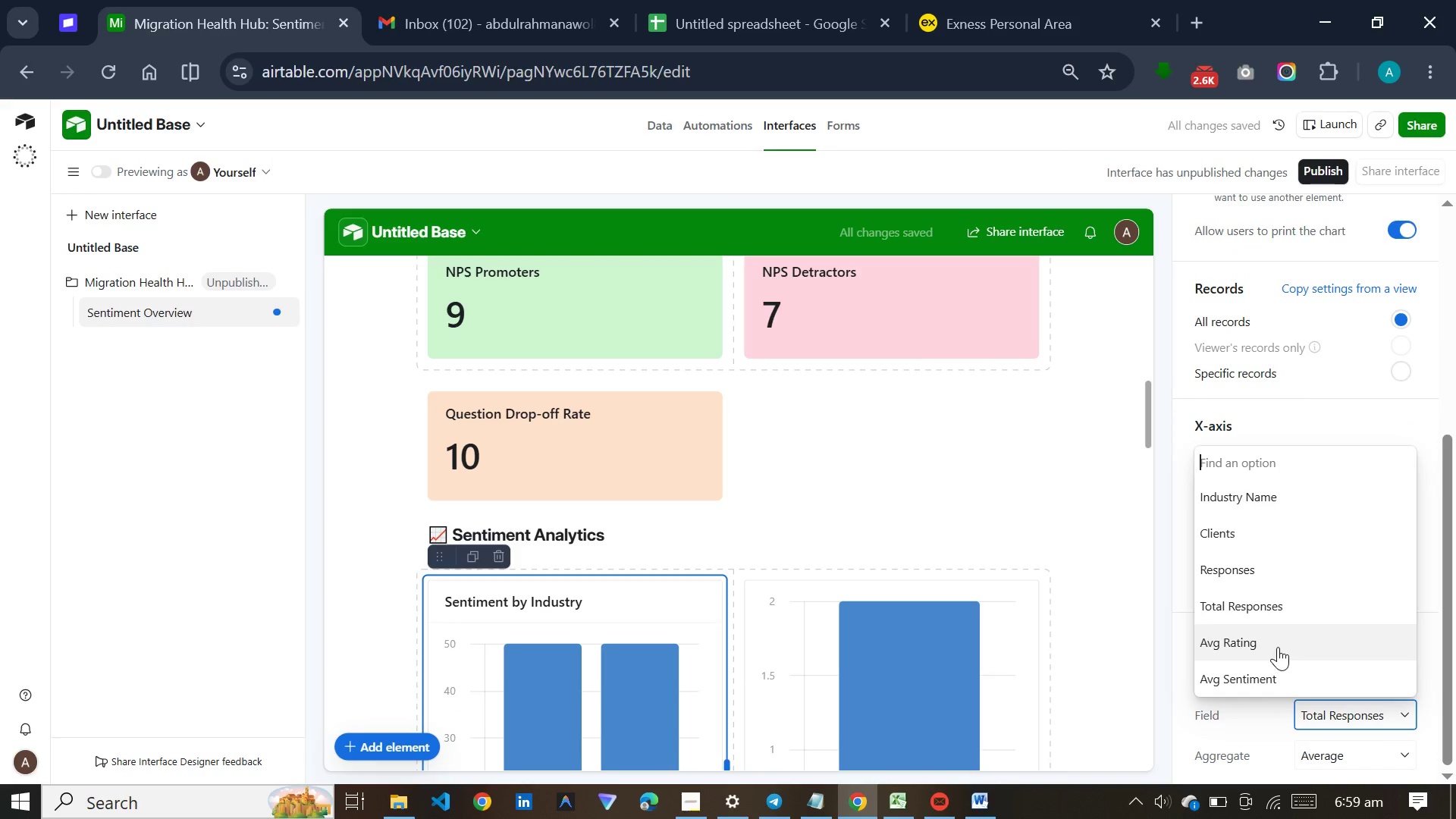 
left_click([1274, 673])
 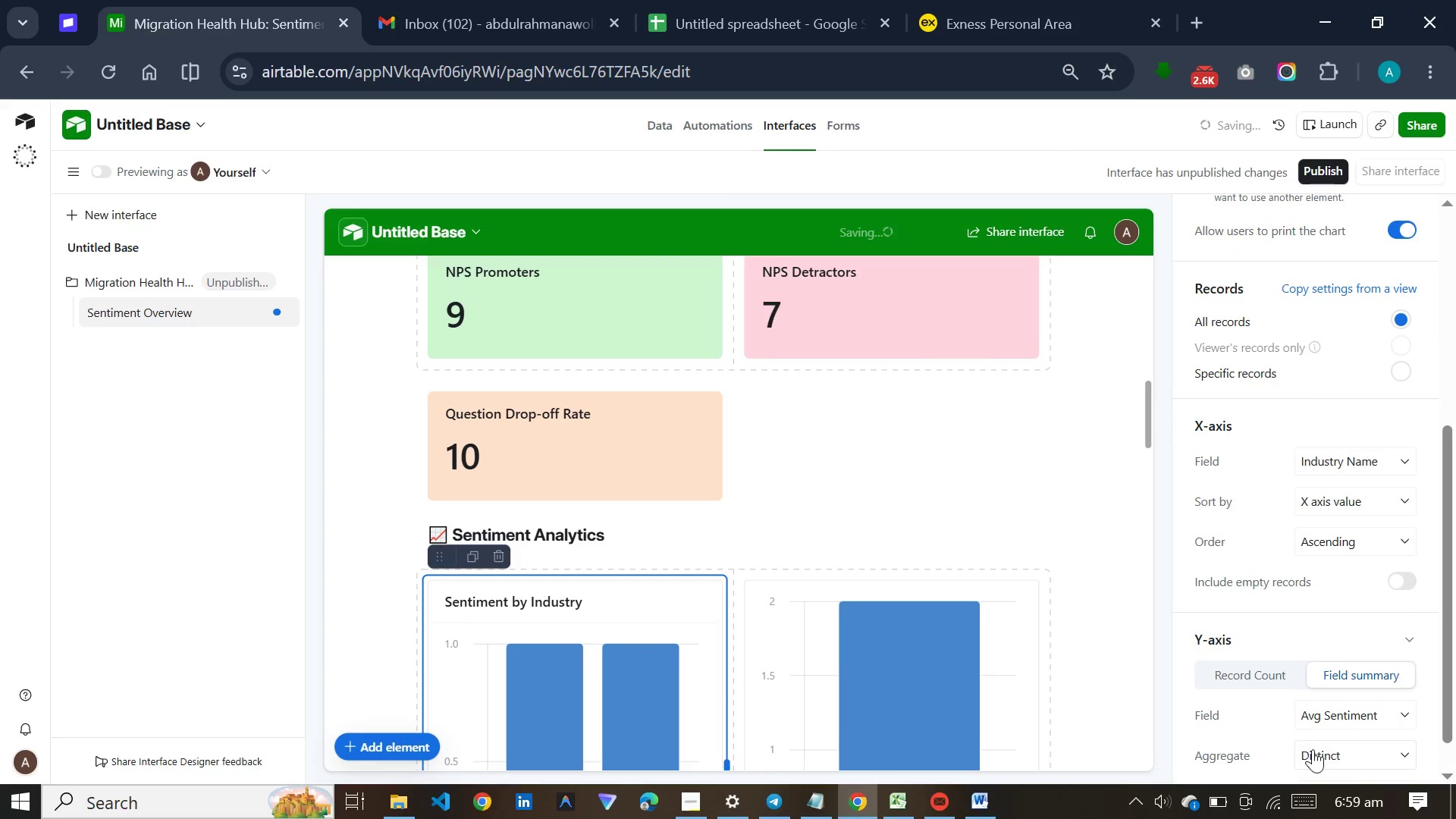 
left_click([1313, 749])
 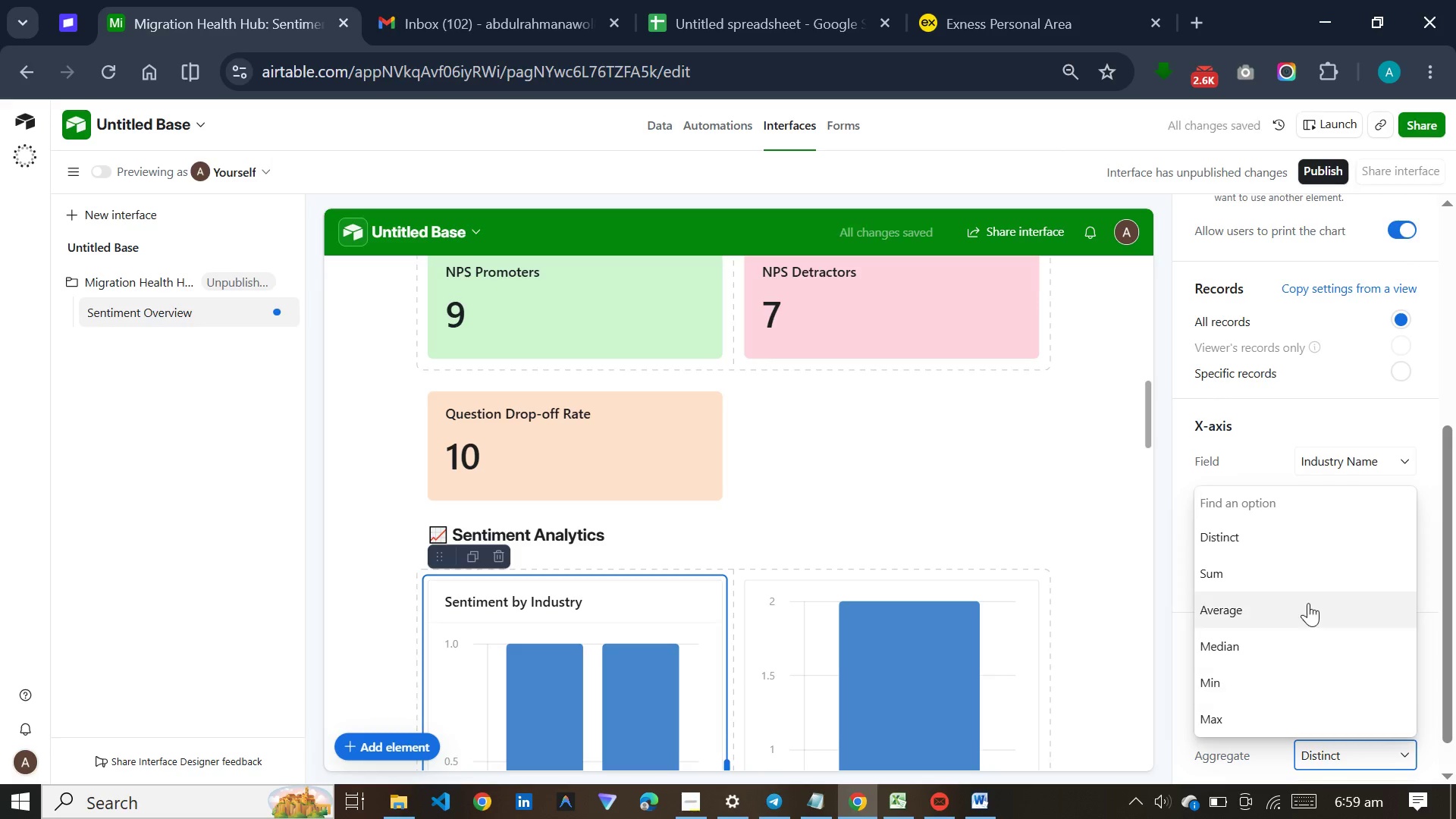 
left_click([1308, 604])
 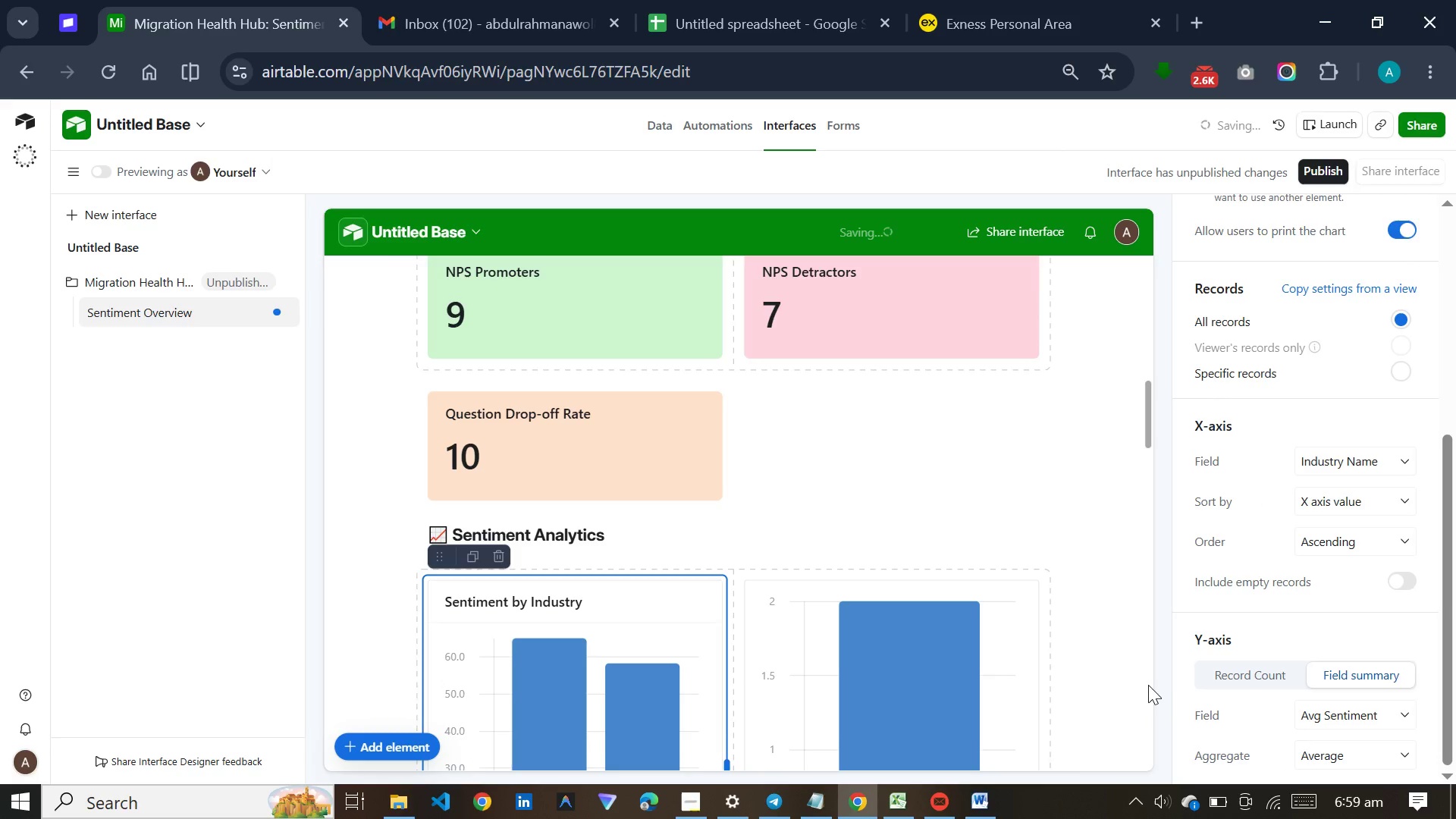 
left_click([1103, 687])
 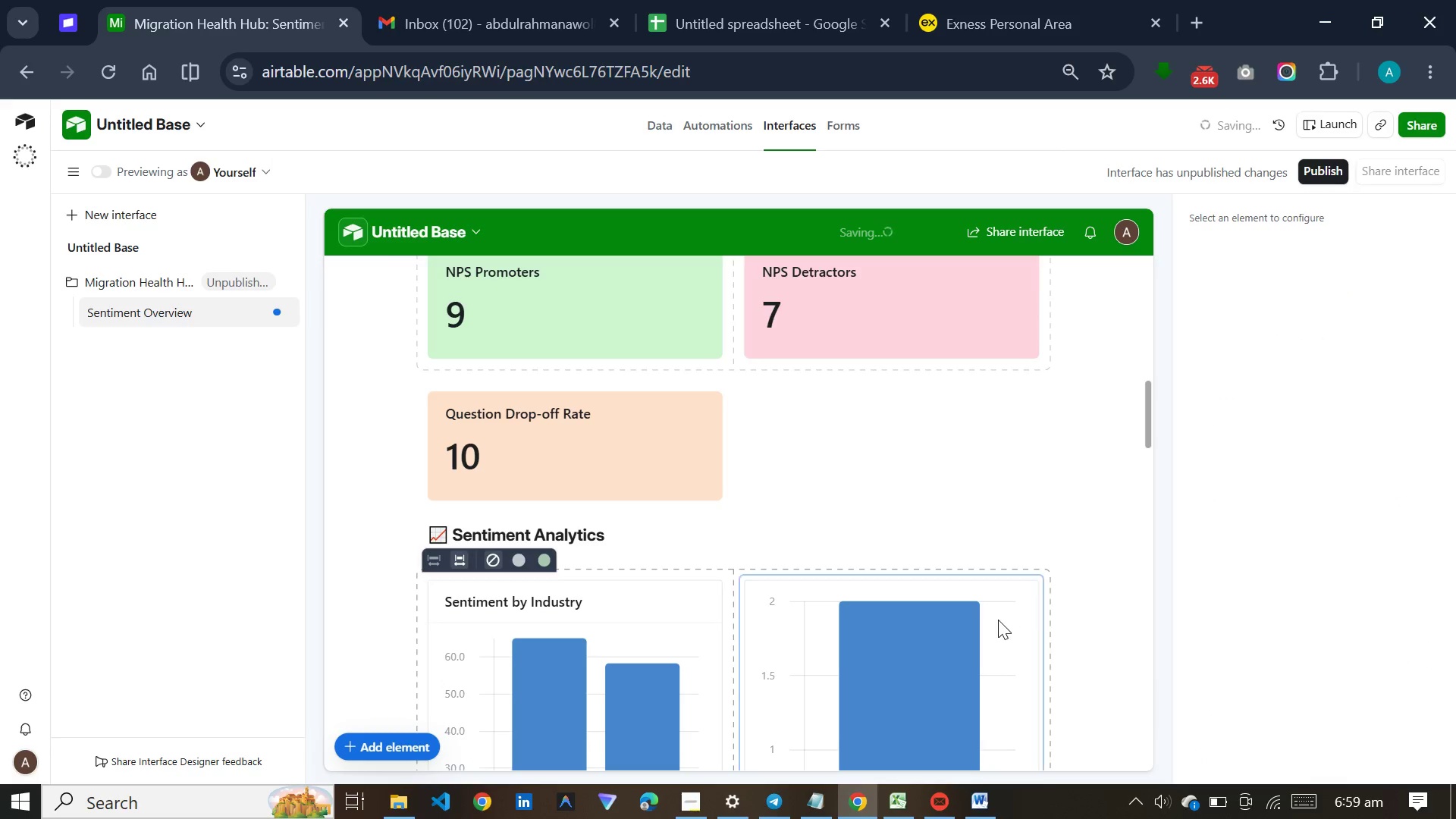 
left_click([965, 669])
 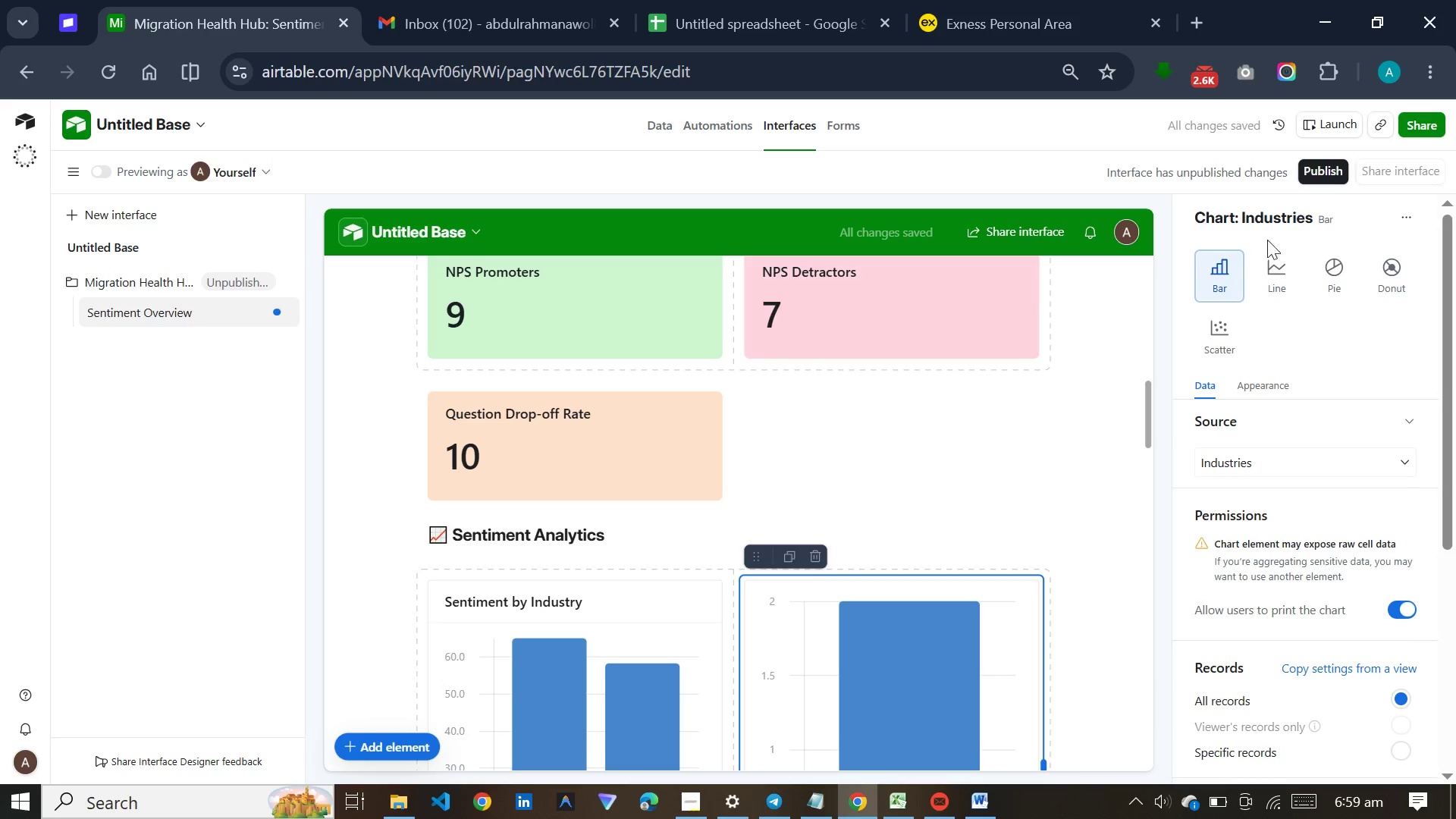 
left_click([1300, 218])
 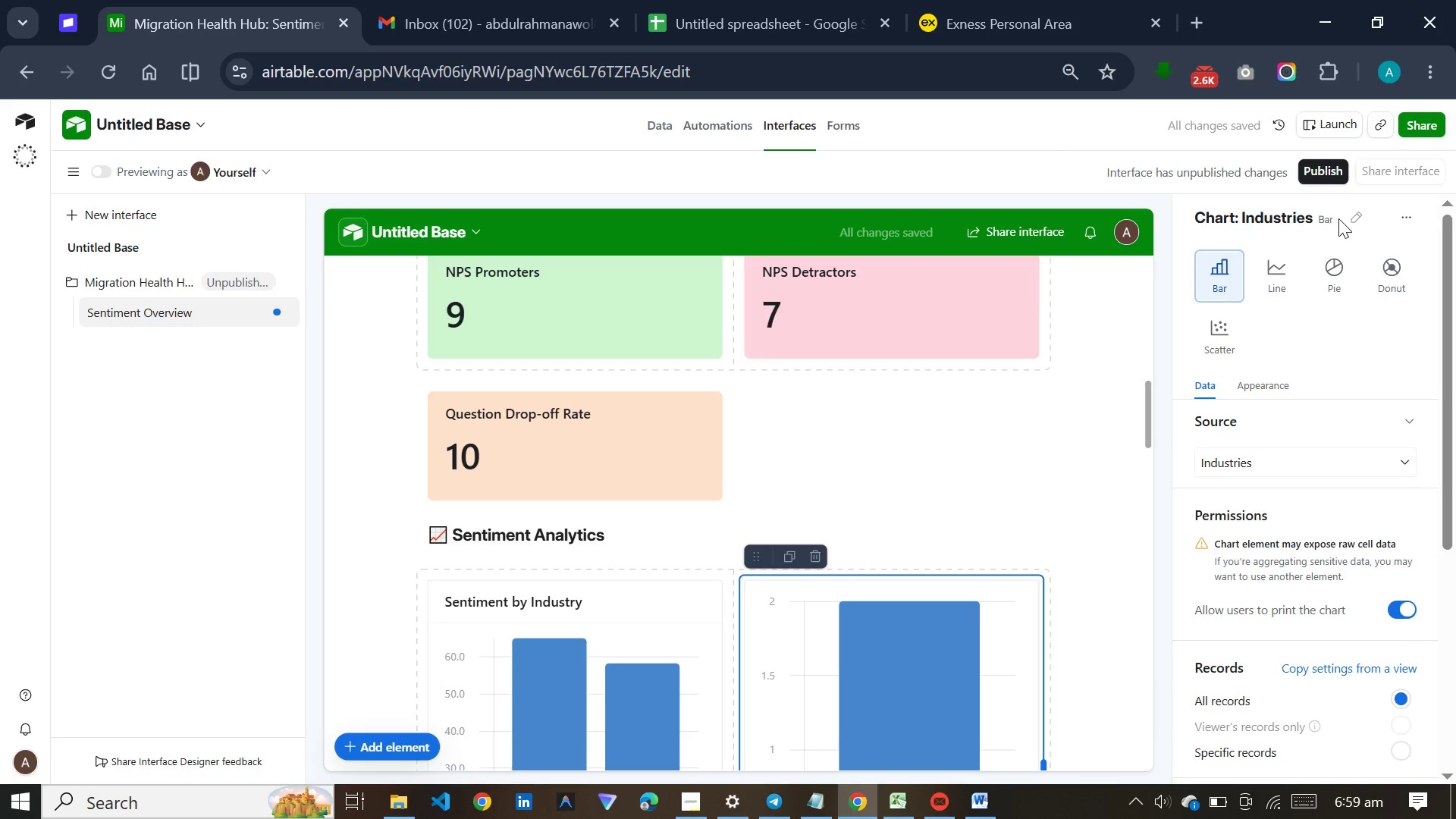 
left_click([1338, 218])
 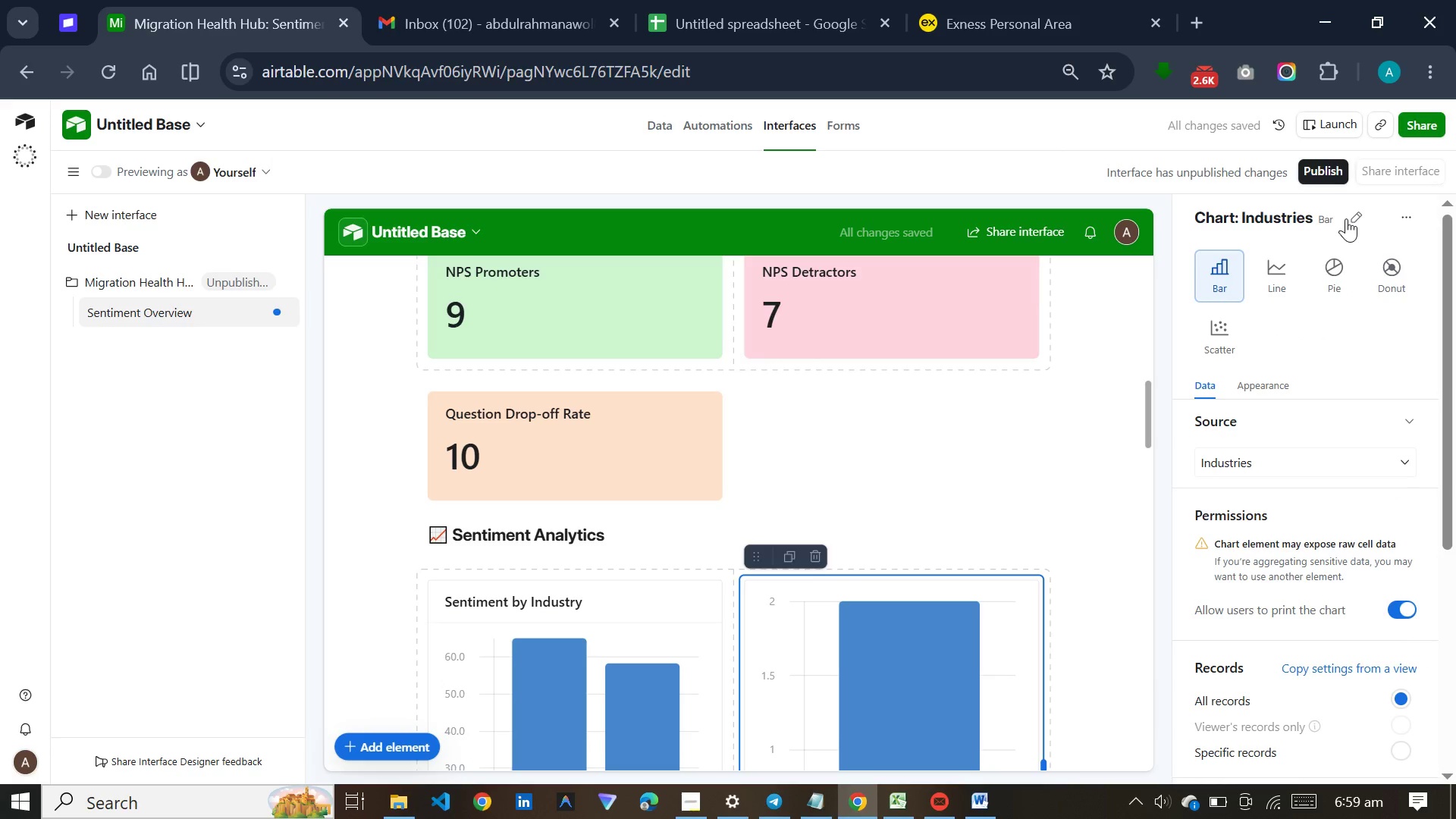 
left_click([1346, 218])
 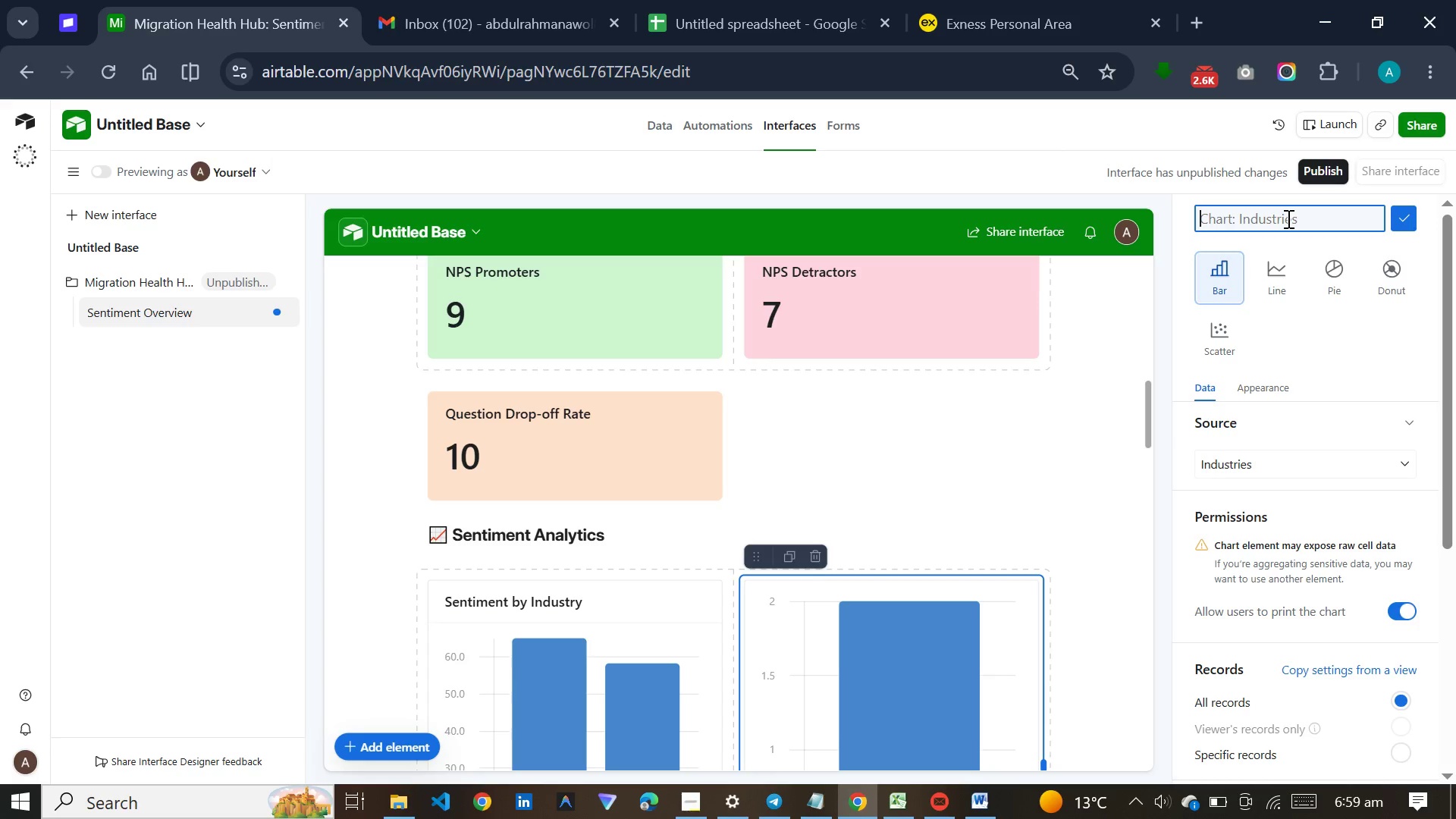 
wait(31.84)
 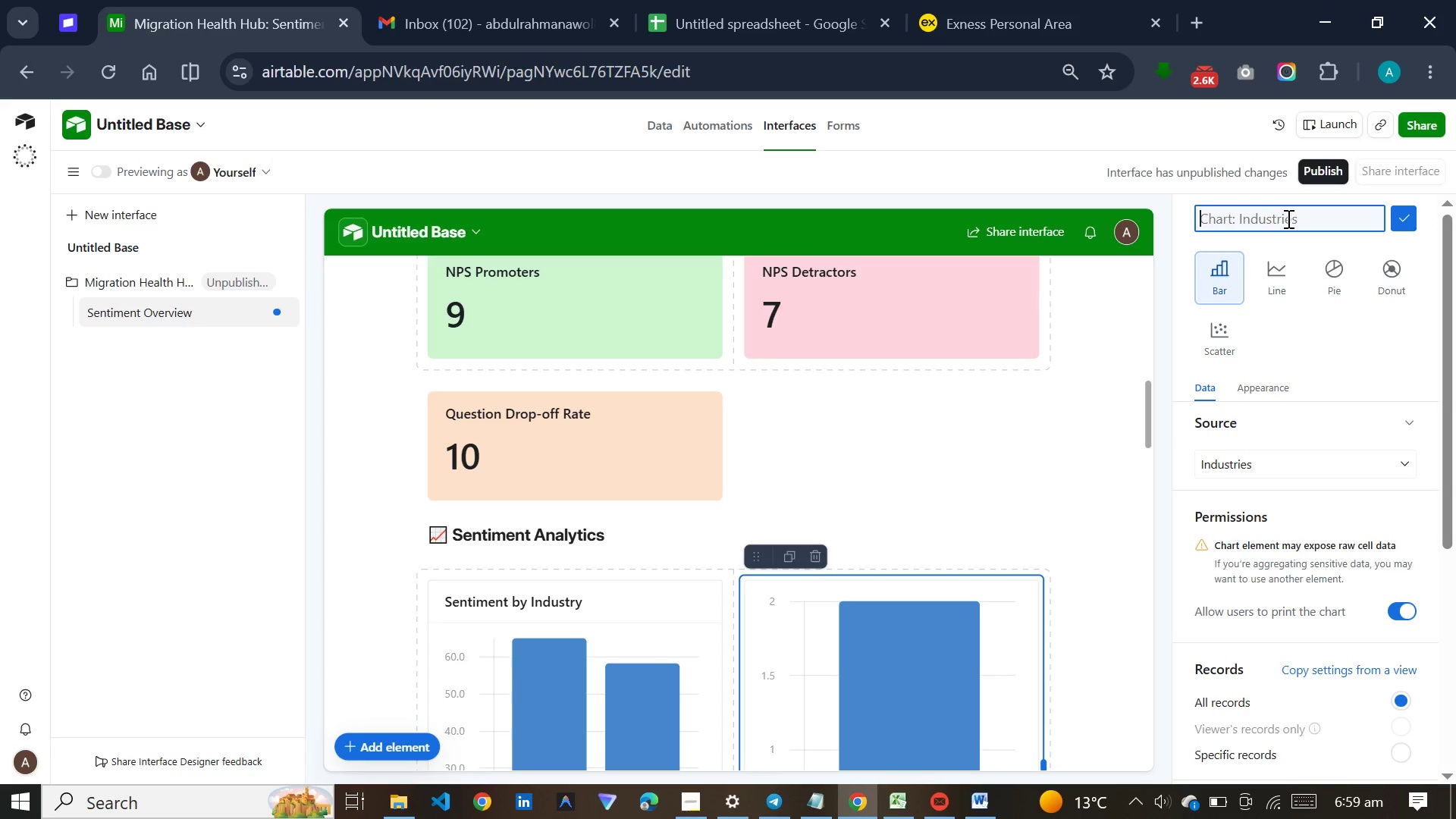 
type(N)
key(Backspace)
type(Migration Tiers)
 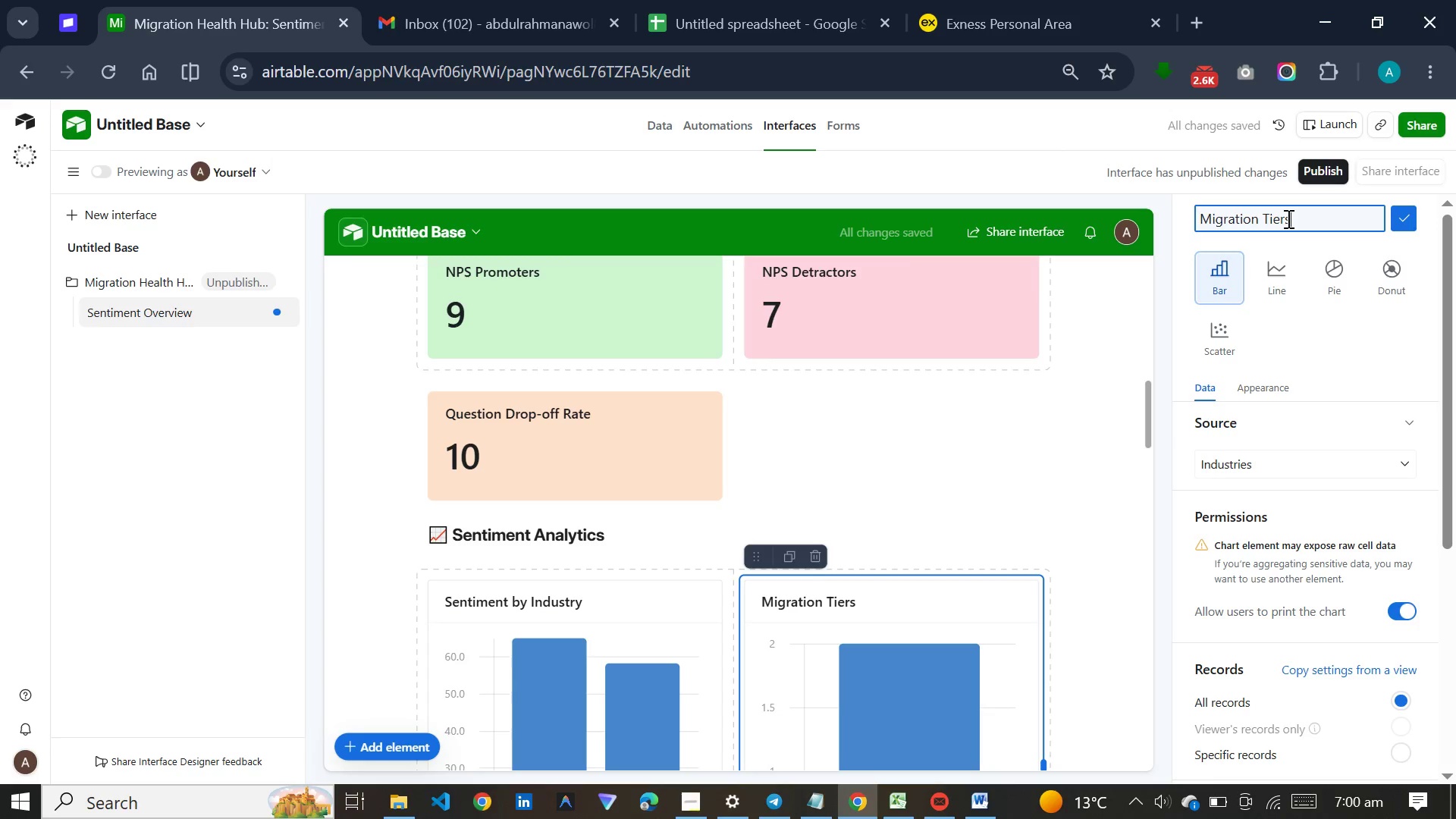 
mouse_move([889, 15])
 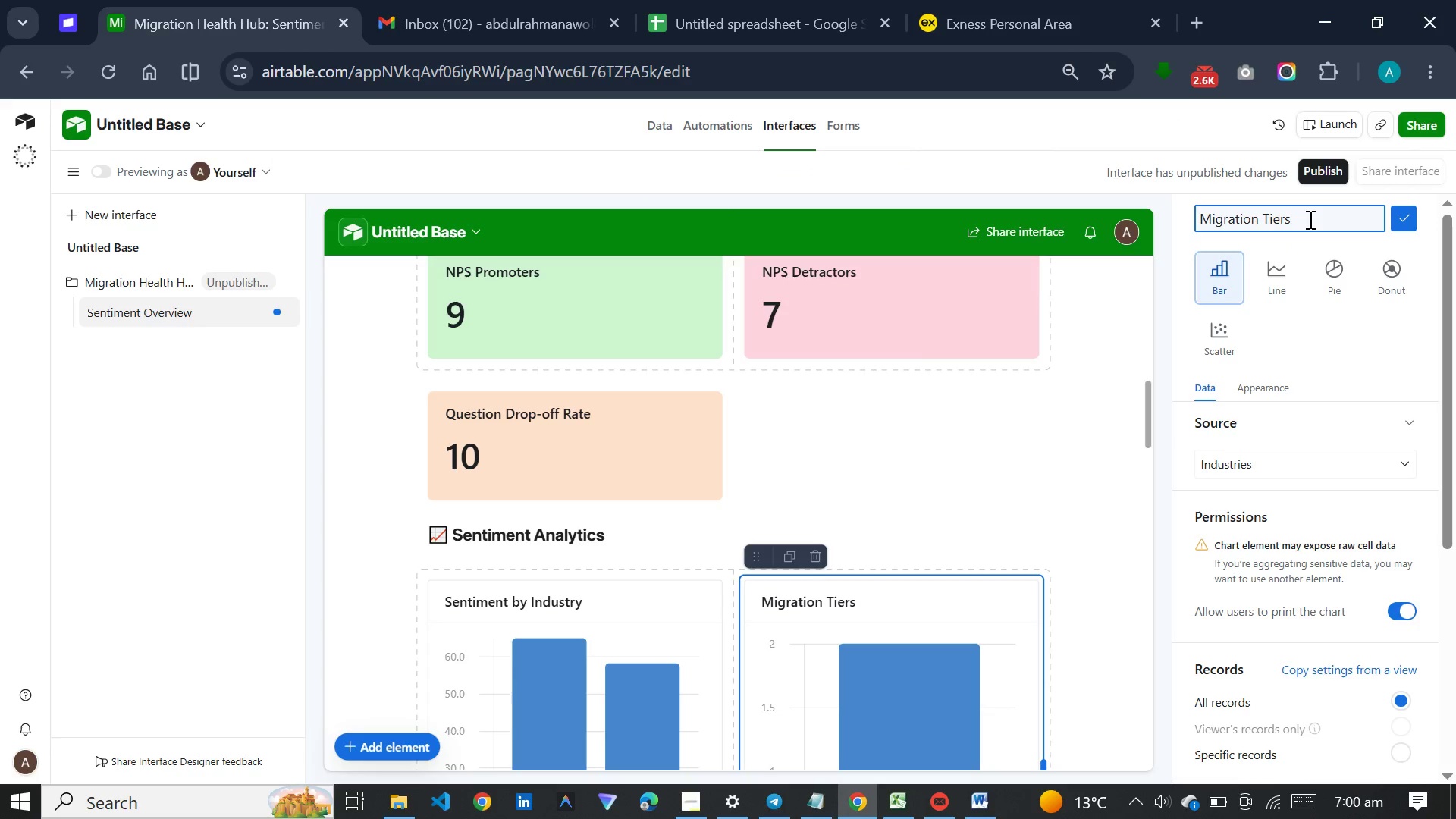 
hold_key(key=Backspace, duration=1.5)
 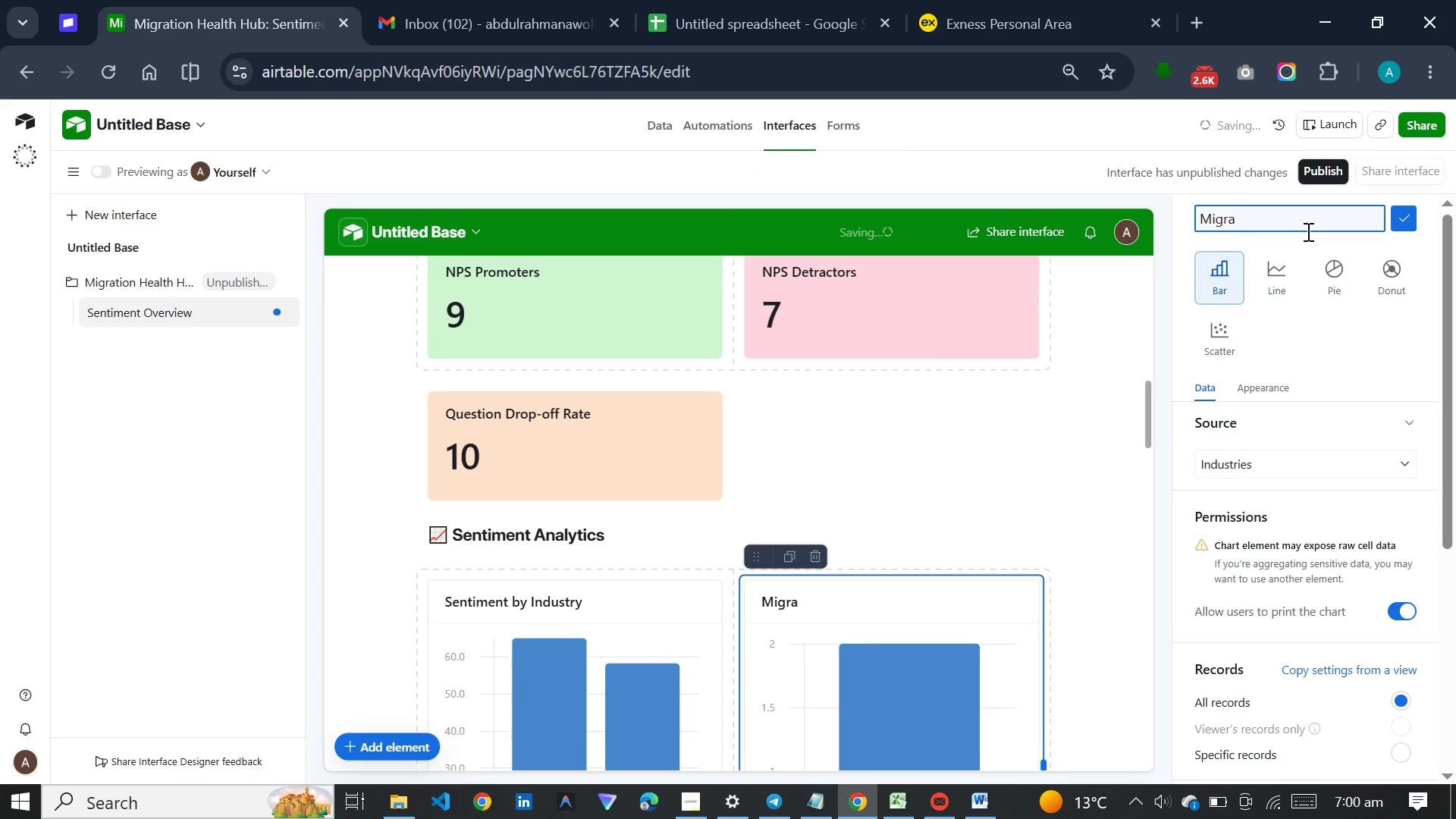 
hold_key(key=Backspace, duration=0.58)
 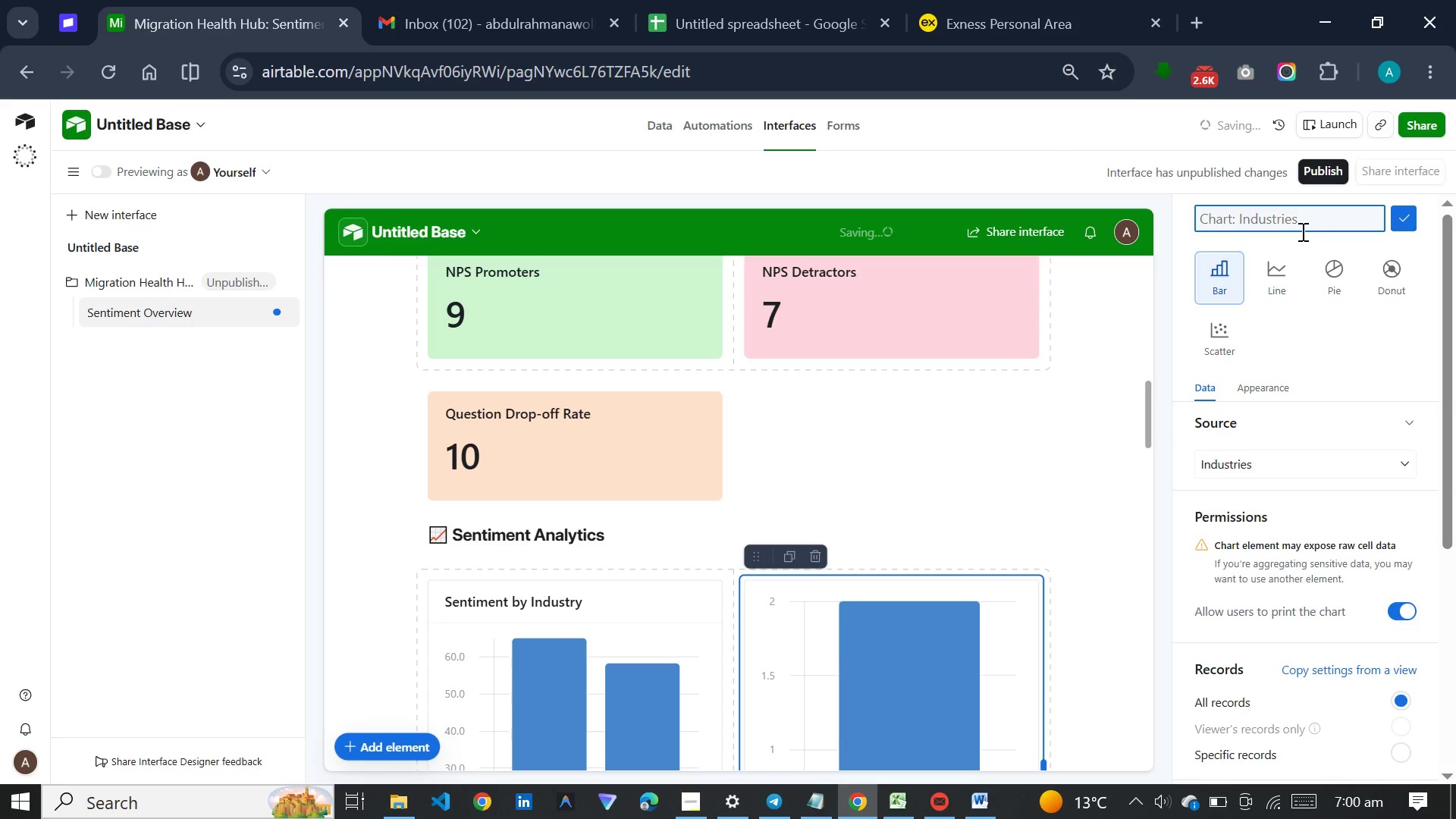 
type(Rating by Migt)
key(Backspace)
type(ration Tier)
 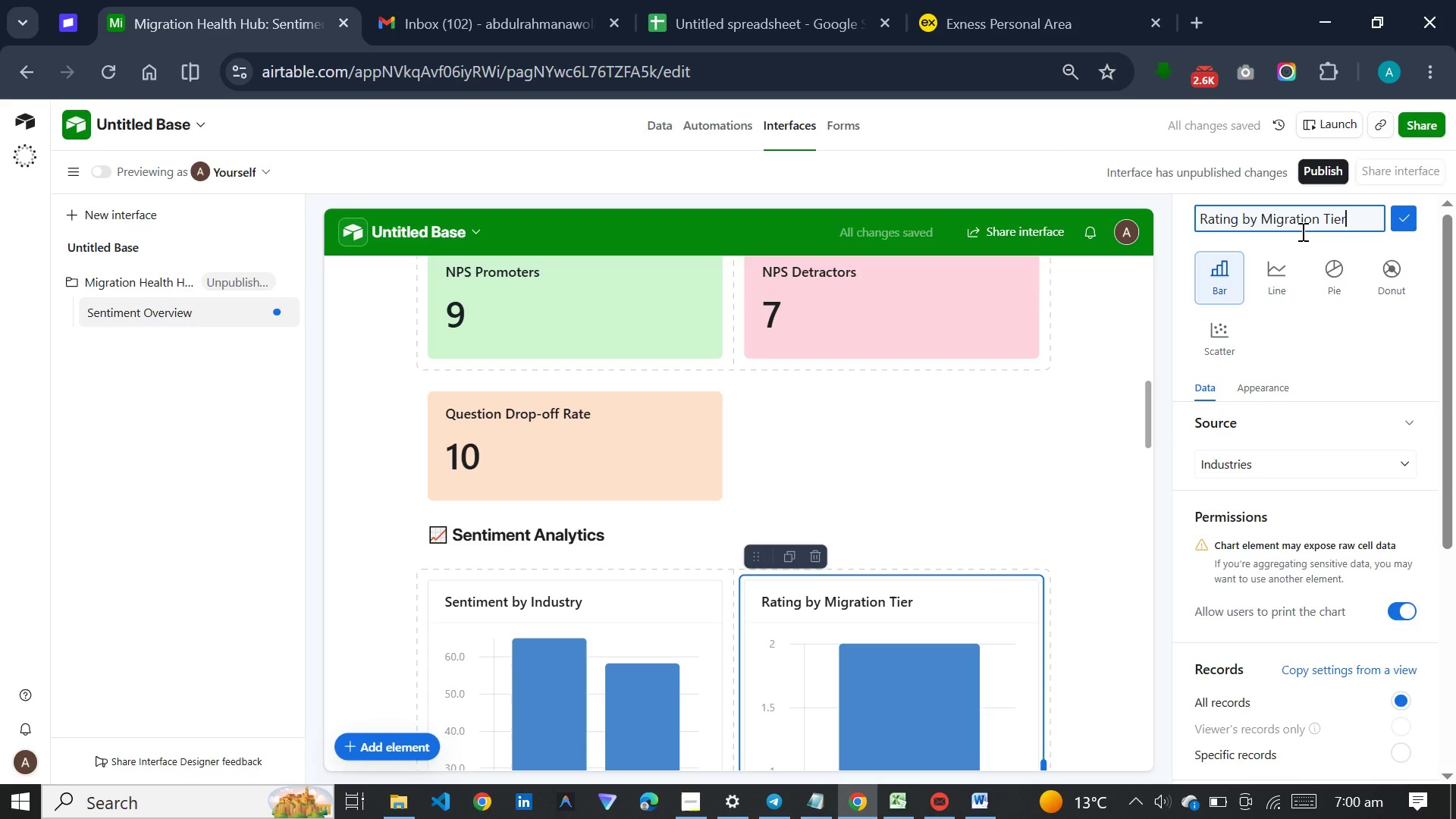 
key(Enter)
 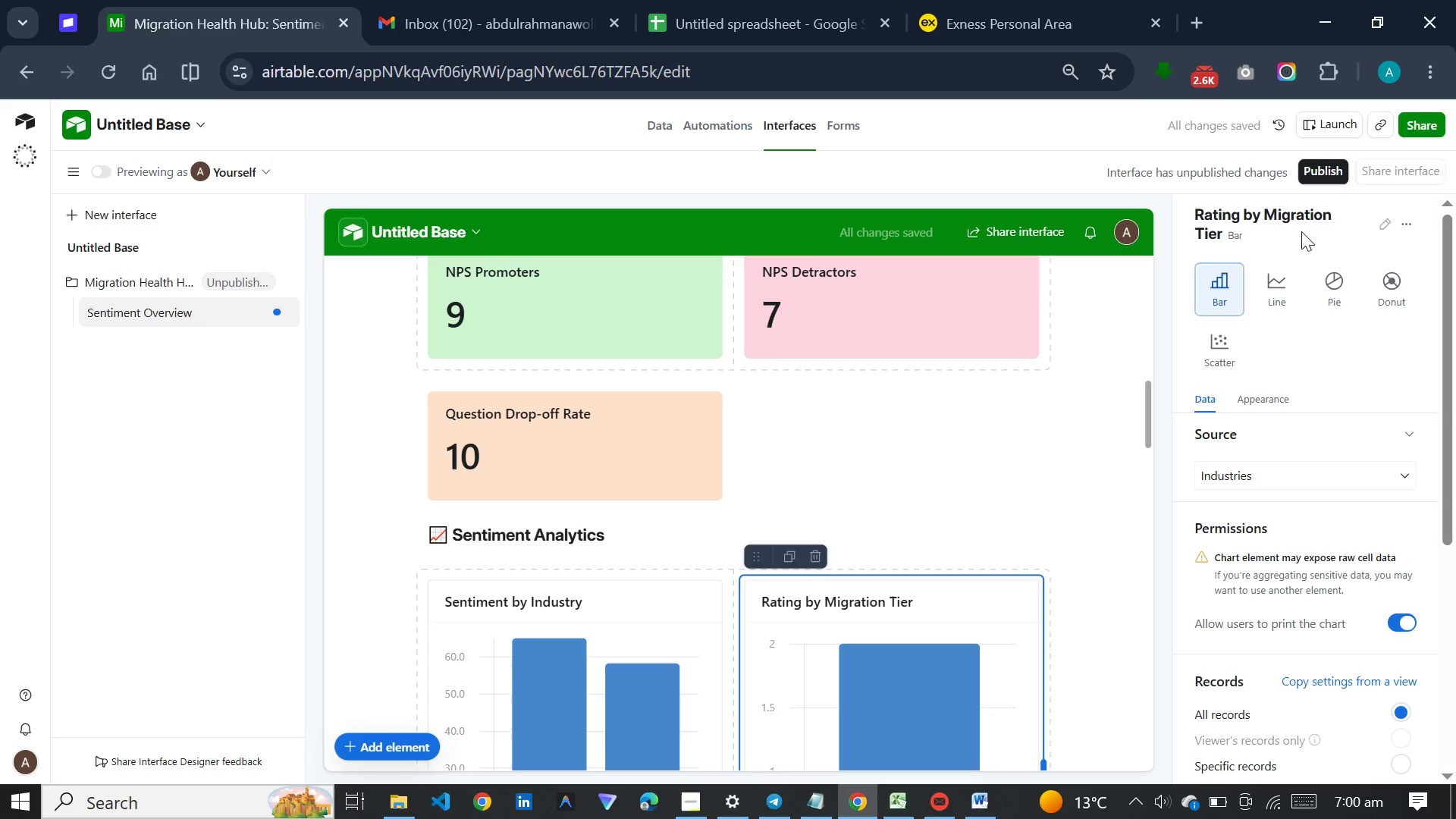 
left_click([1241, 461])
 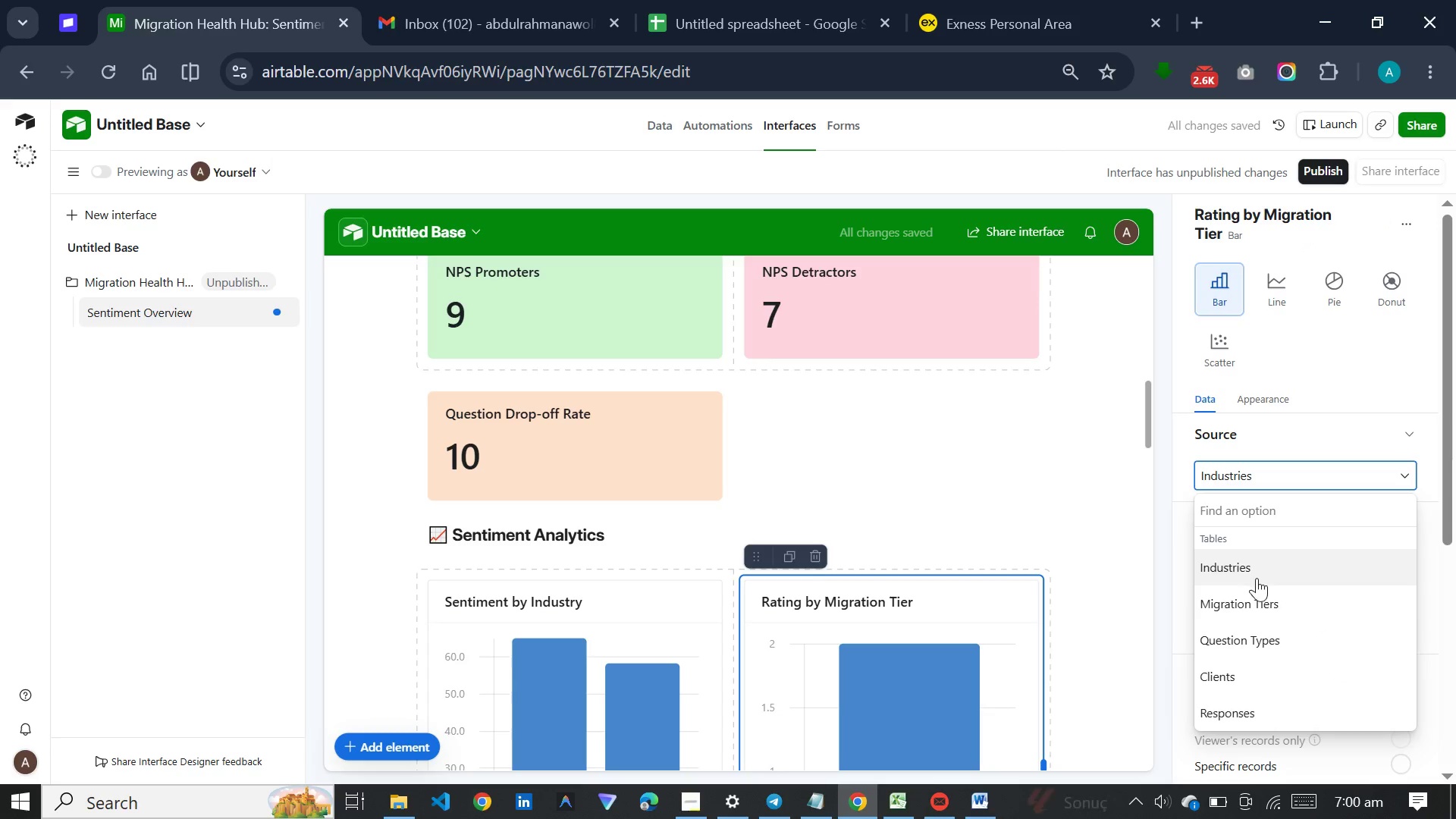 
left_click([1257, 612])
 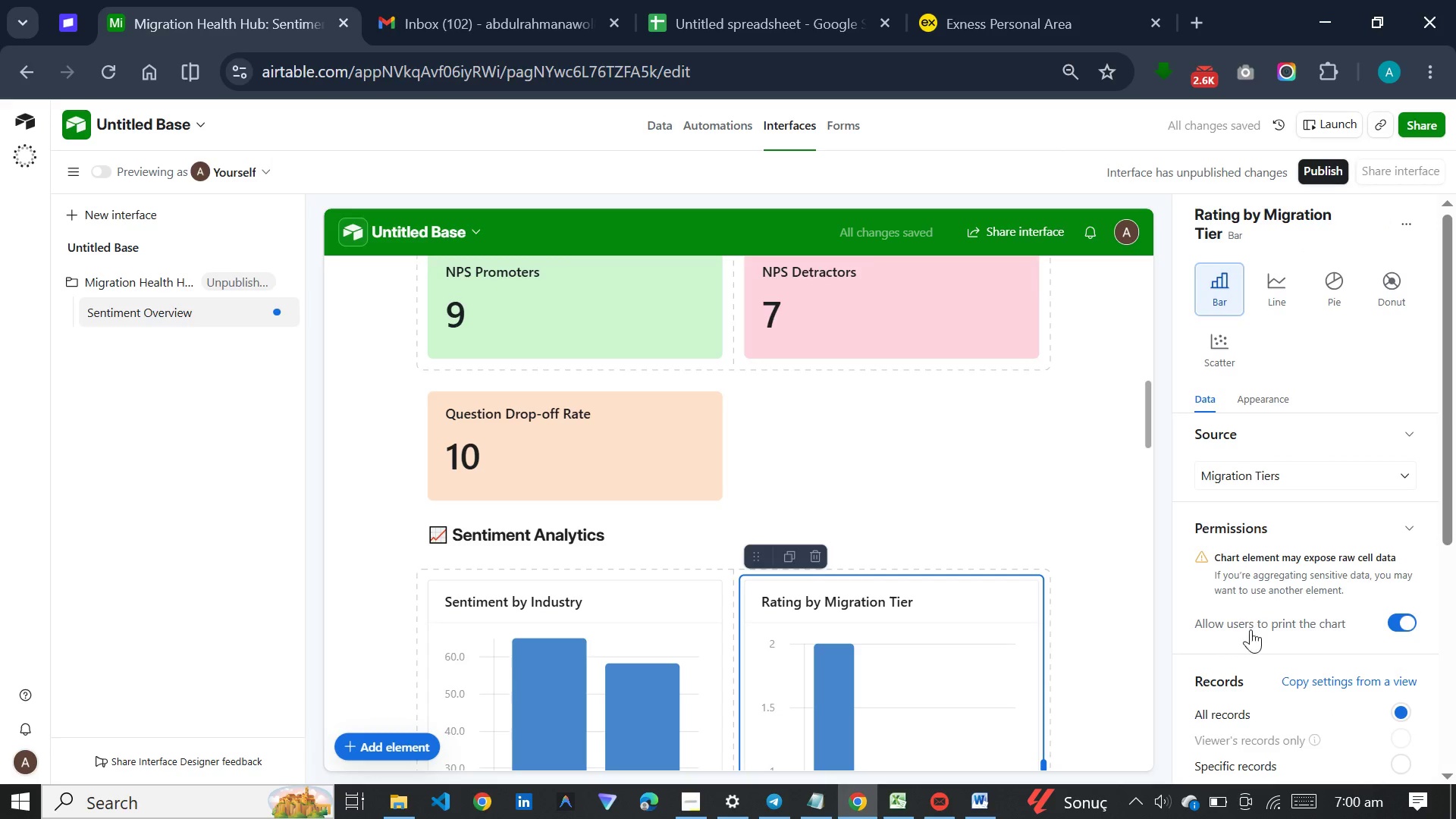 
scroll: coordinate [1263, 658], scroll_direction: down, amount: 4.0
 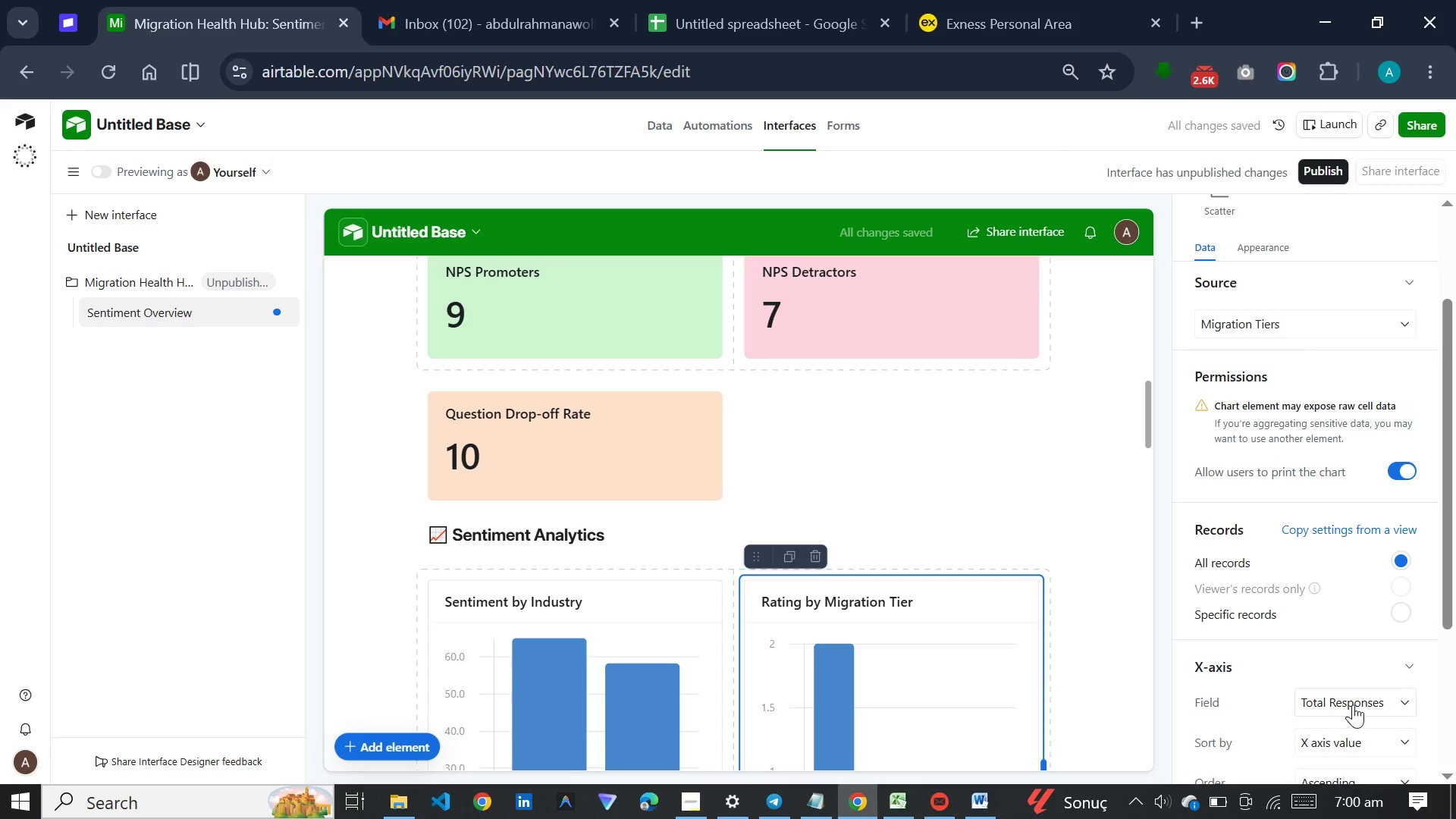 
left_click([1353, 704])
 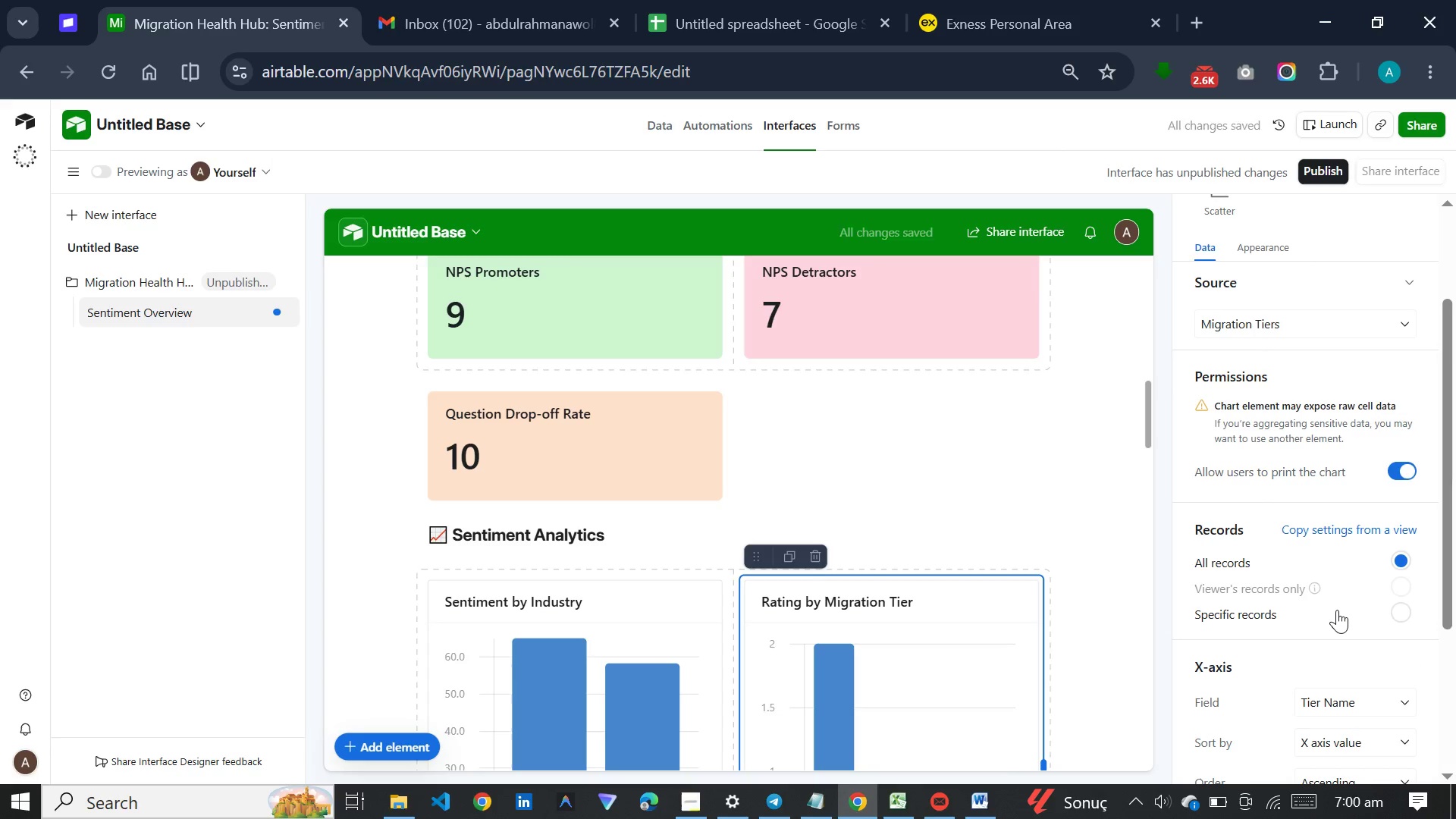 
scroll: coordinate [1334, 610], scroll_direction: down, amount: 5.0
 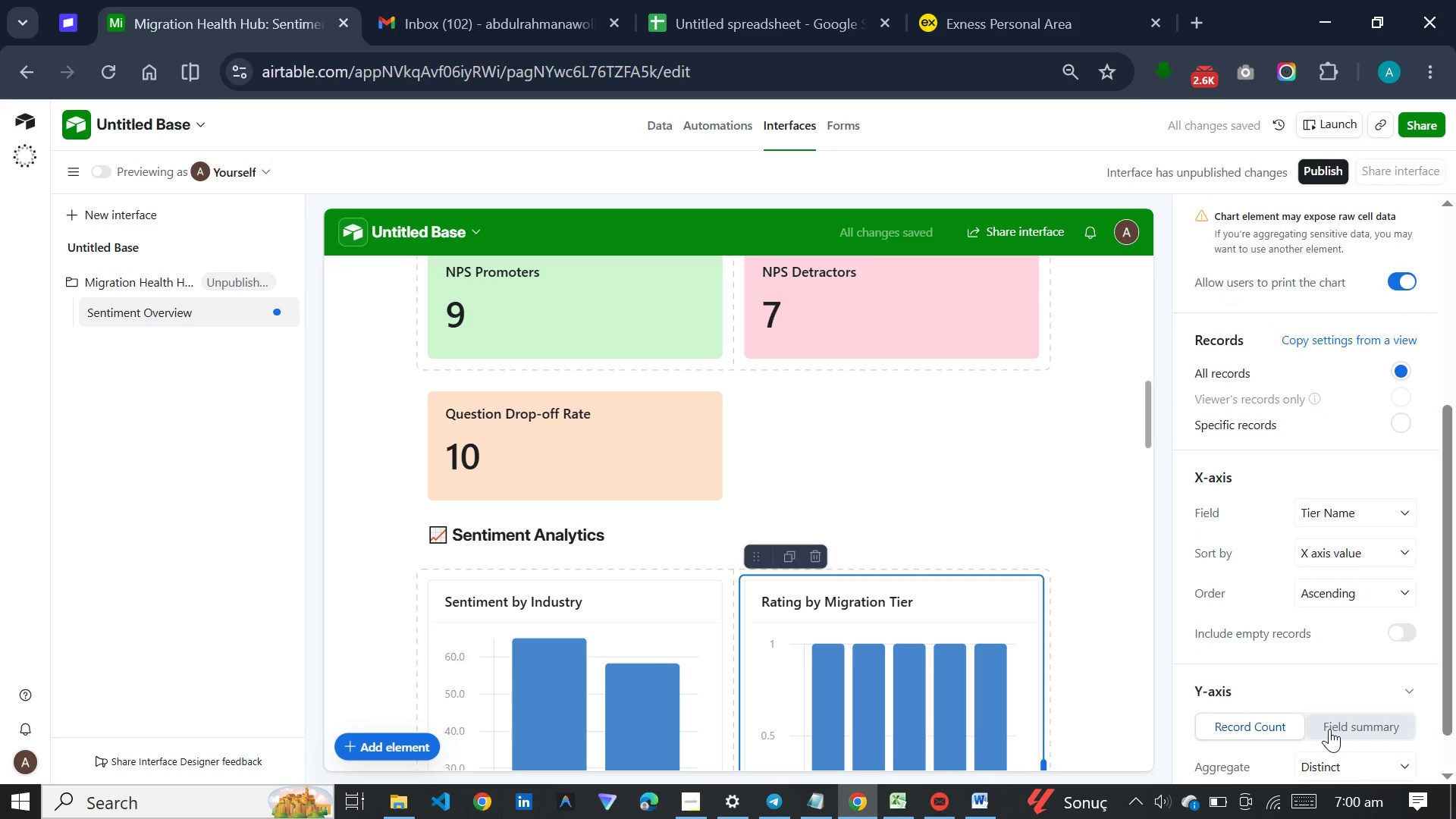 
left_click([1329, 729])
 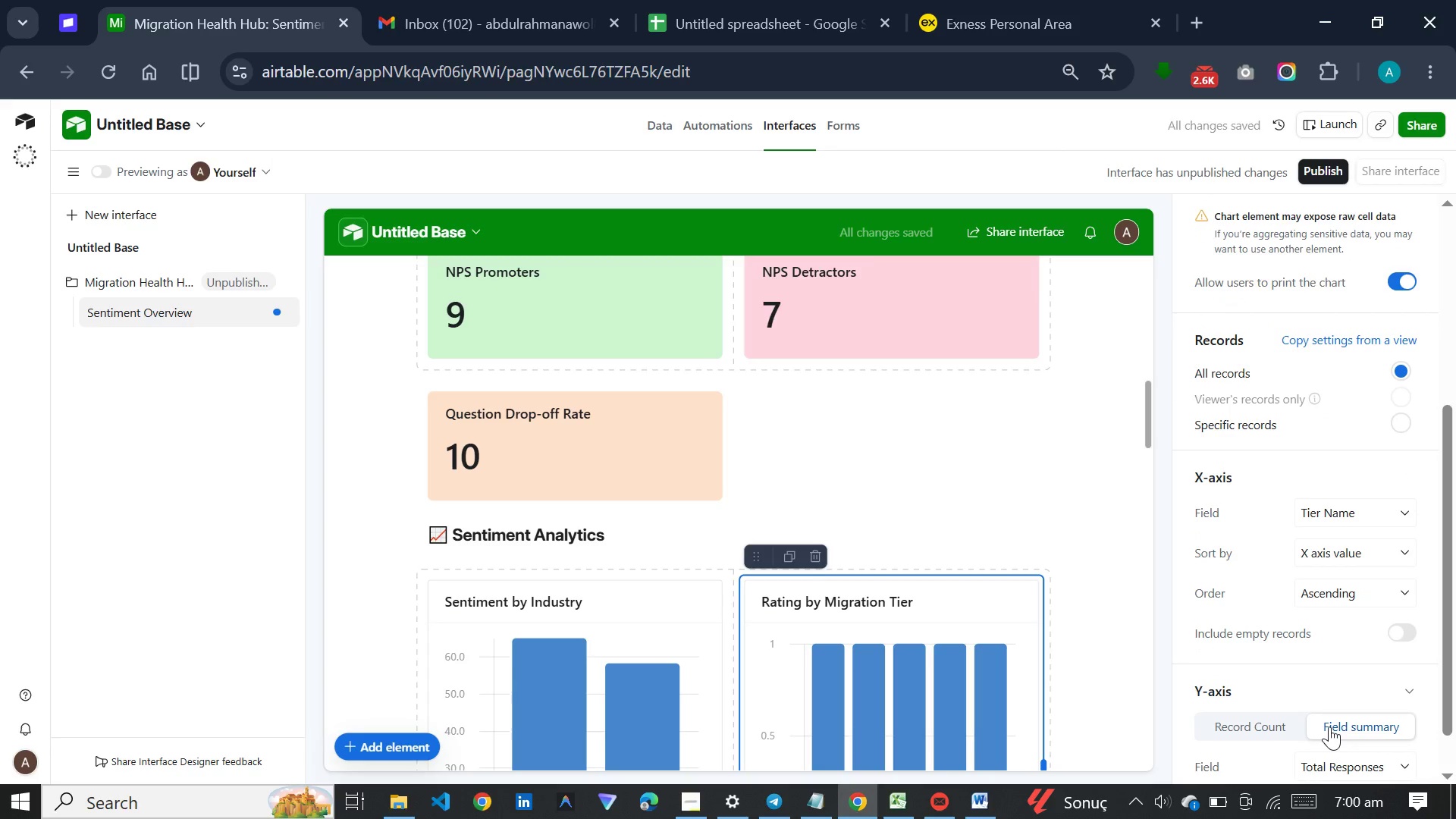 
scroll: coordinate [1329, 726], scroll_direction: down, amount: 4.0
 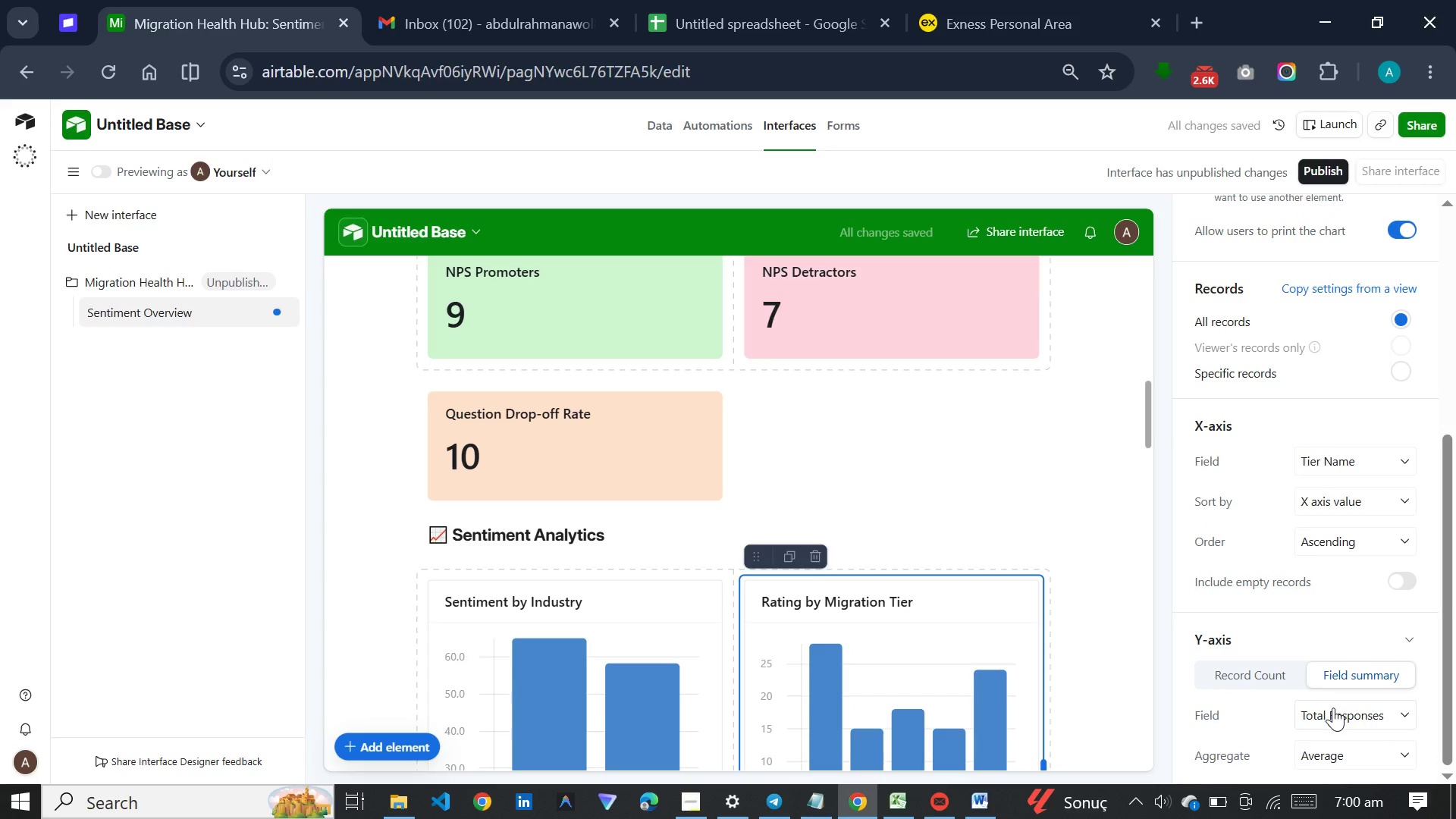 
left_click([1333, 712])
 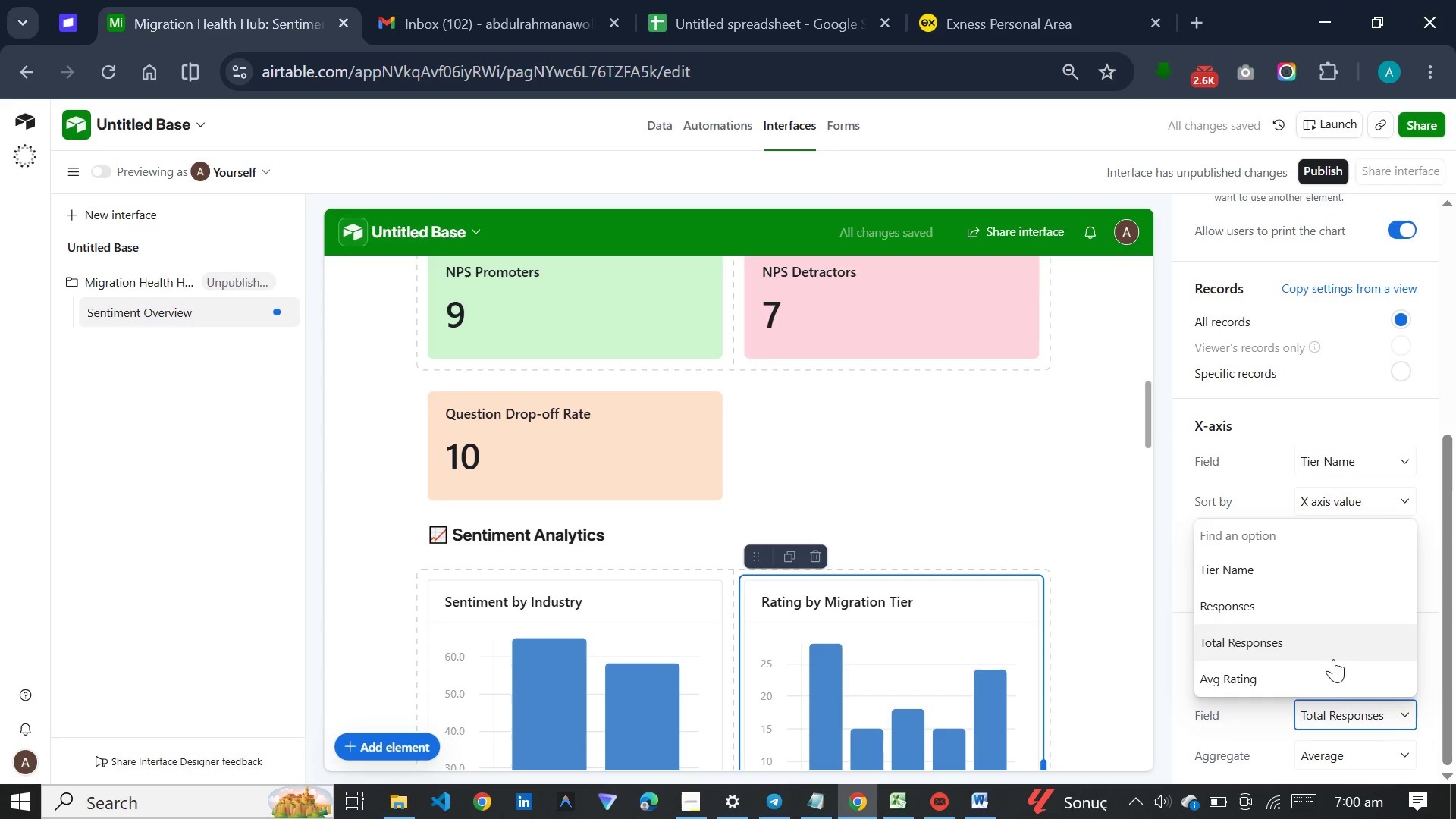 
left_click([1329, 672])
 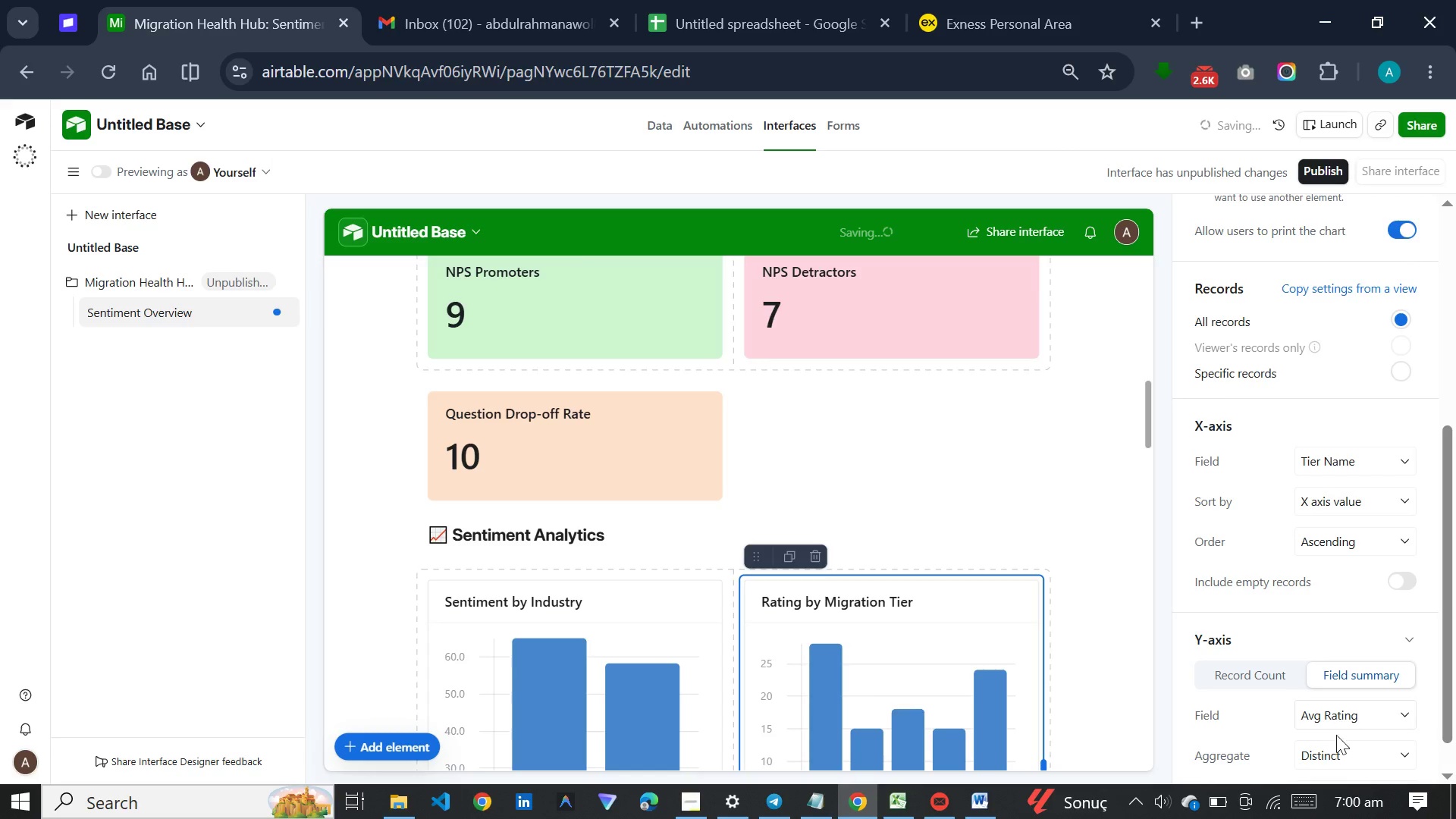 
left_click([1336, 751])
 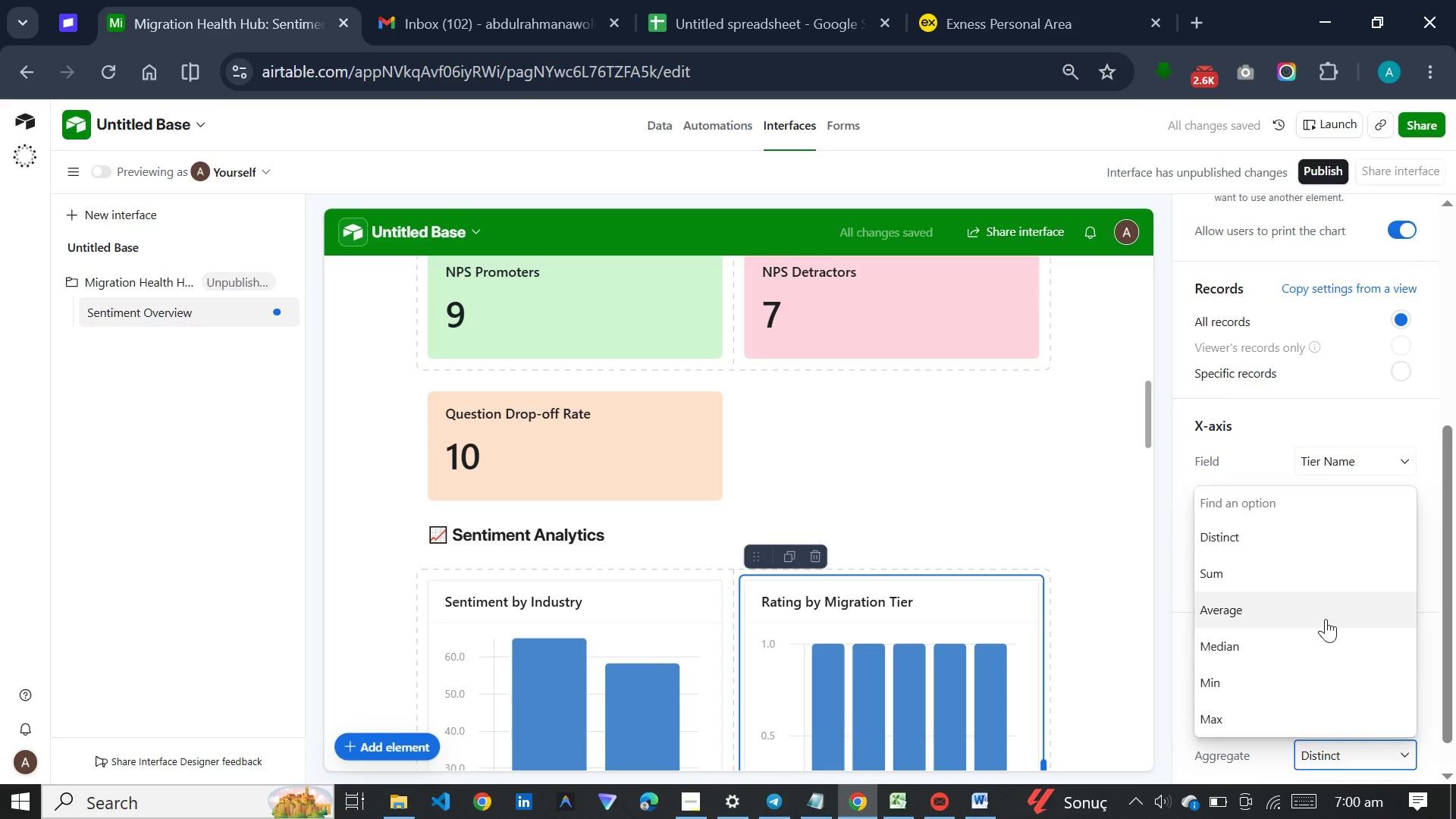 
left_click([1323, 617])
 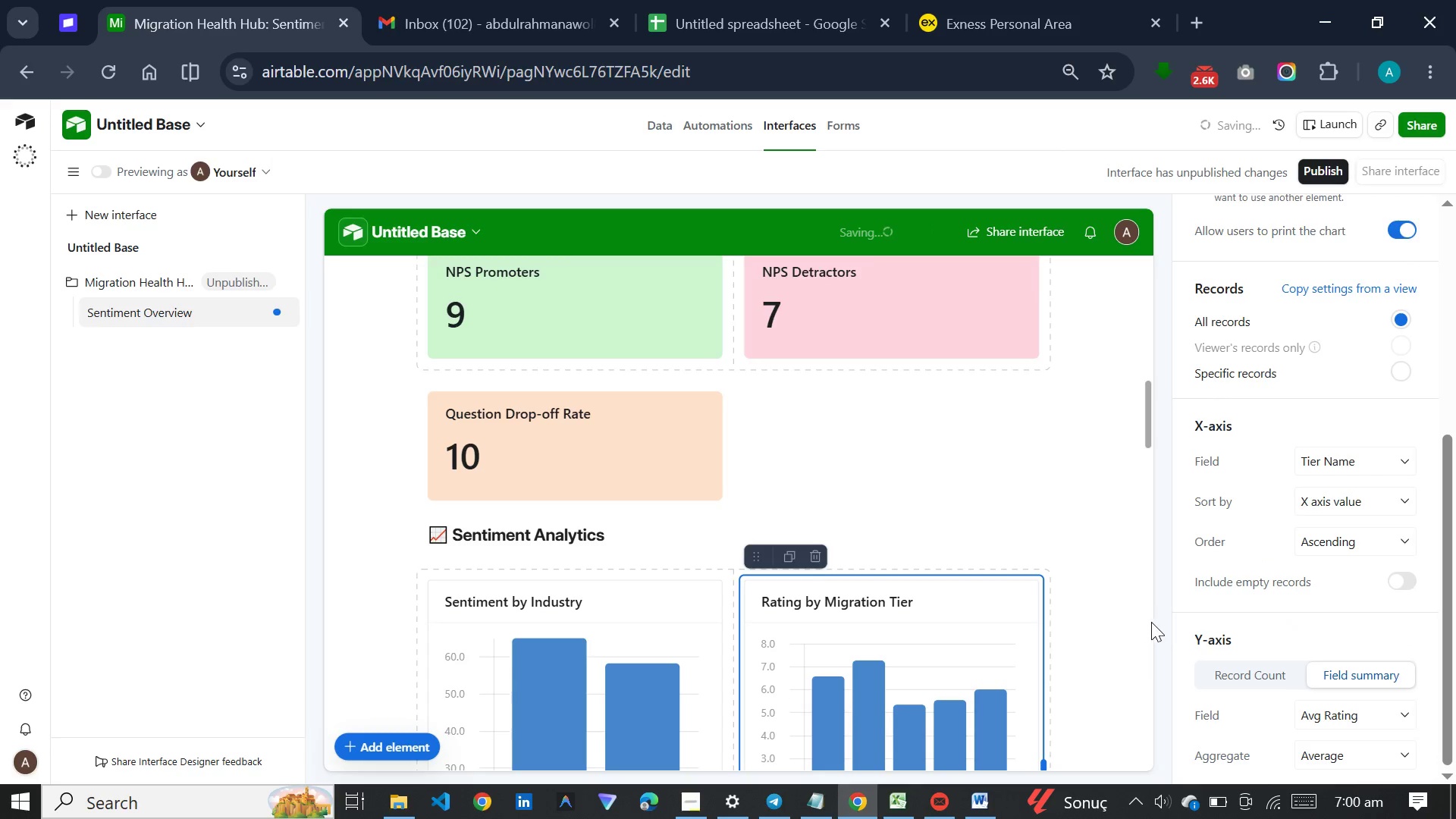 
left_click([1118, 652])
 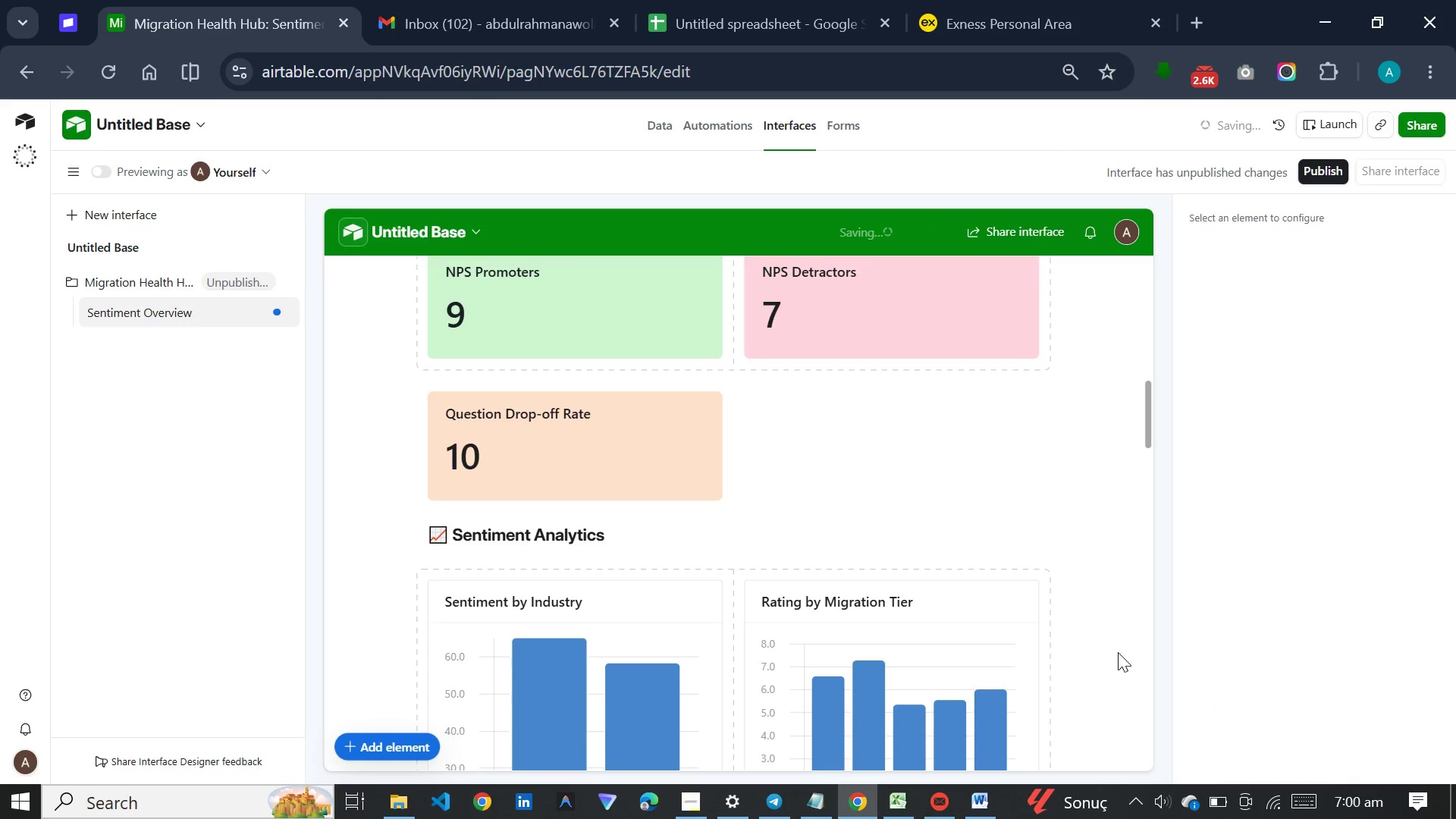 
scroll: coordinate [1118, 652], scroll_direction: down, amount: 11.0
 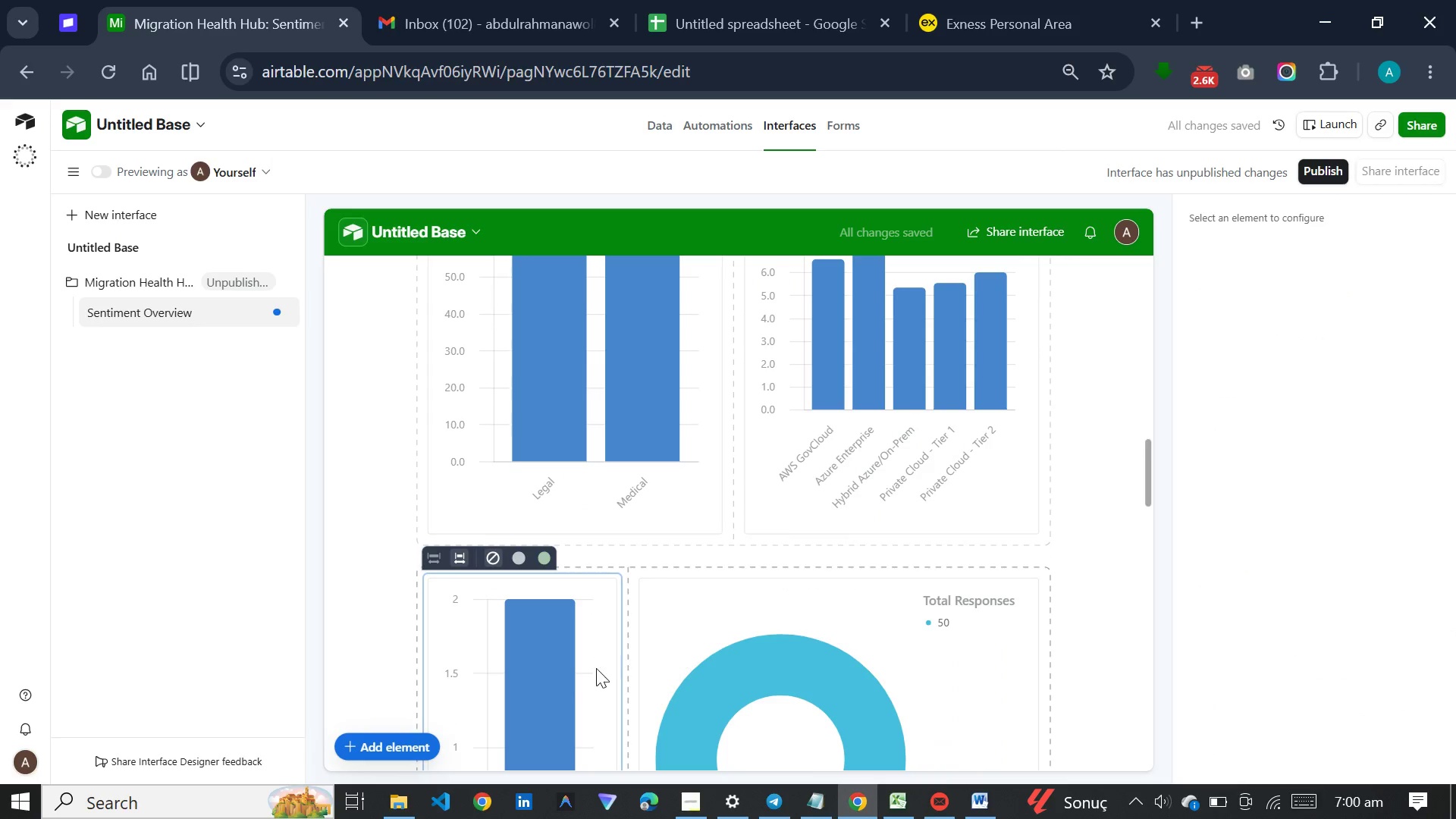 
left_click([588, 668])
 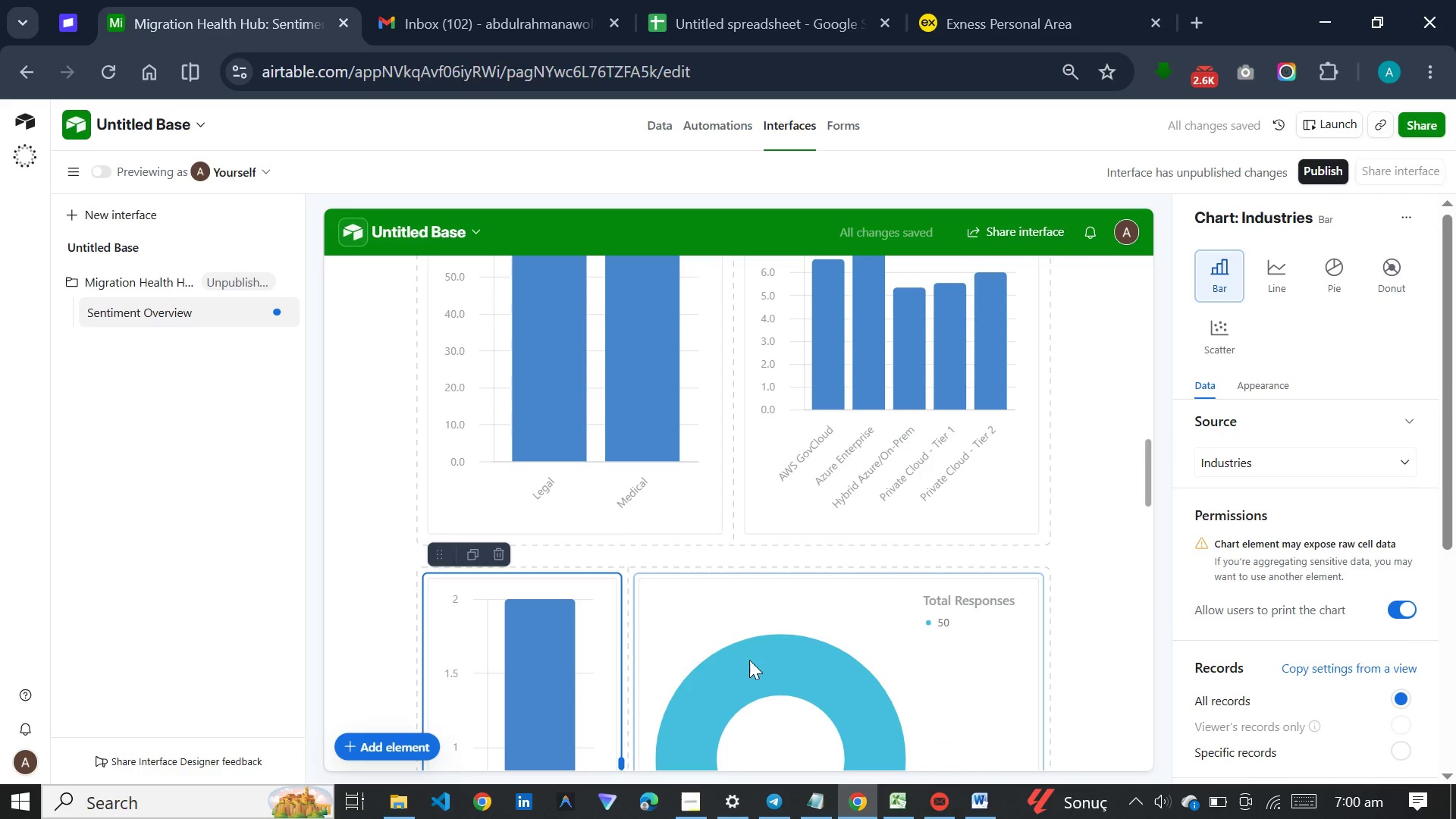 
scroll: coordinate [767, 657], scroll_direction: down, amount: 4.0
 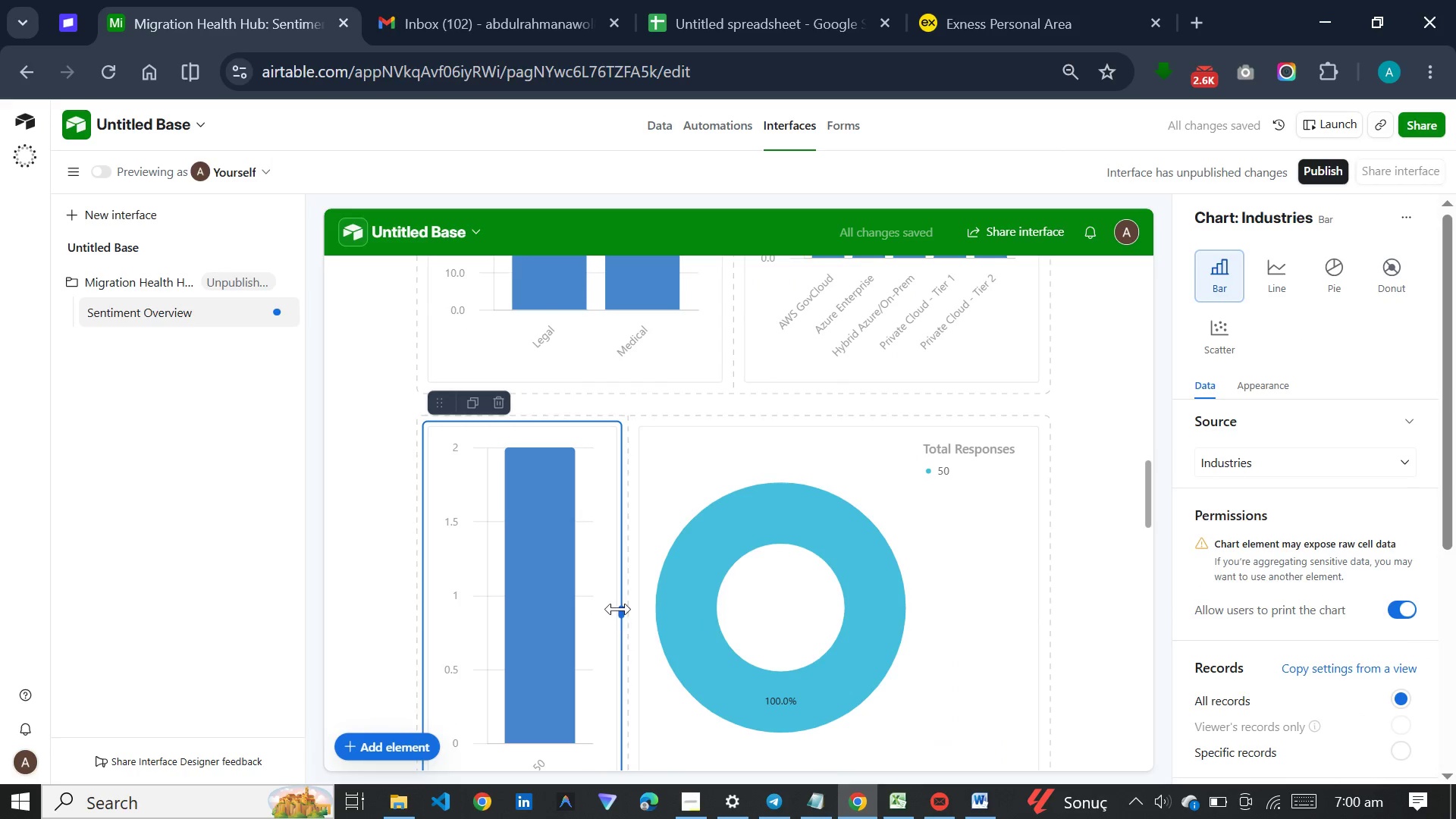 
left_click_drag(start_coordinate=[620, 609], to_coordinate=[730, 604])
 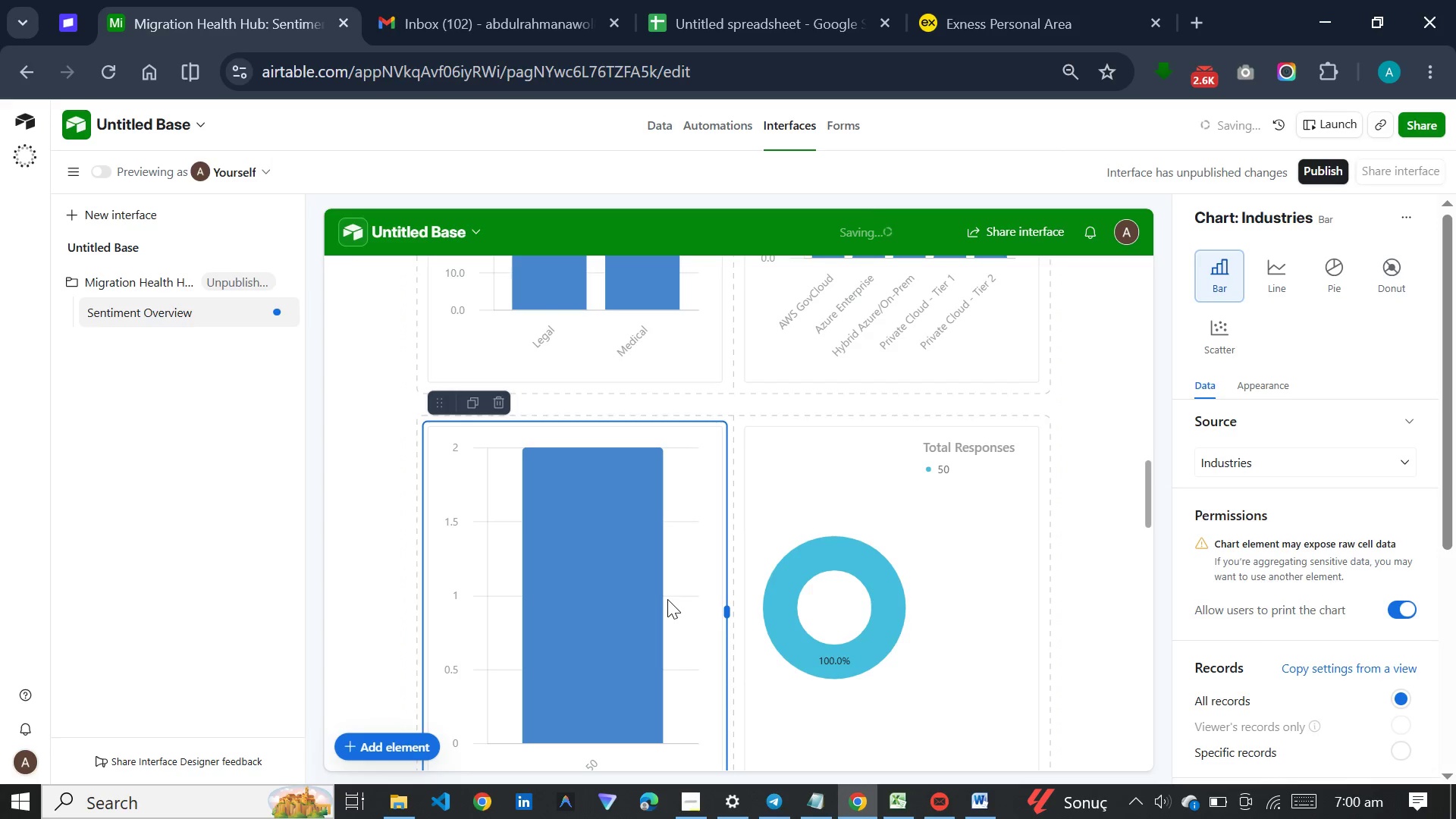 
left_click([667, 599])
 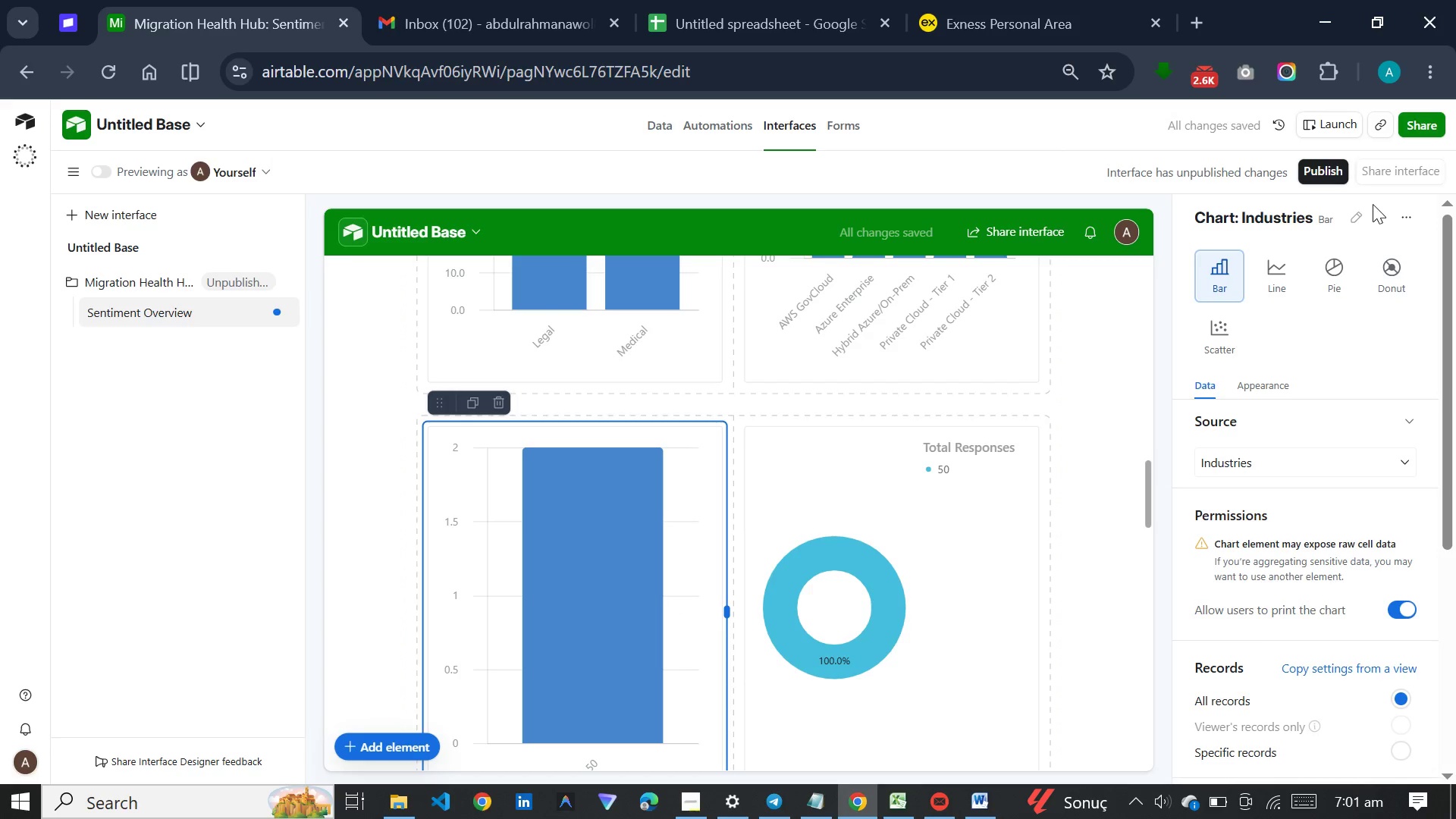 
left_click([1357, 211])
 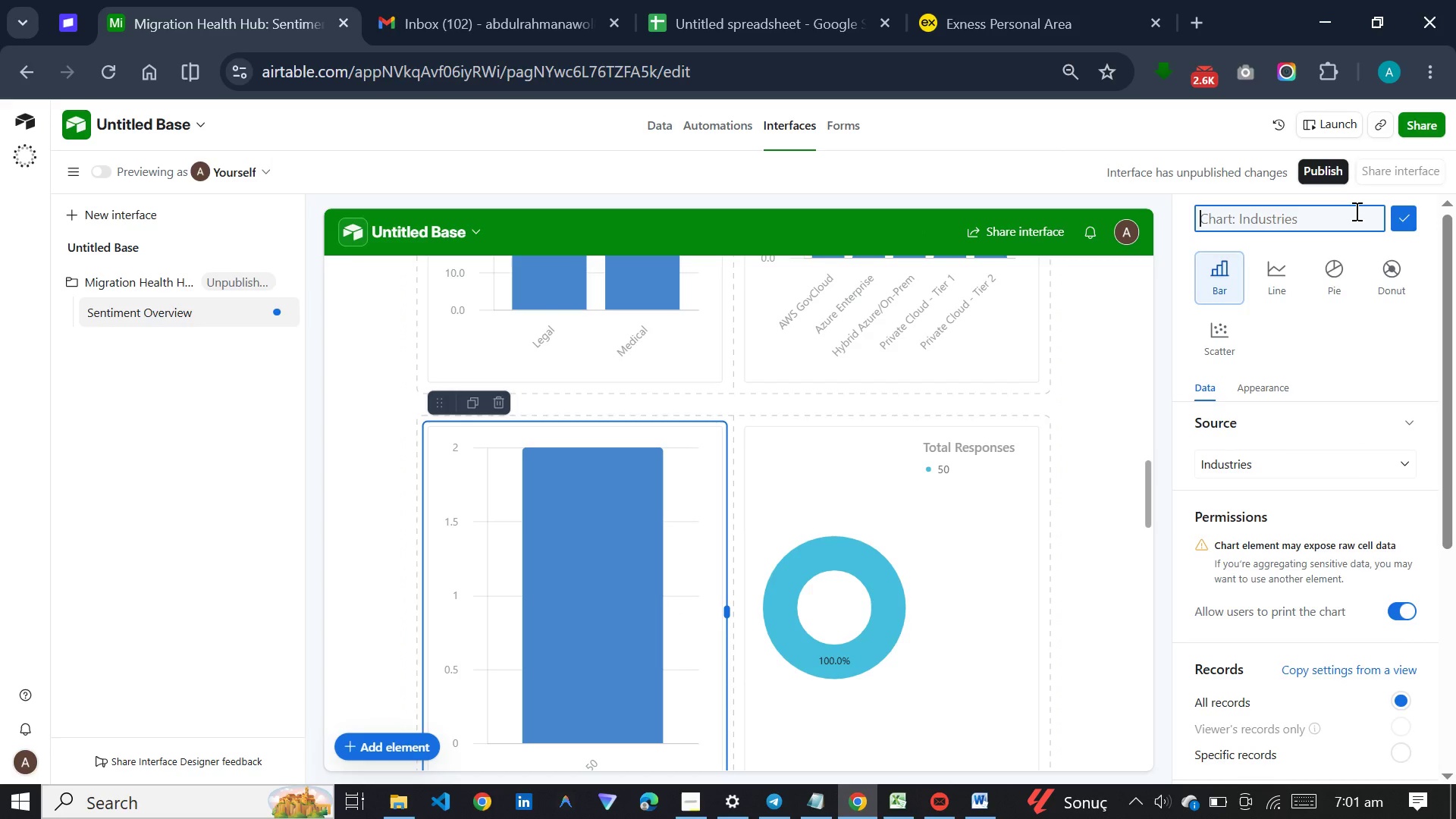 
wait(7.94)
 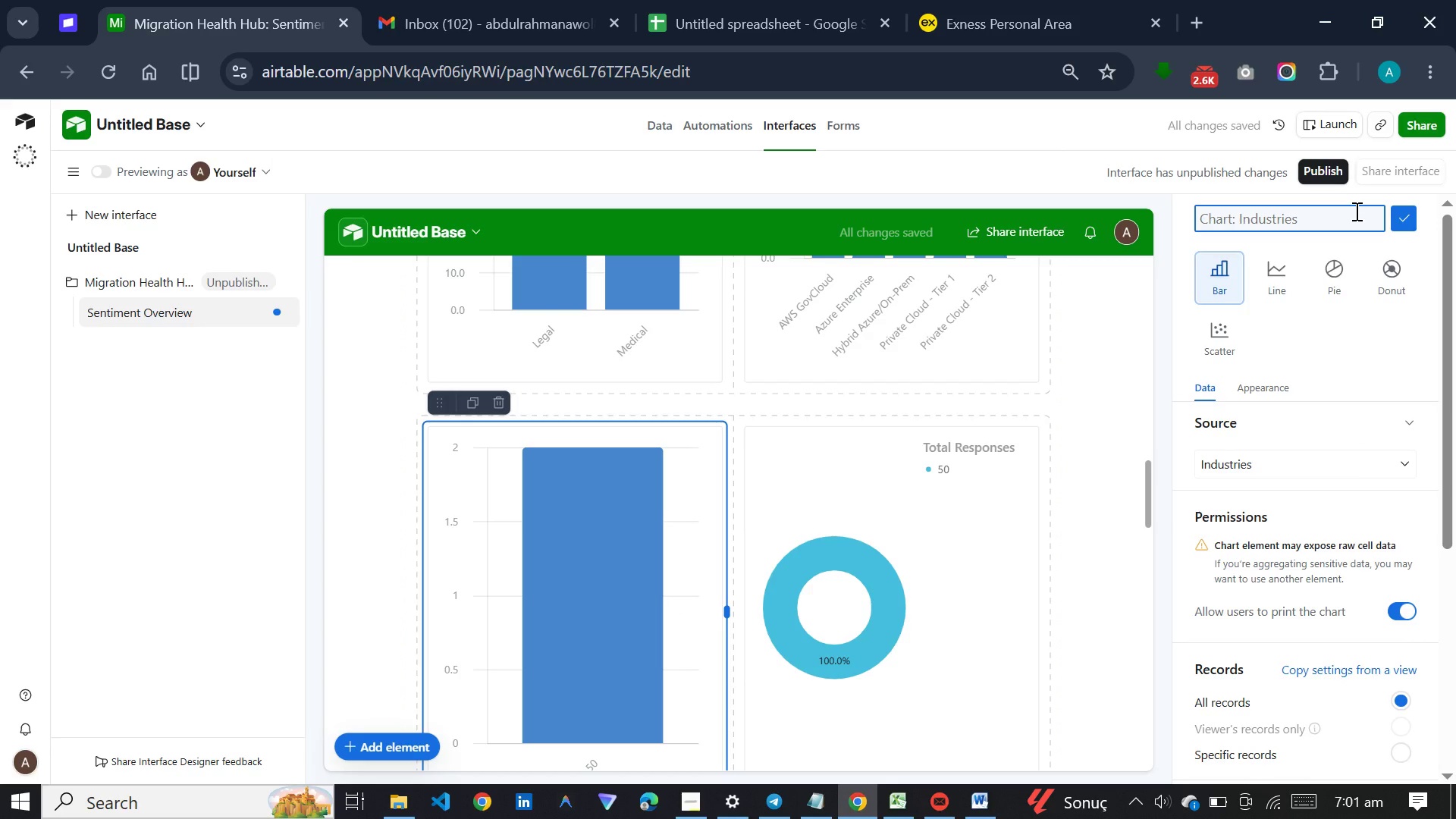 
type(Np)
key(Backspace)
type(PS Distribution)
 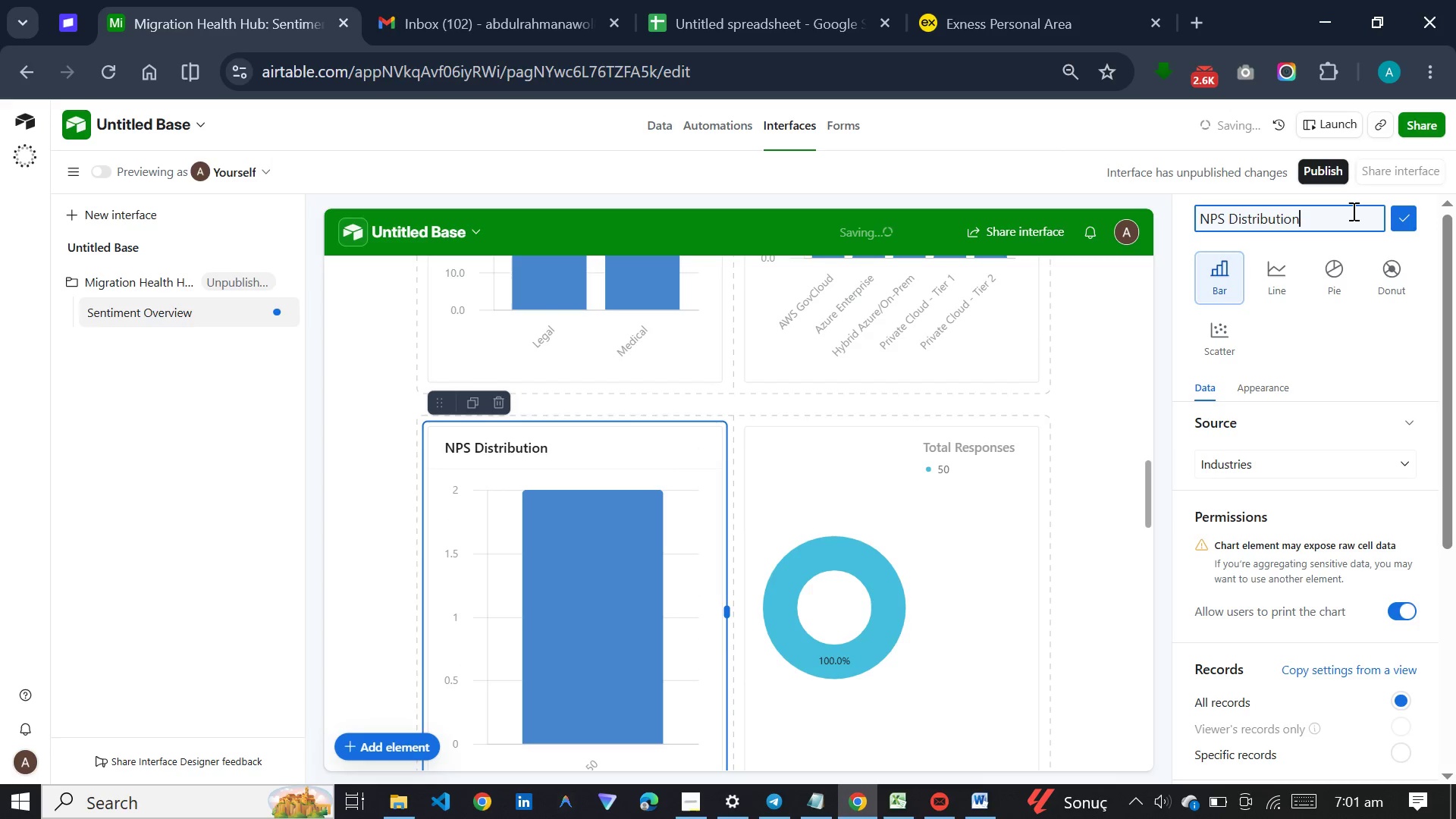 
wait(6.05)
 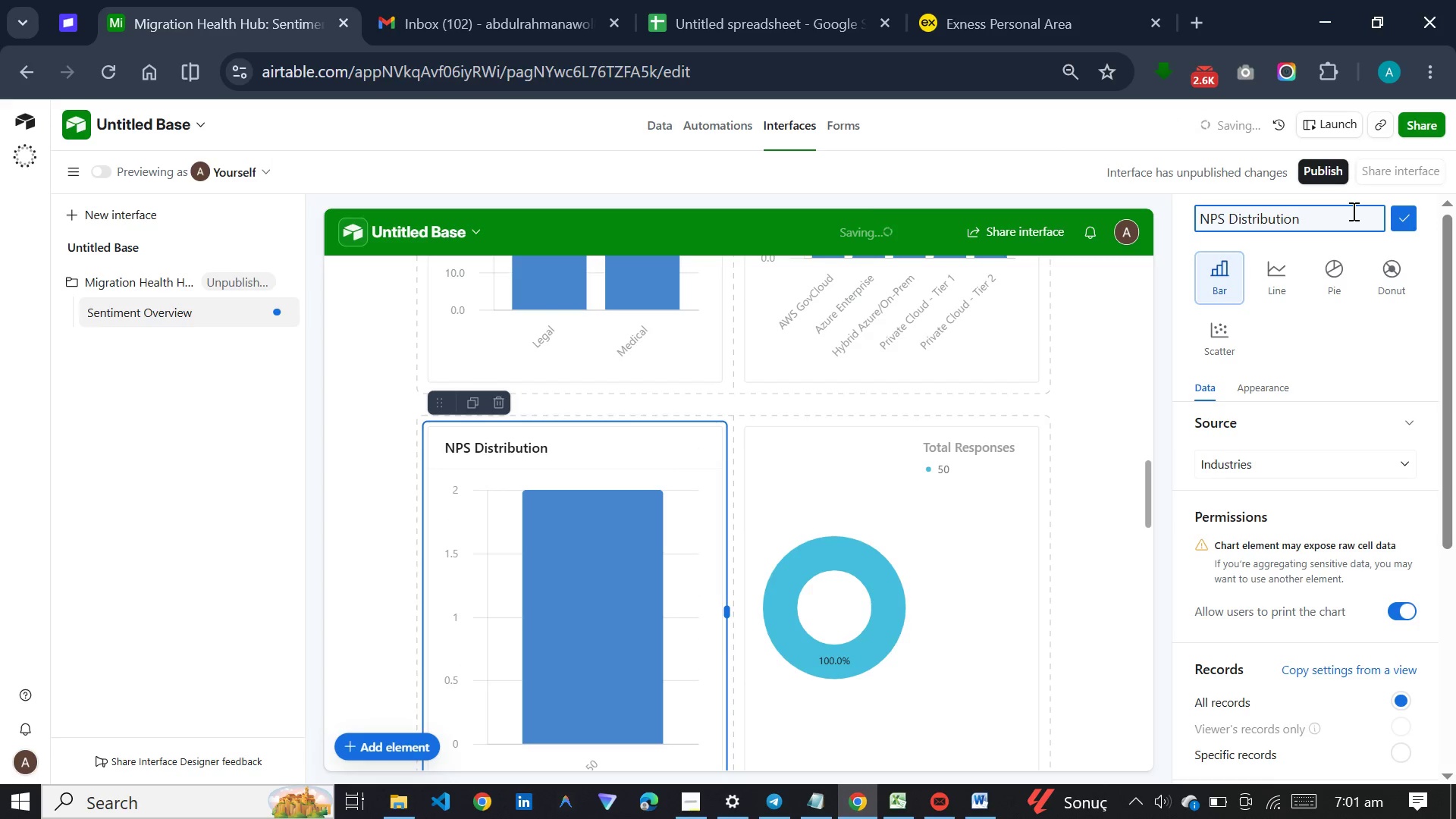 
left_click([1389, 286])
 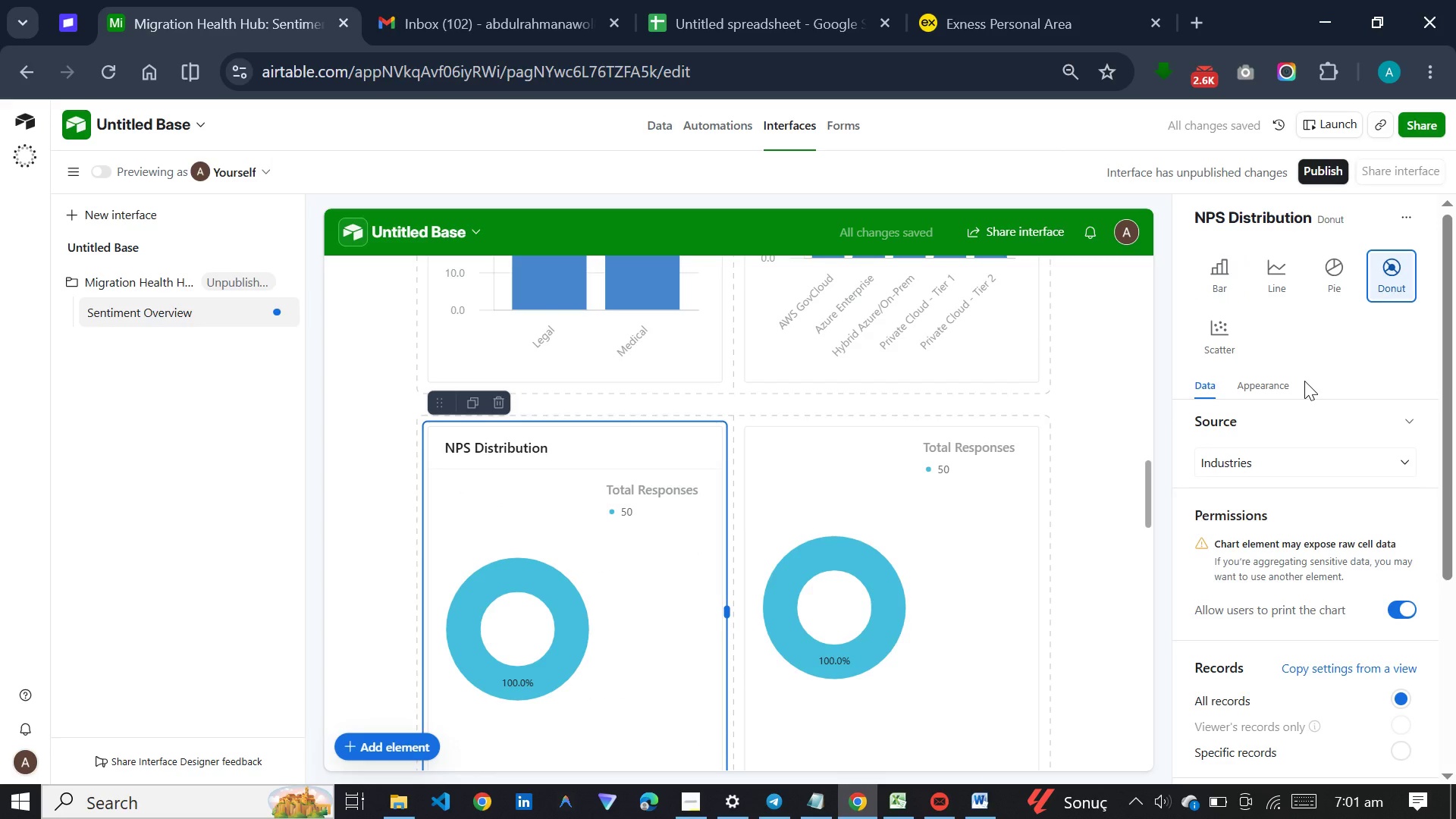 
left_click([1258, 465])
 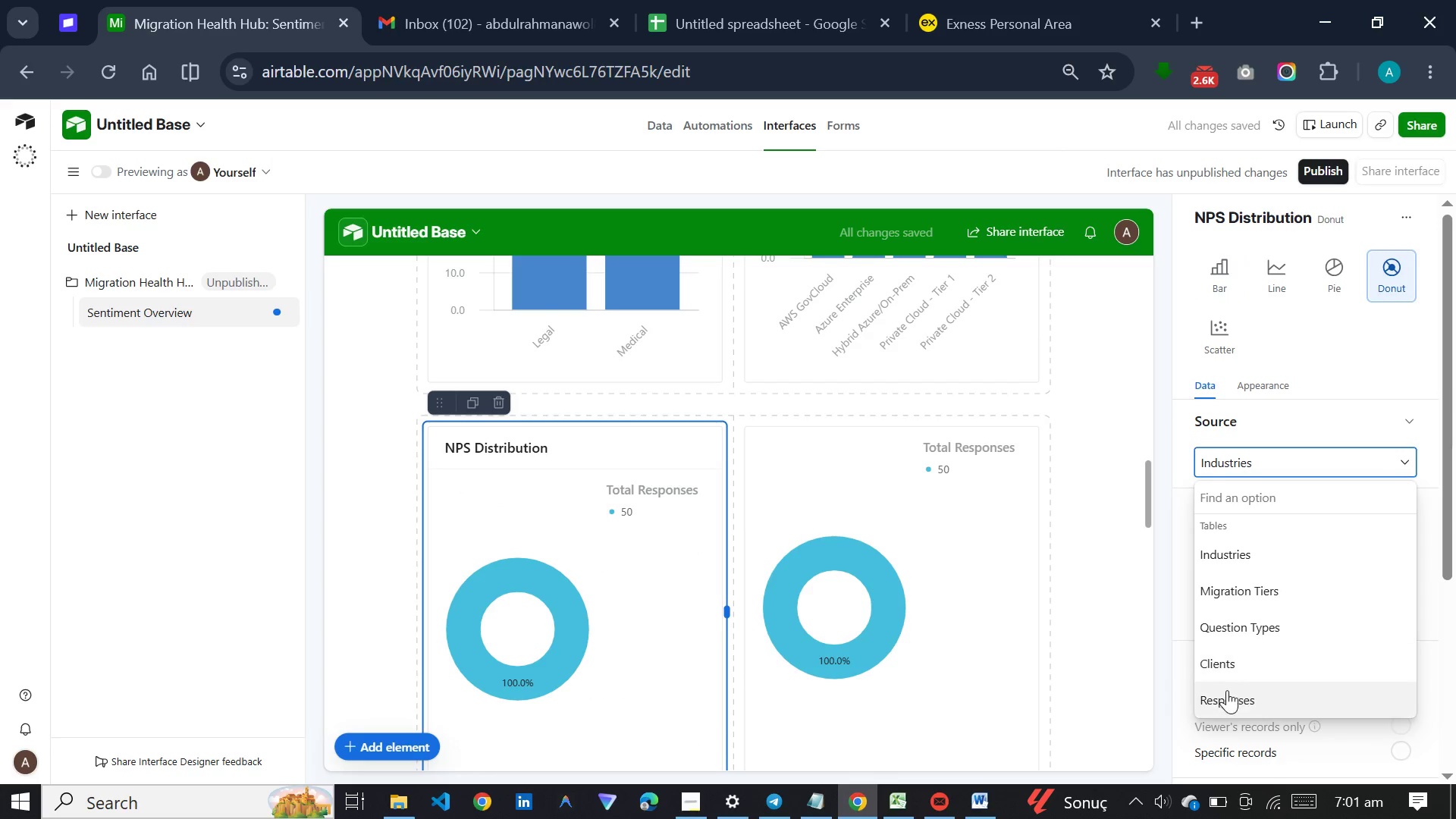 
left_click([1225, 695])
 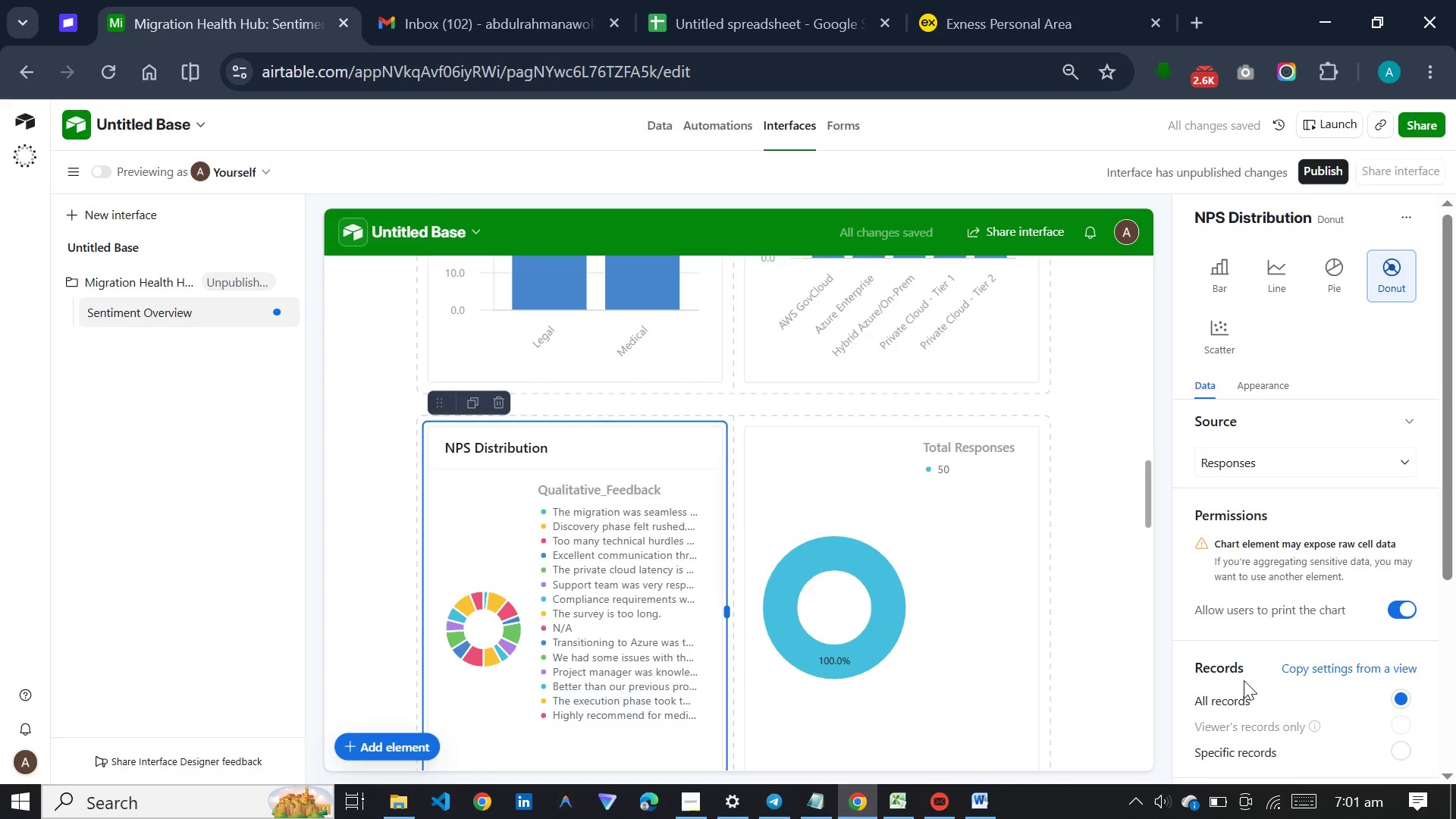 
scroll: coordinate [1316, 635], scroll_direction: down, amount: 6.0
 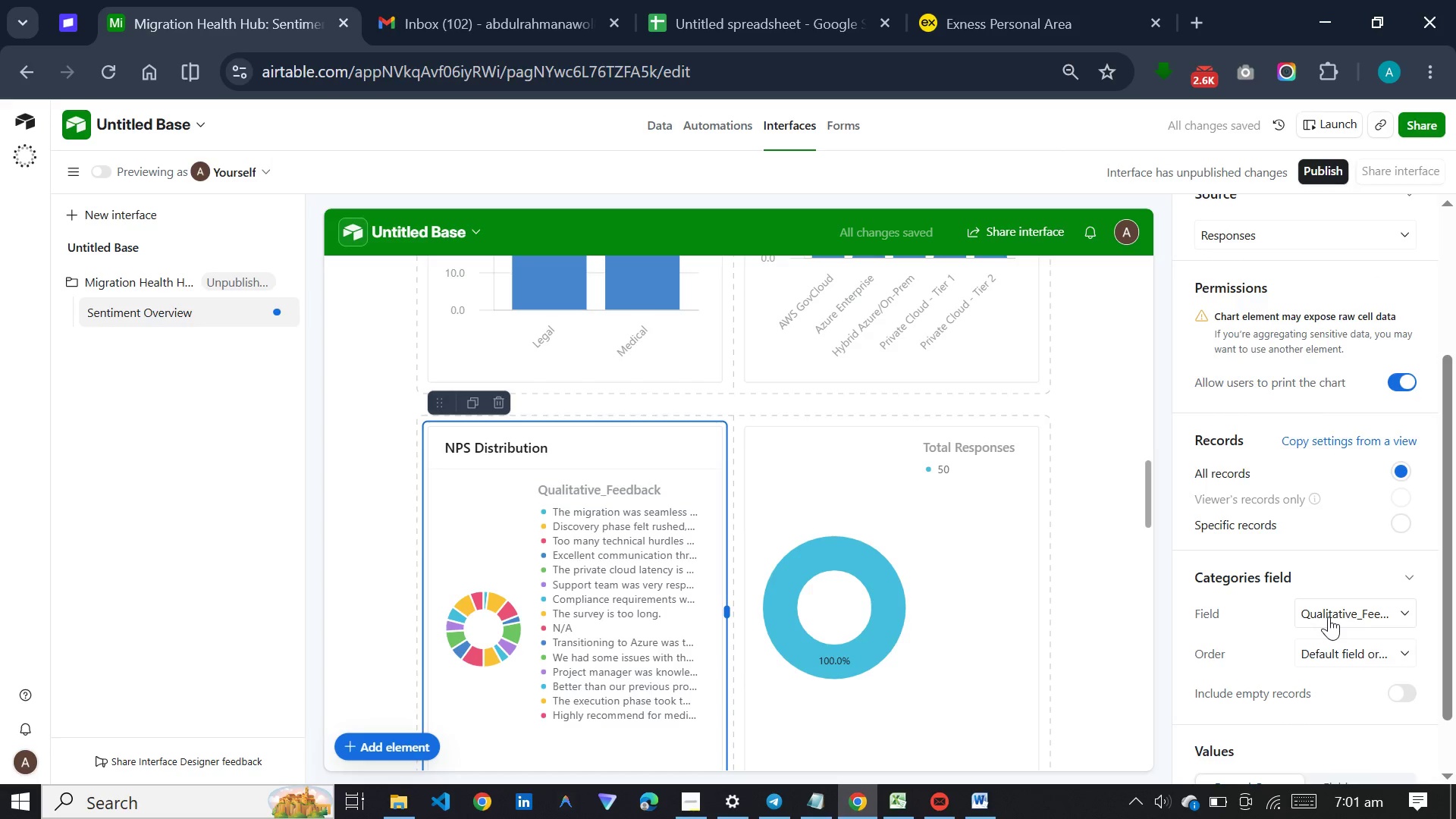 
left_click([1329, 614])
 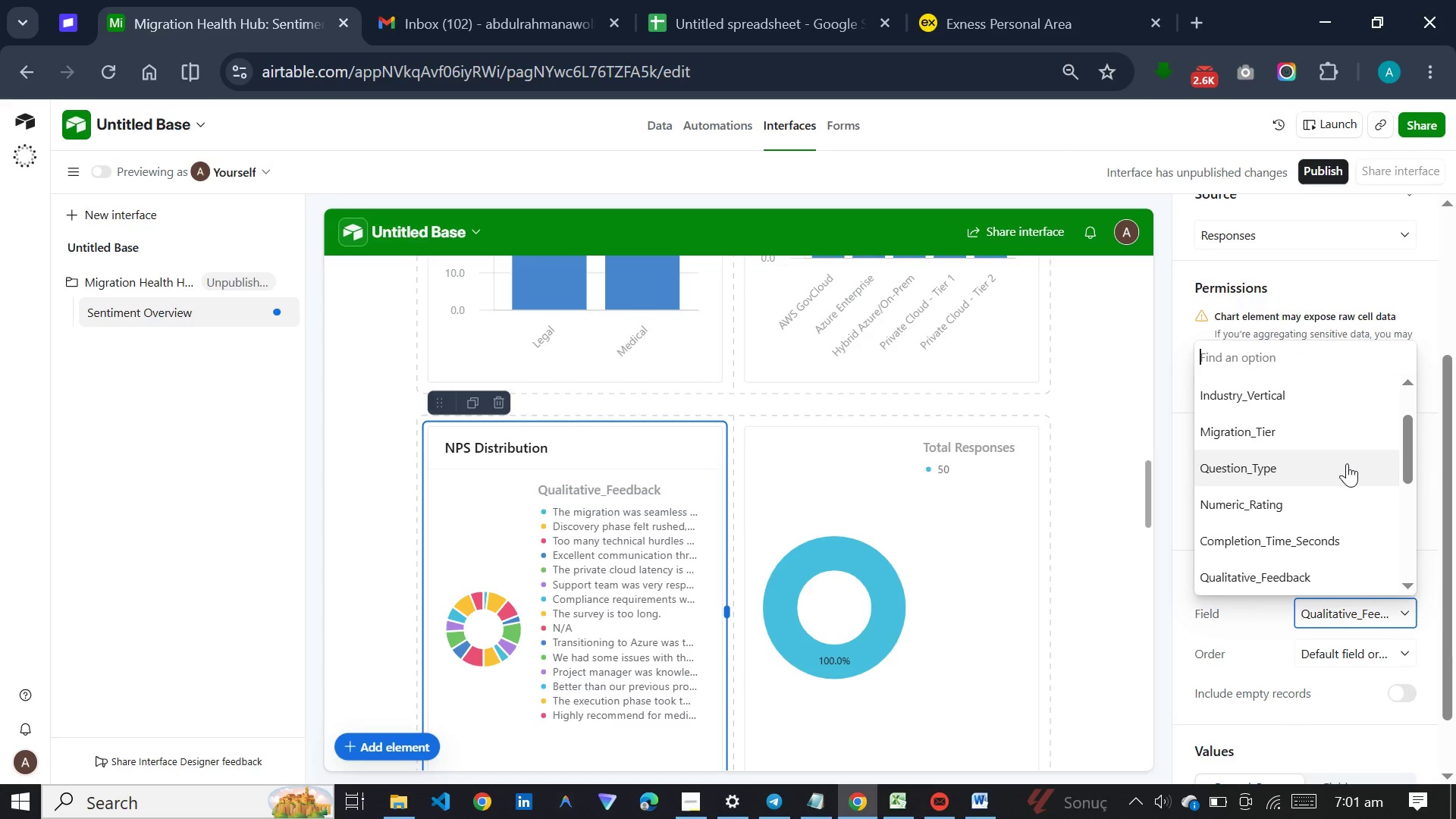 
scroll: coordinate [1347, 463], scroll_direction: down, amount: 3.0
 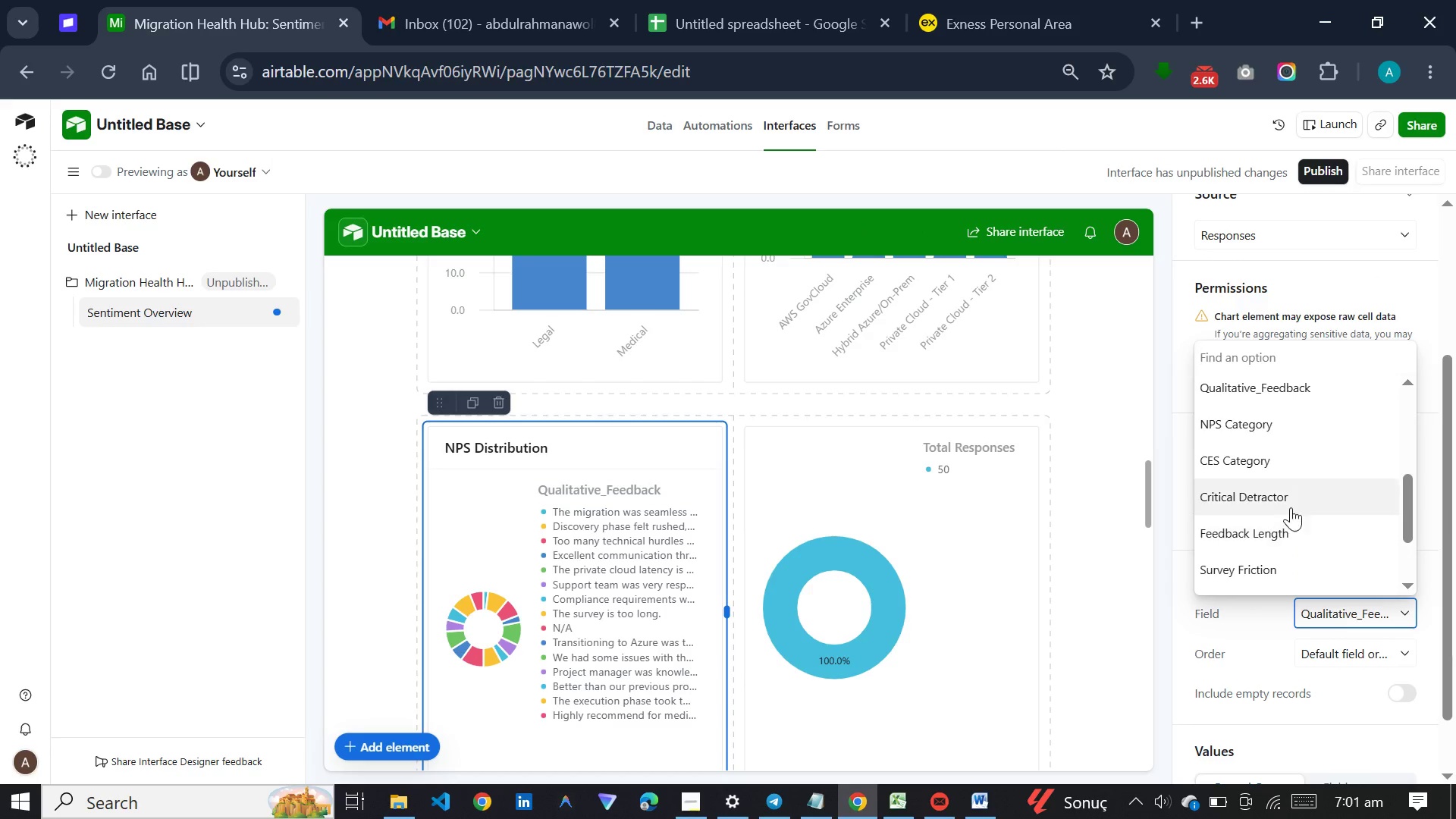 
left_click([1282, 435])
 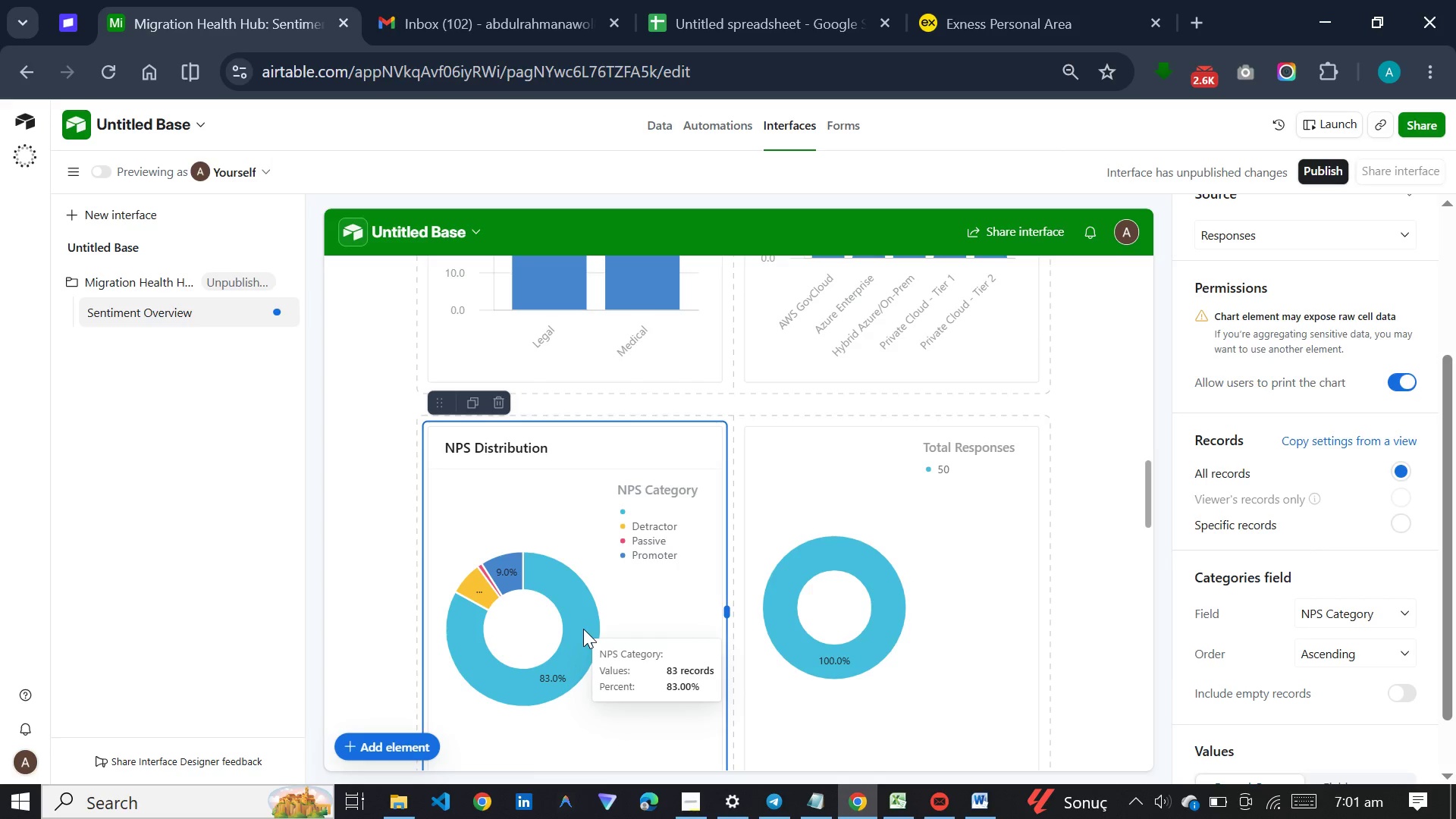 
wait(13.94)
 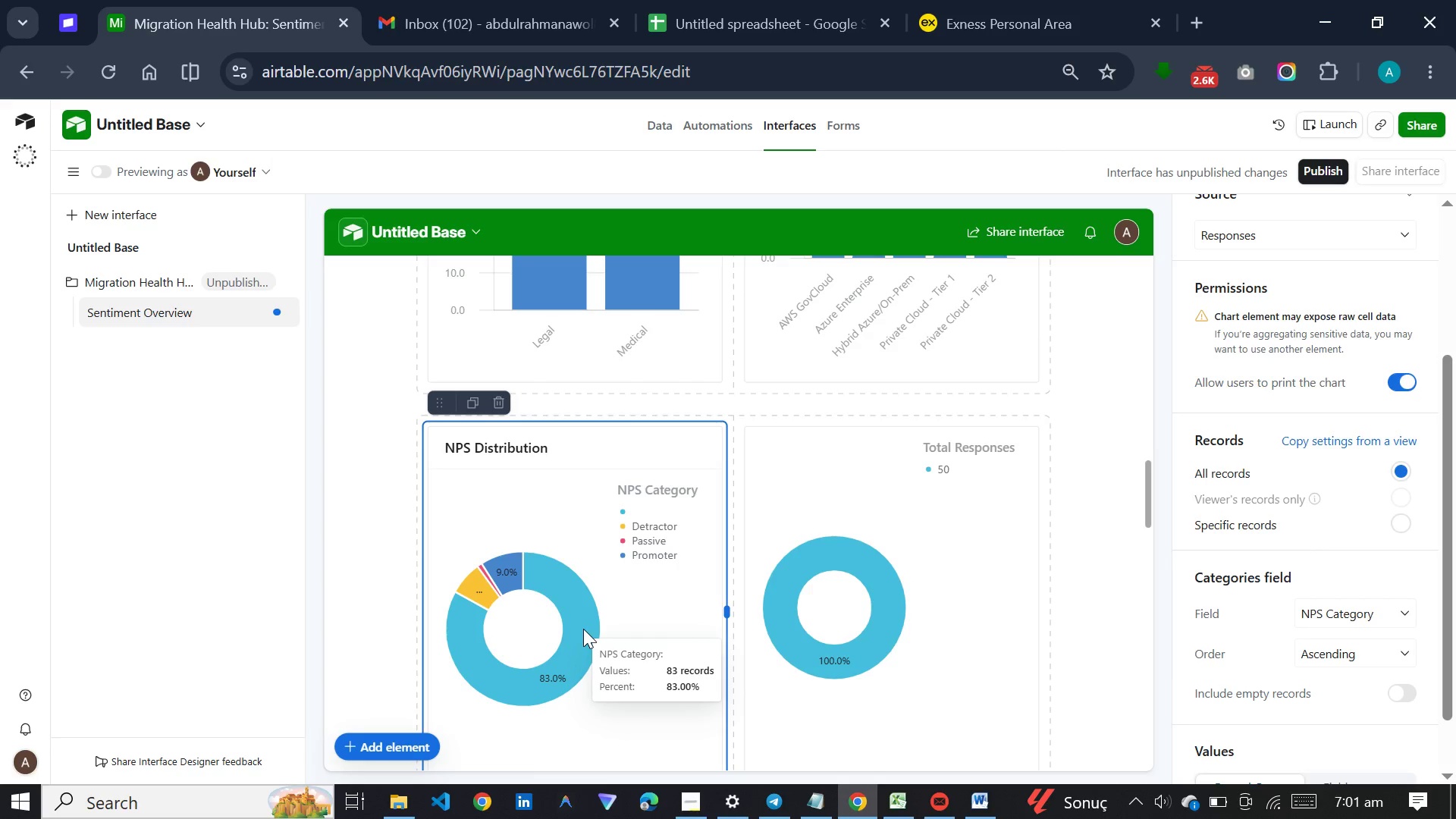 
left_click([833, 536])
 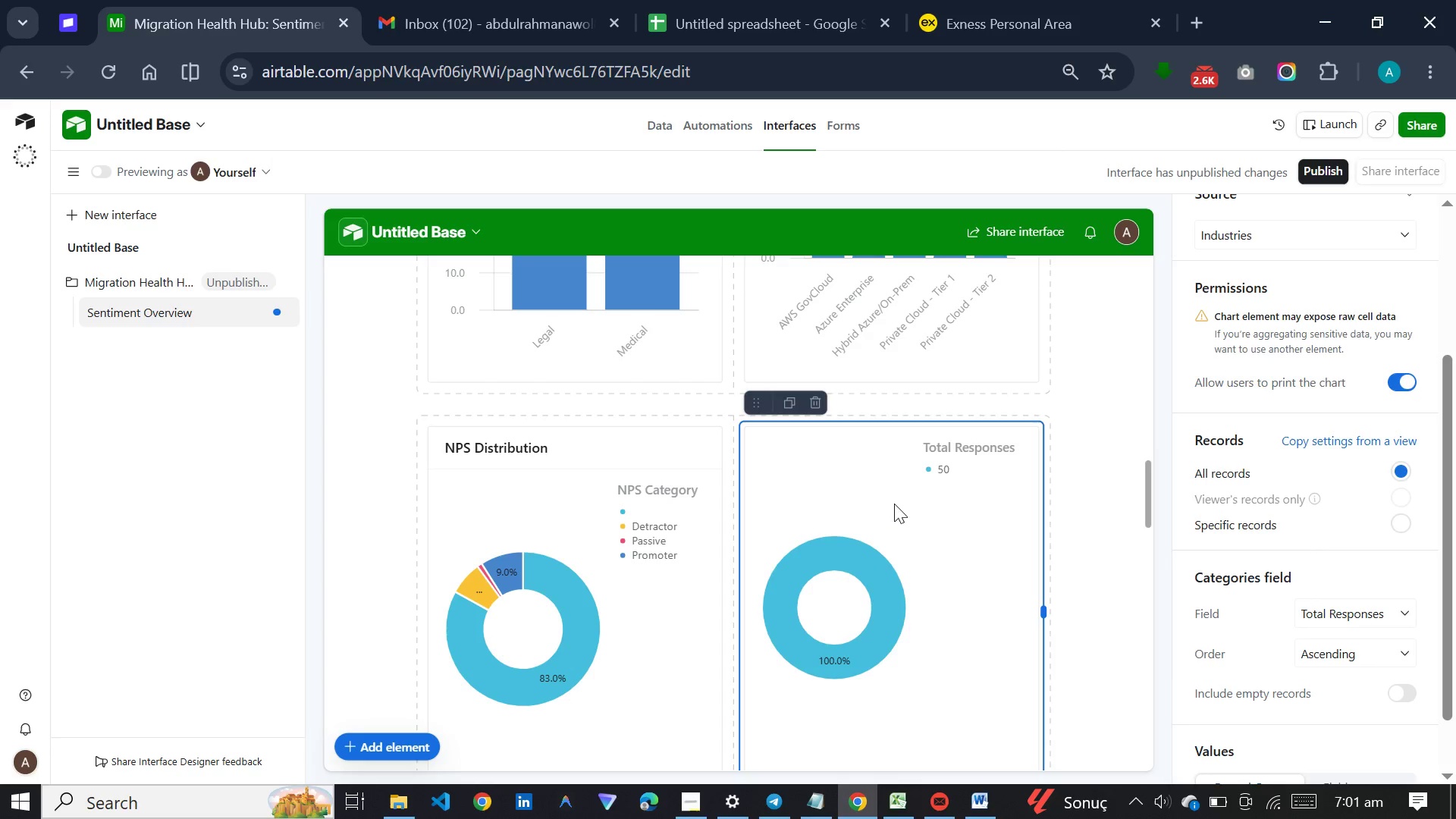 
scroll: coordinate [1231, 297], scroll_direction: up, amount: 7.0
 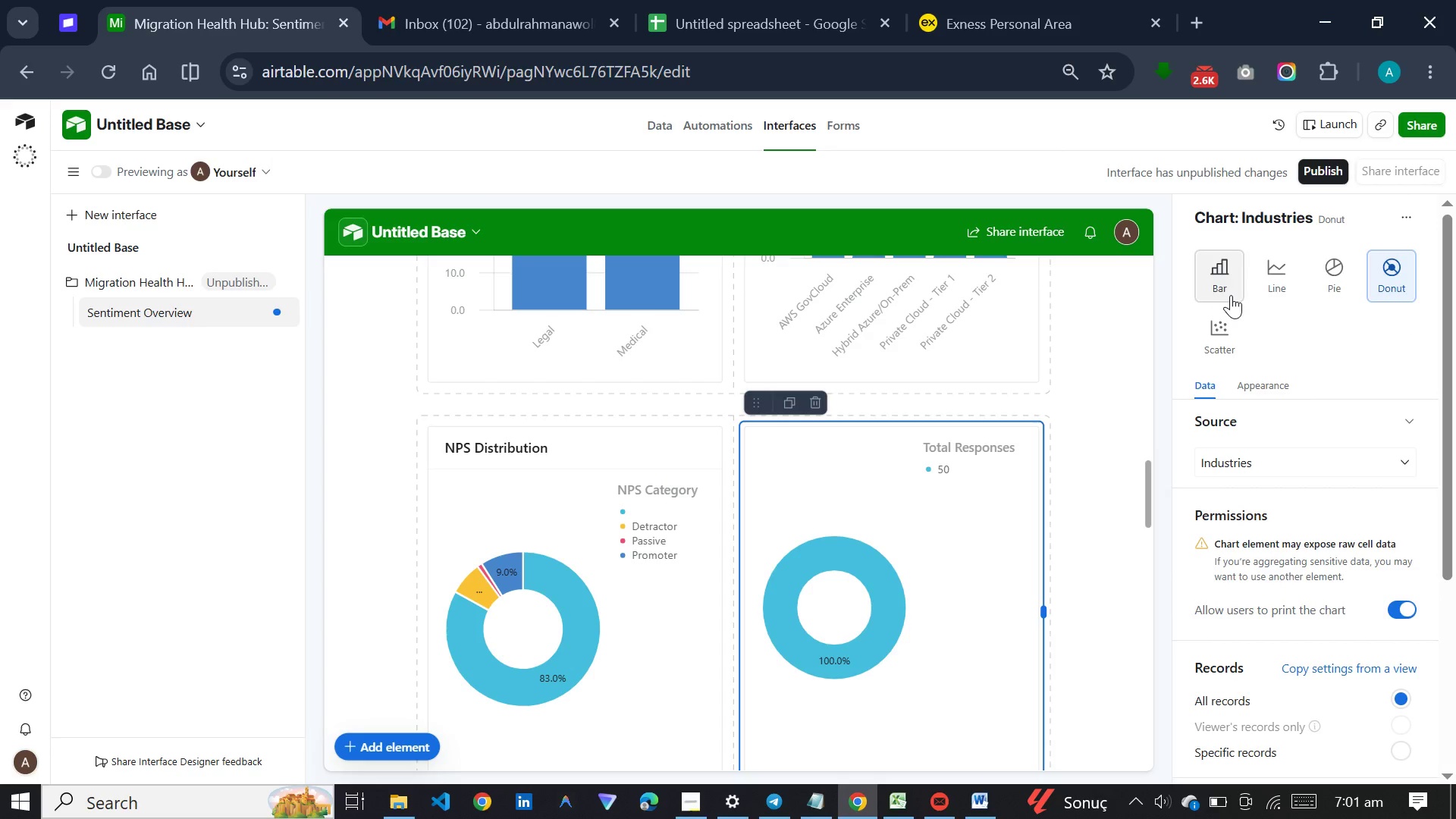 
left_click([1231, 295])
 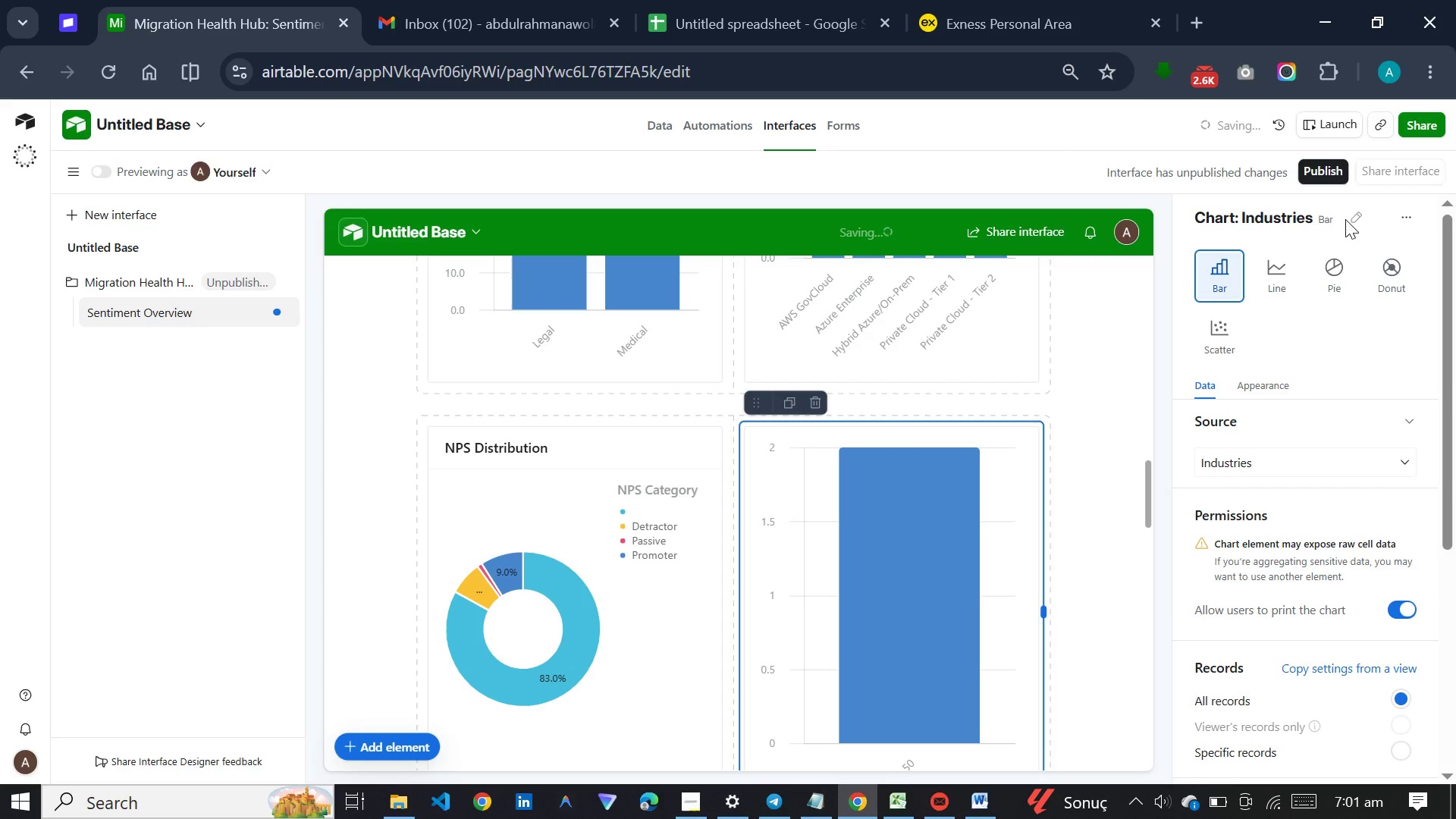 
left_click([1345, 219])
 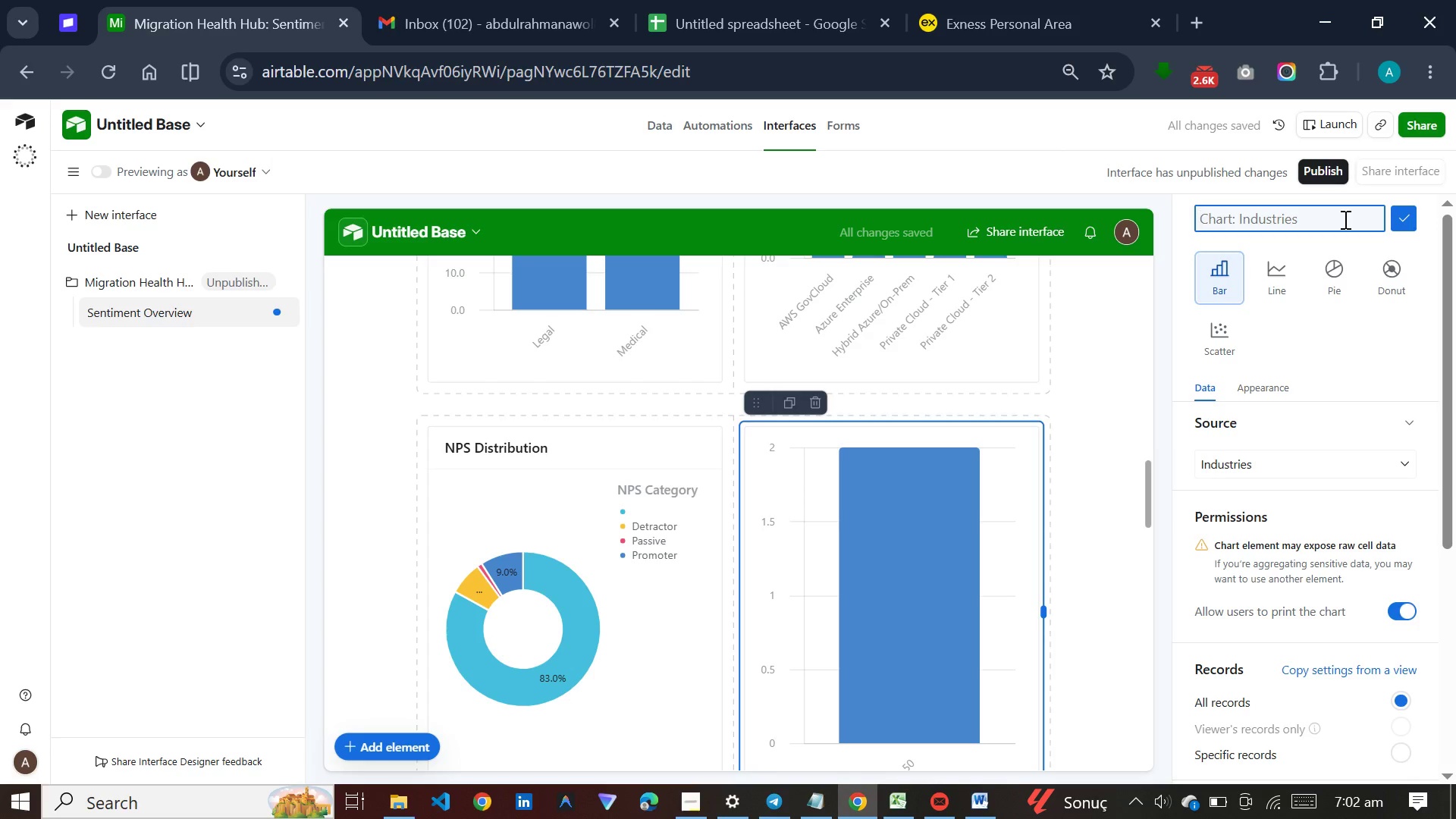 
wait(5.78)
 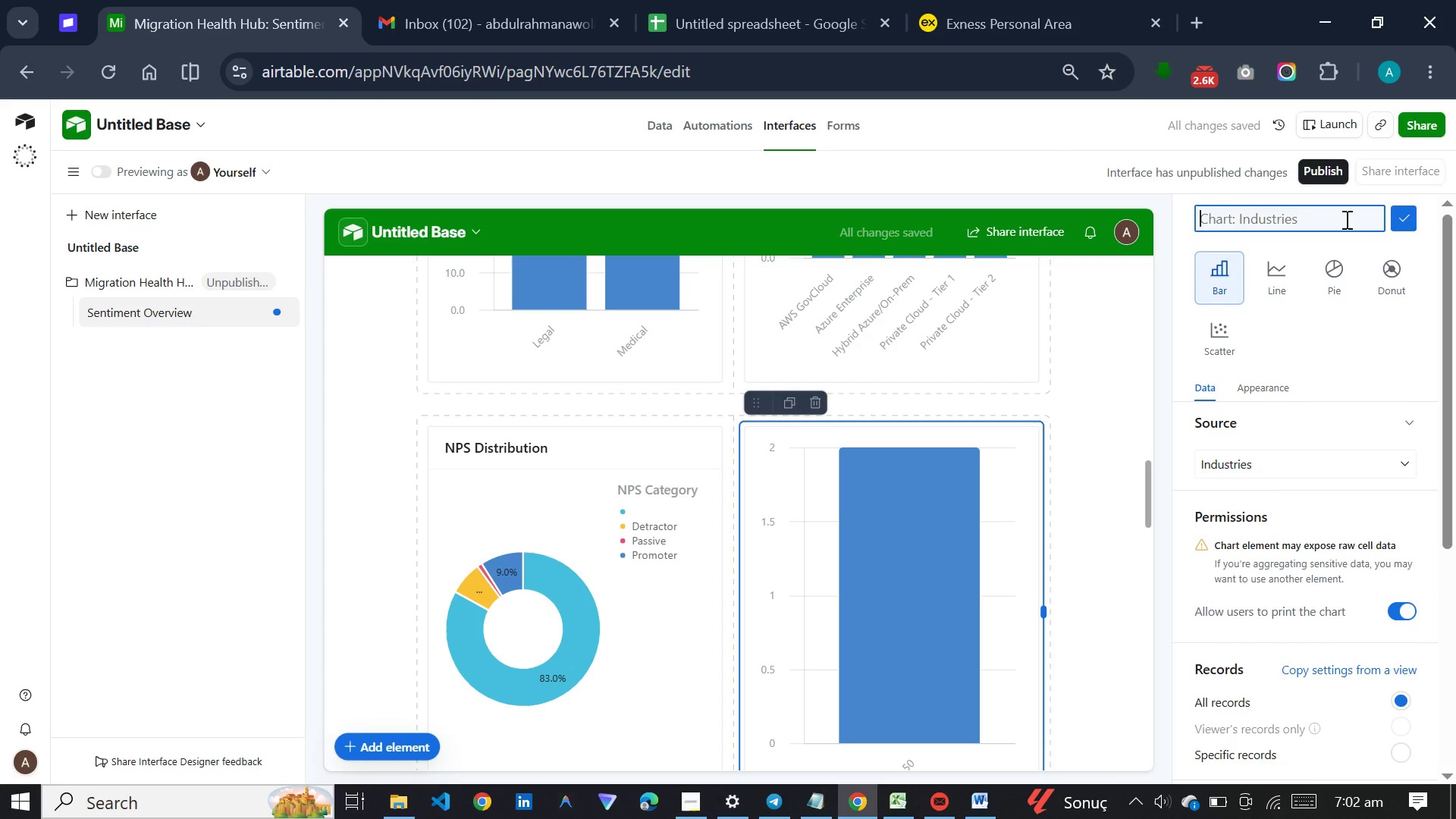 
type(RAting by Question)
 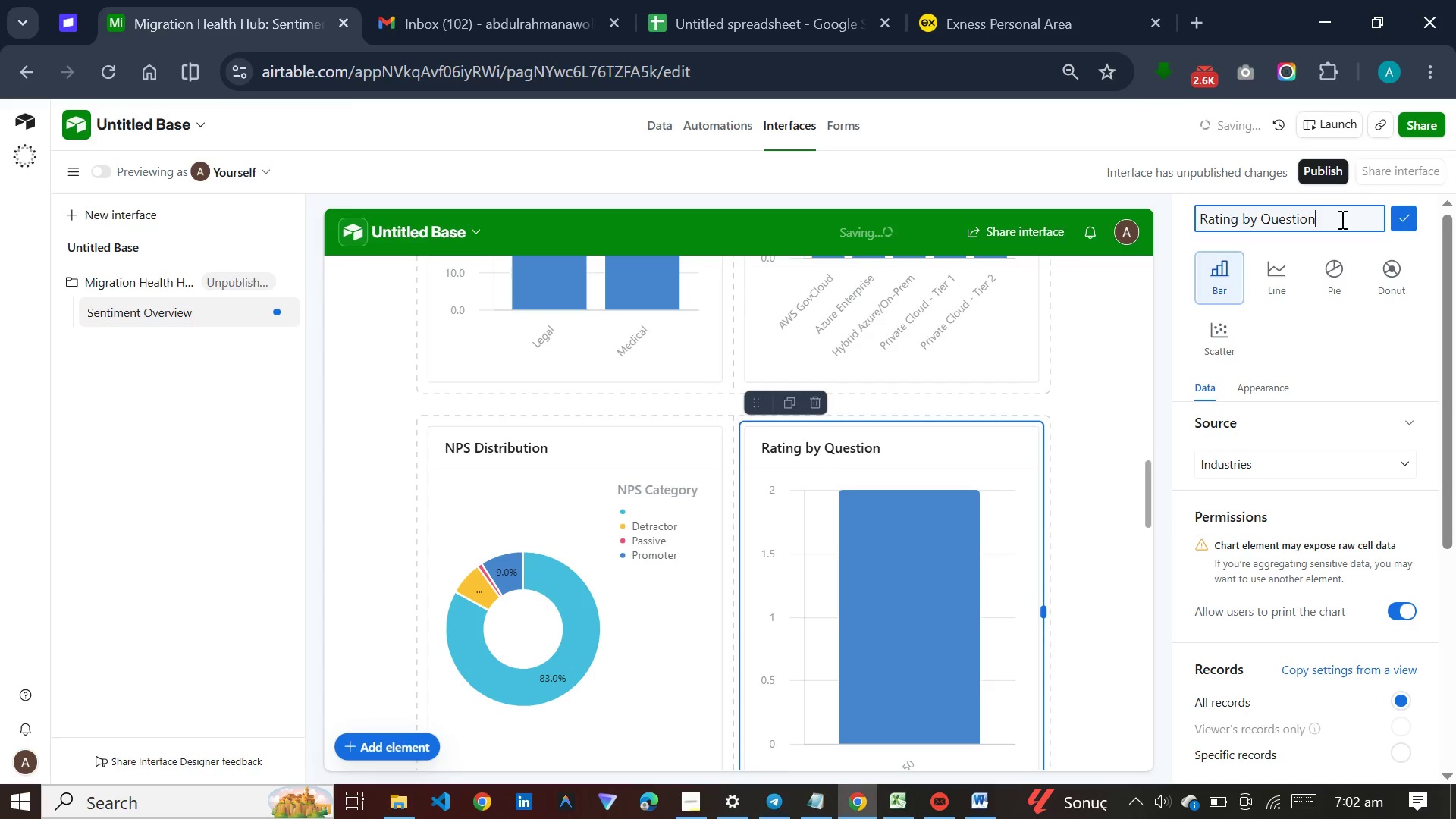 
type( Type)
 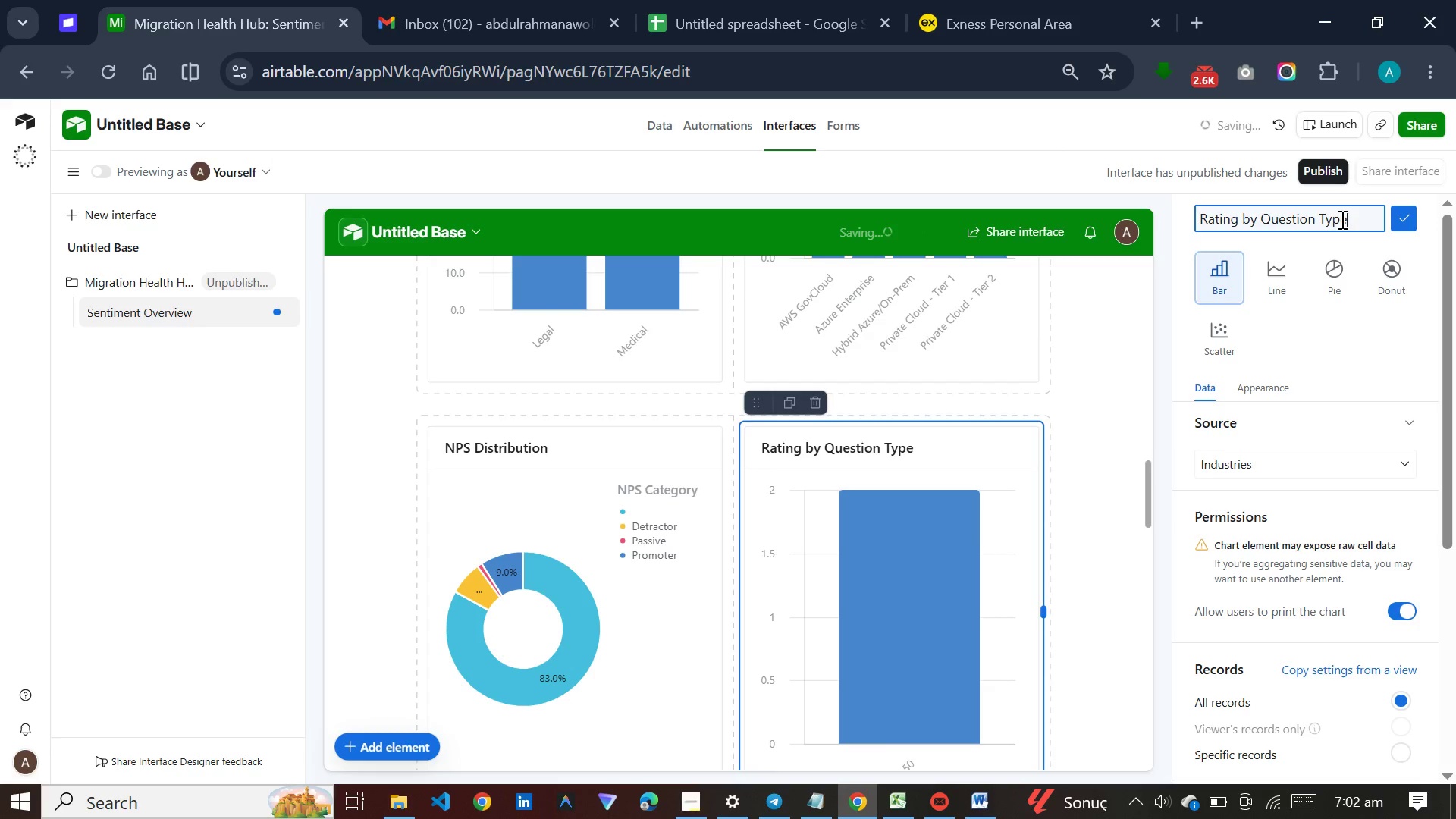 
key(Enter)
 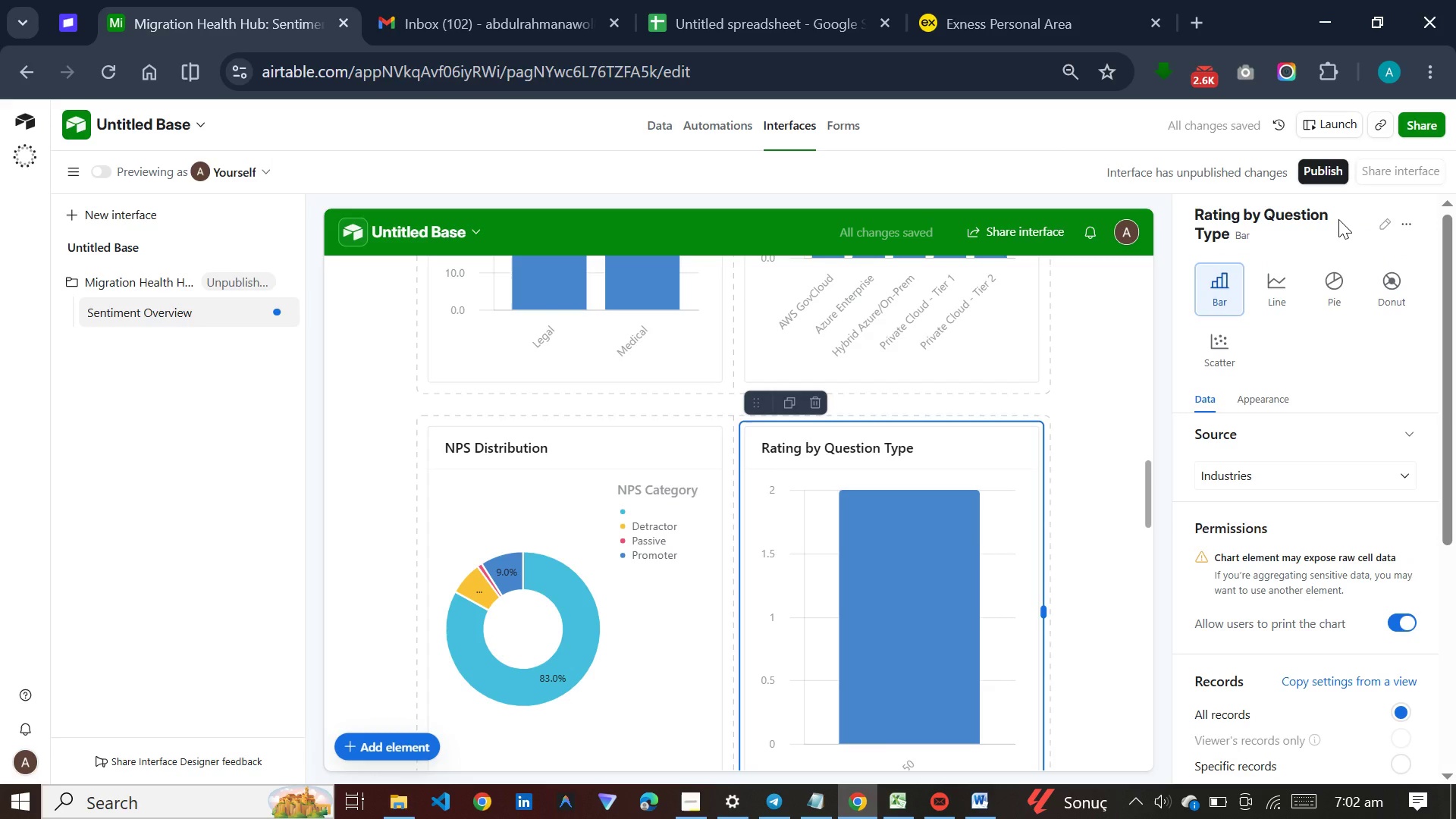 
left_click([1344, 481])
 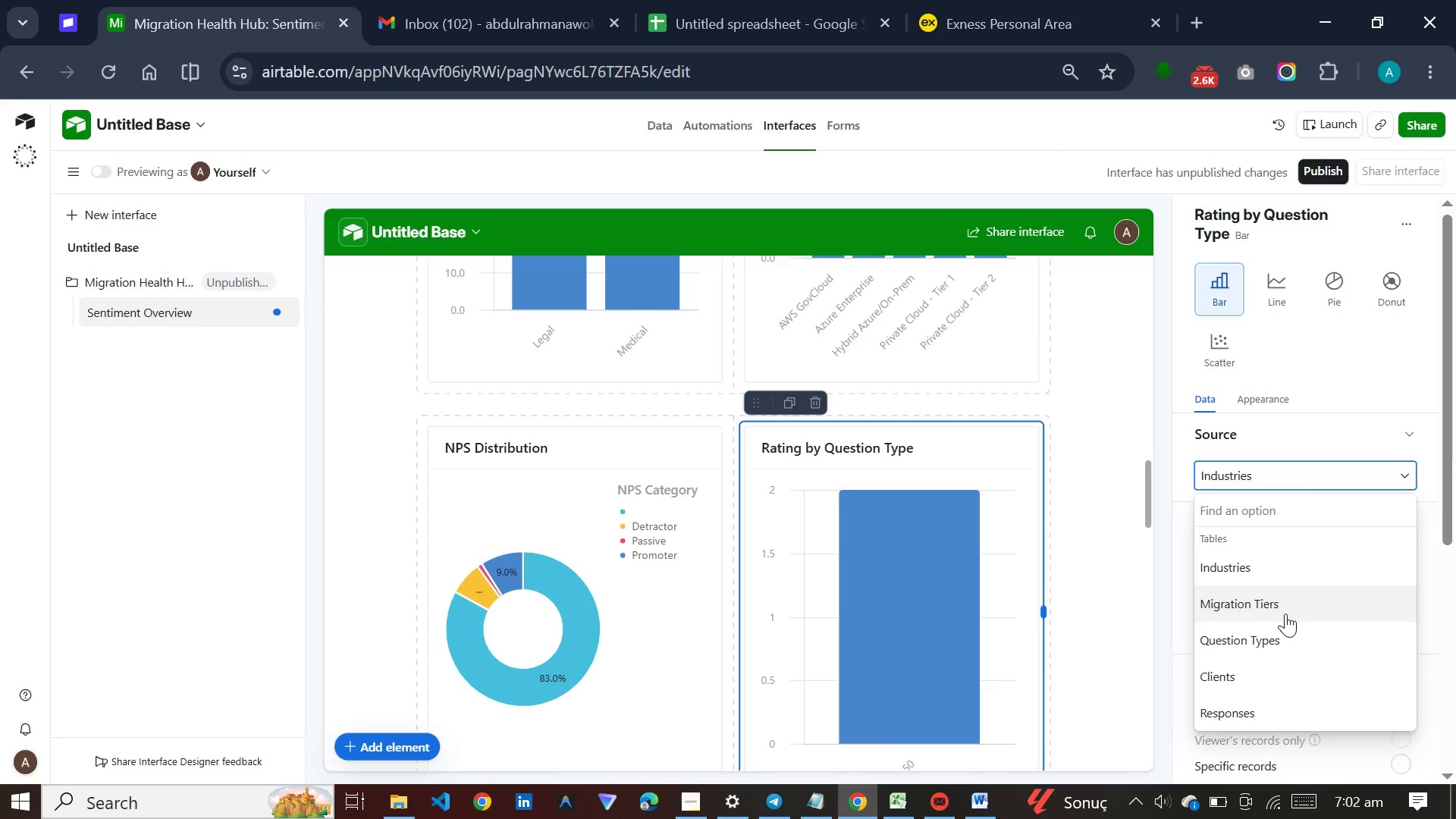 
left_click([1277, 640])
 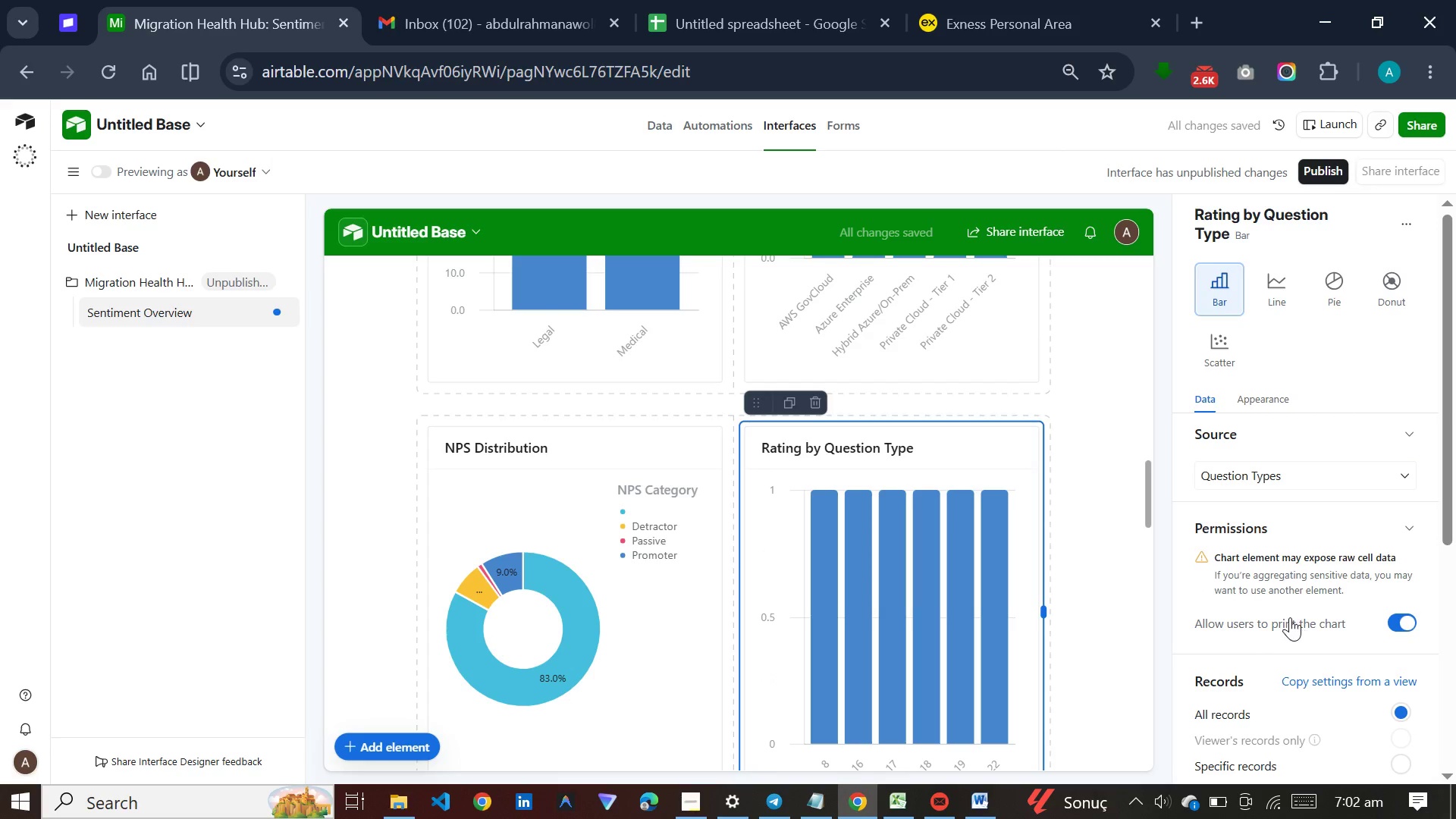 
scroll: coordinate [1294, 646], scroll_direction: down, amount: 8.0
 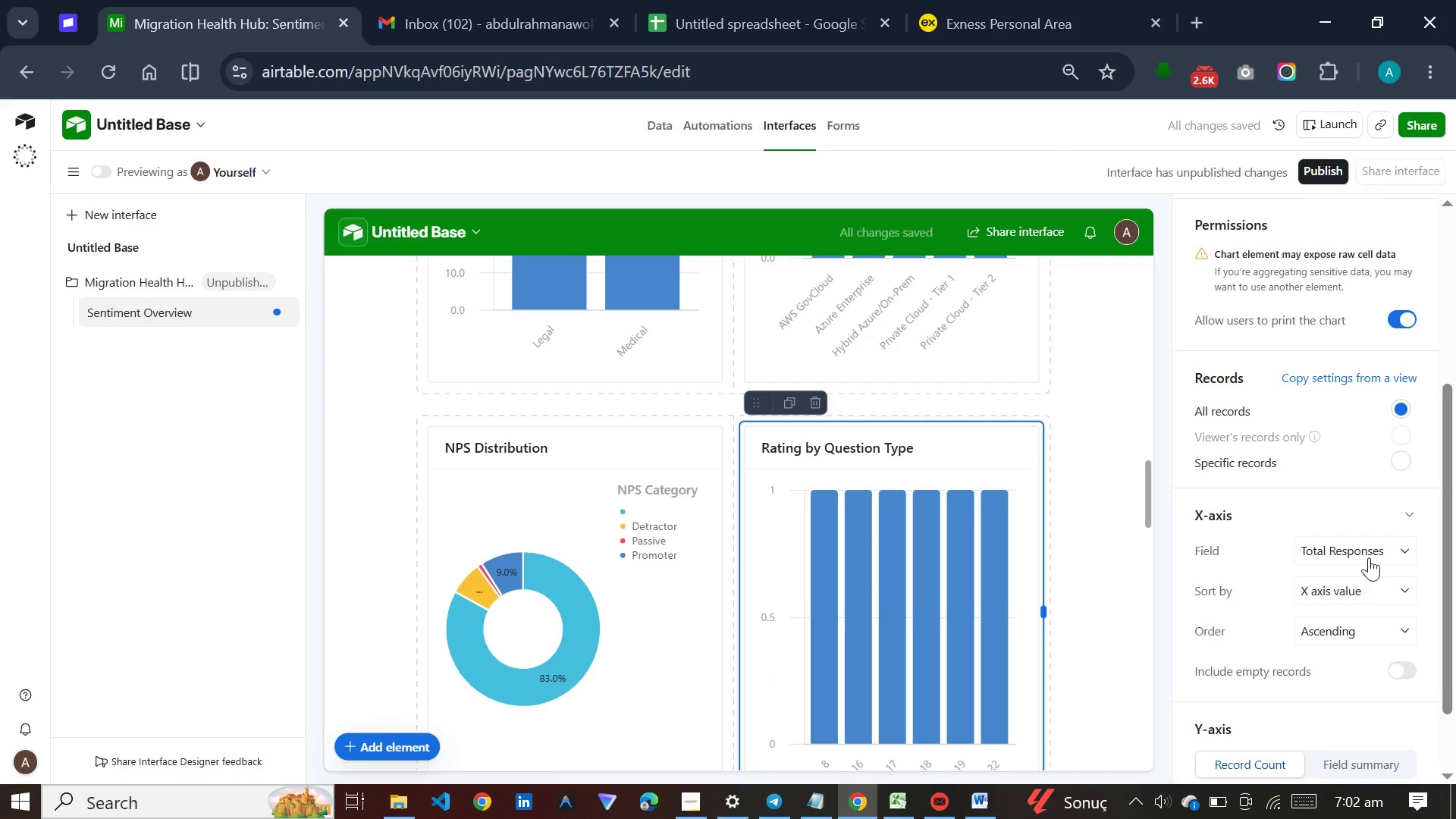 
left_click([1369, 547])
 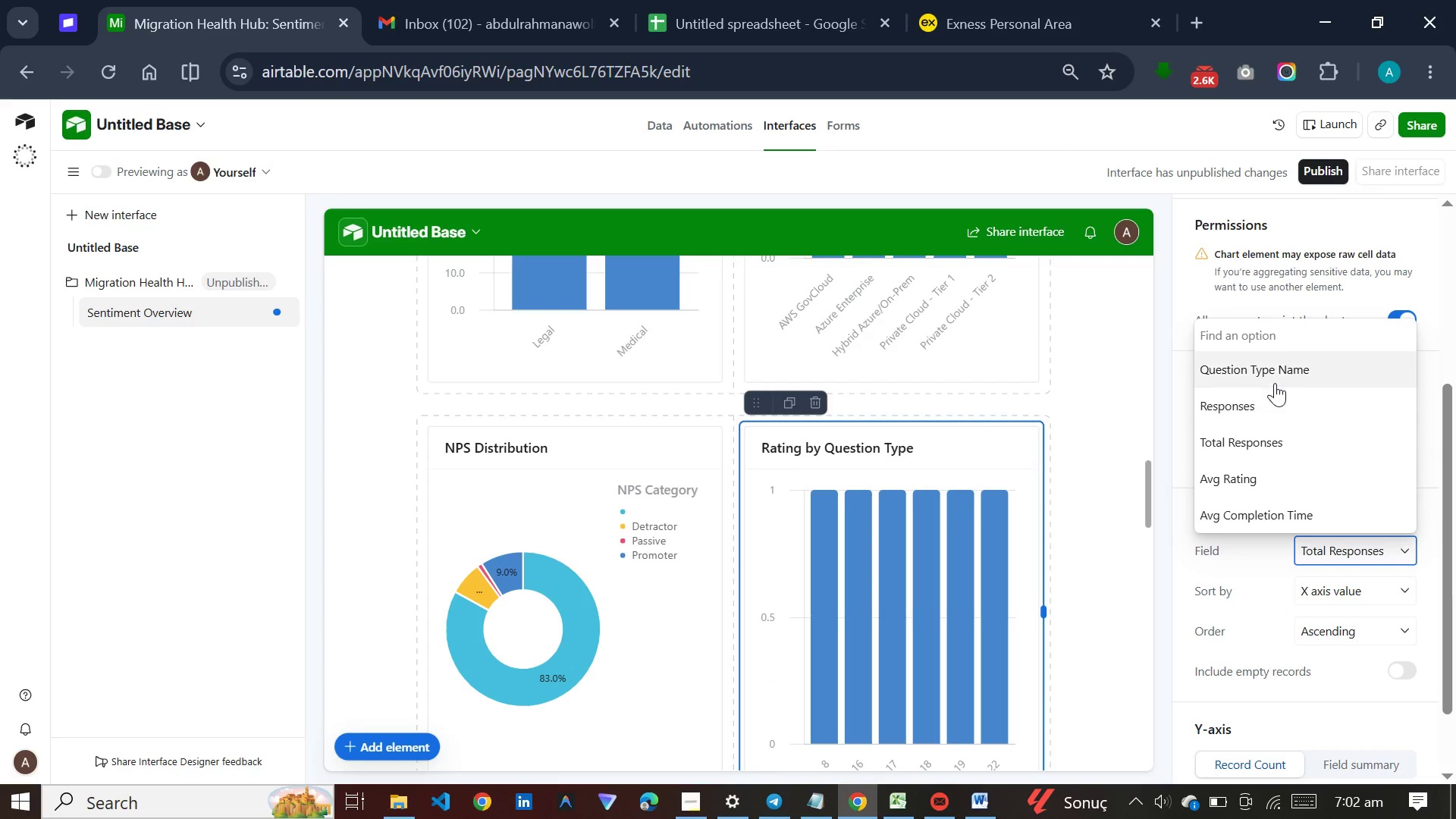 
left_click([1275, 380])
 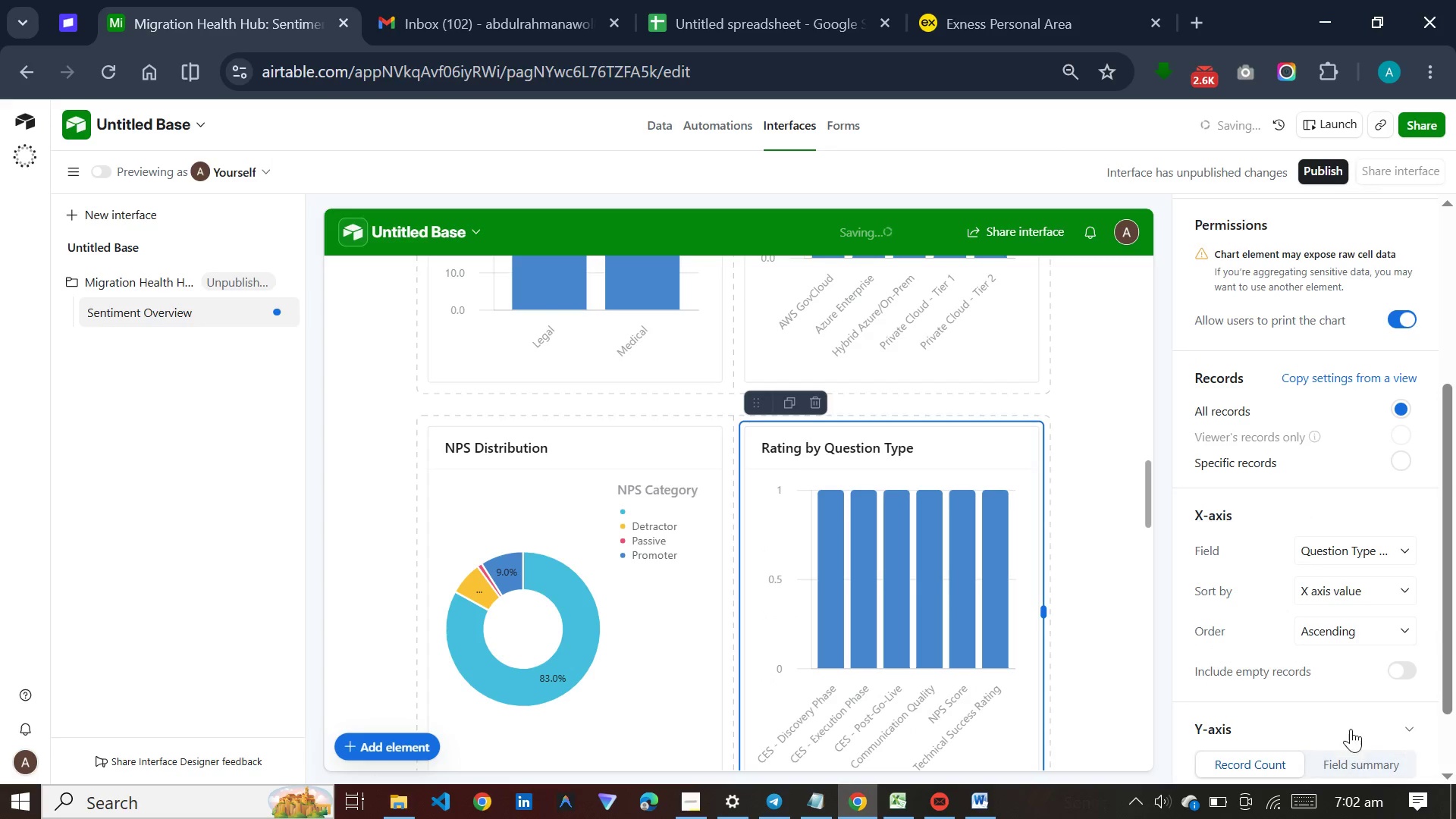 
left_click([1348, 729])
 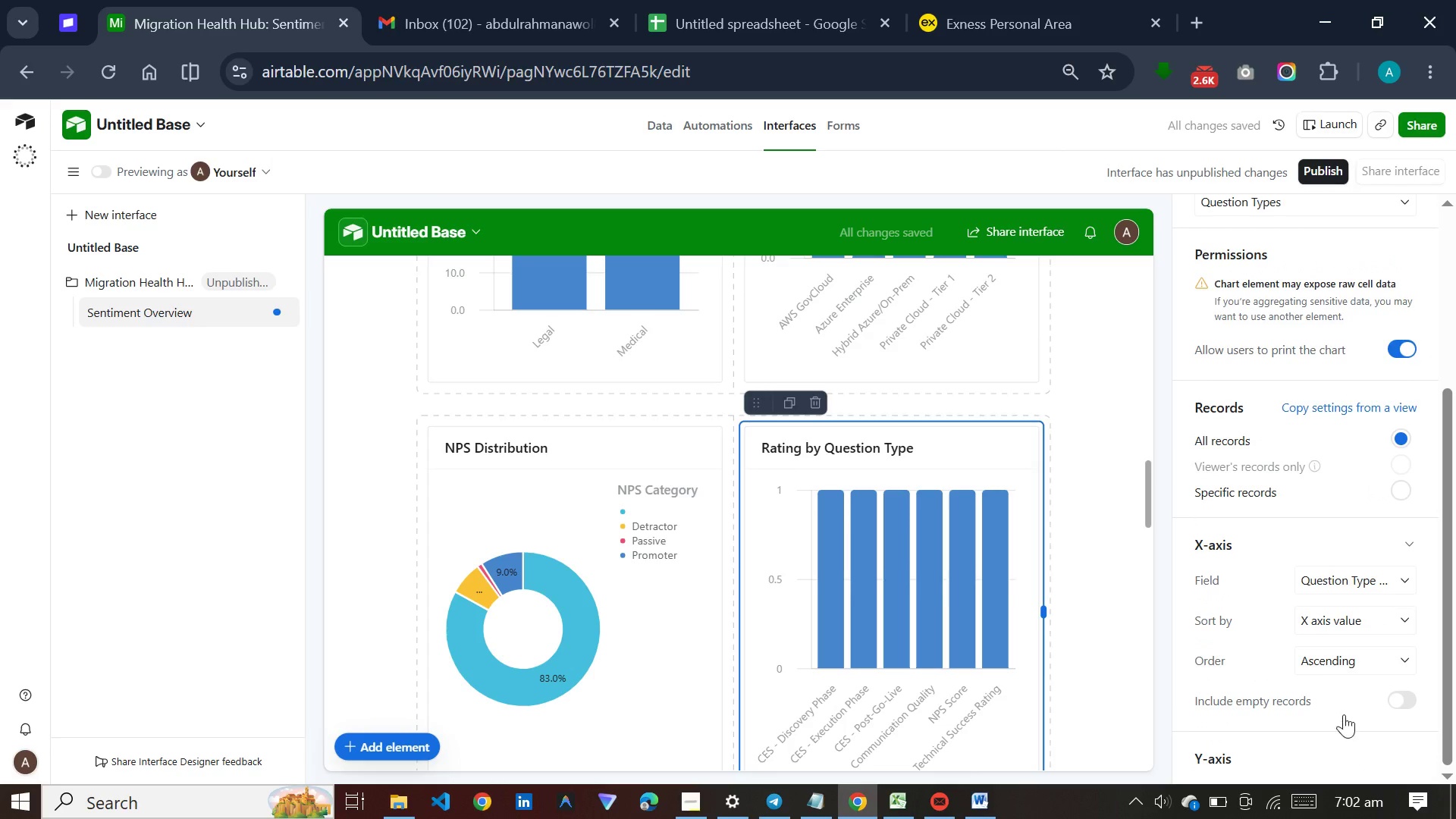 
scroll: coordinate [1342, 712], scroll_direction: down, amount: 4.0
 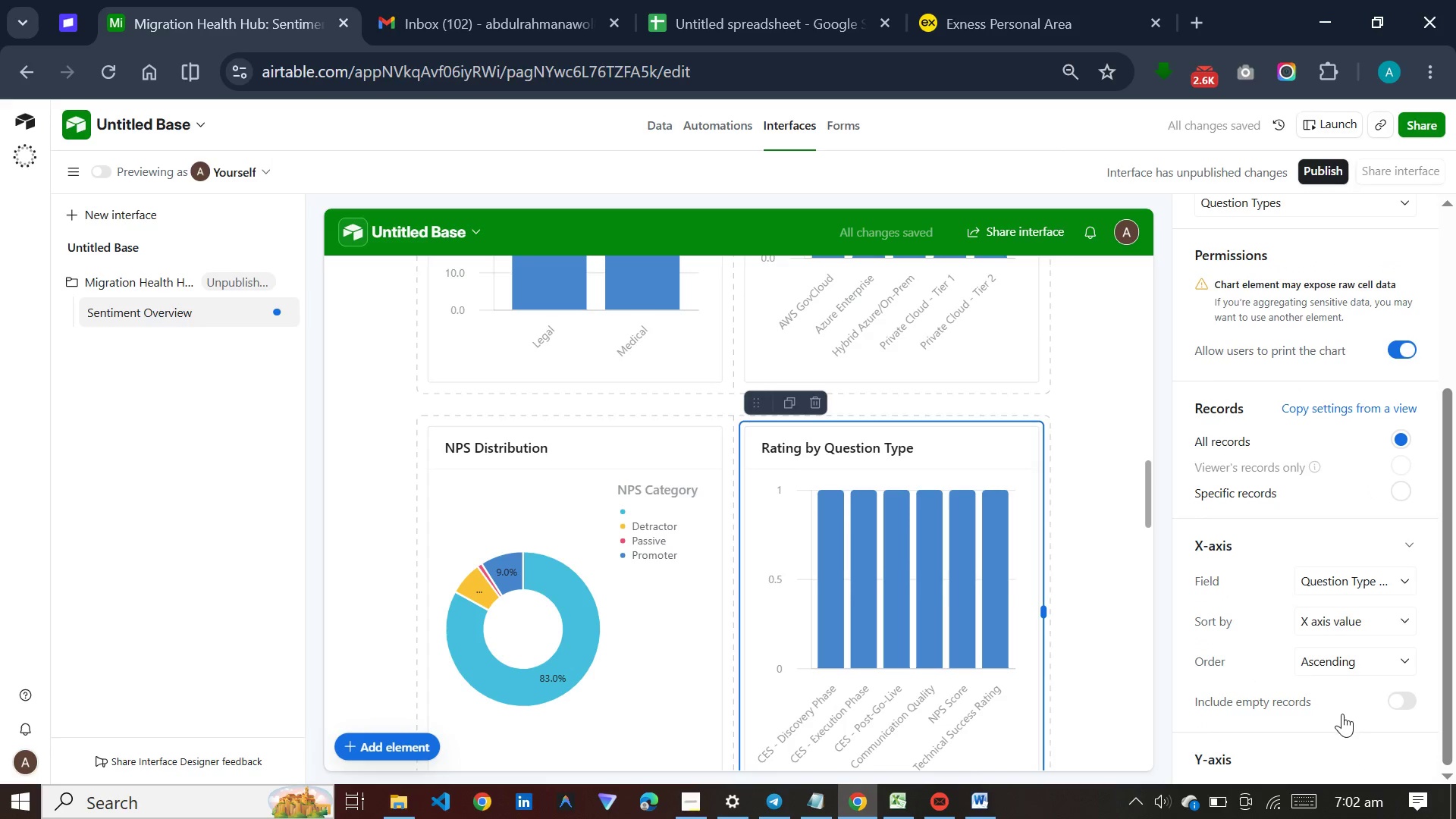 
left_click([1342, 742])
 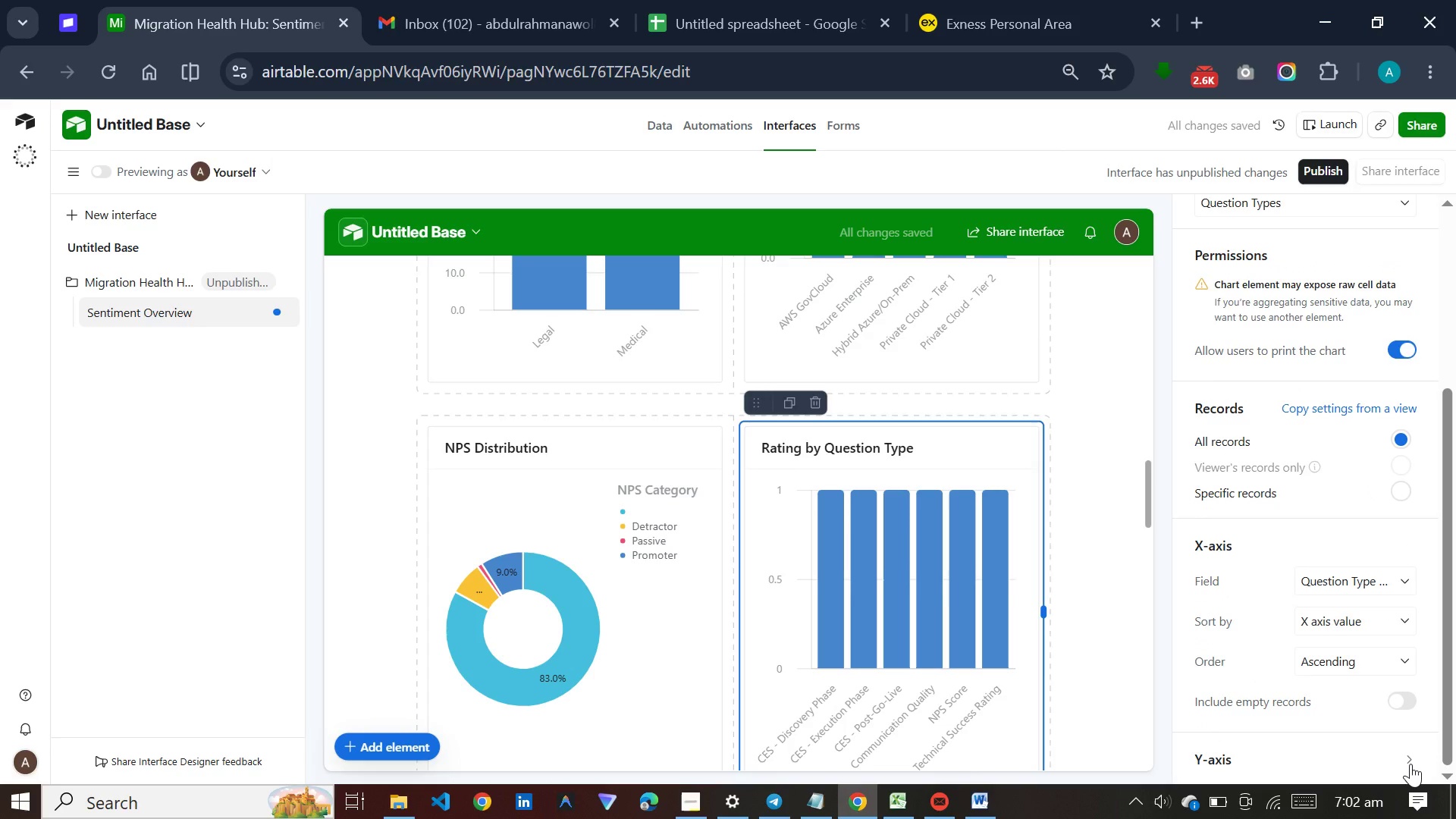 
left_click([1410, 764])
 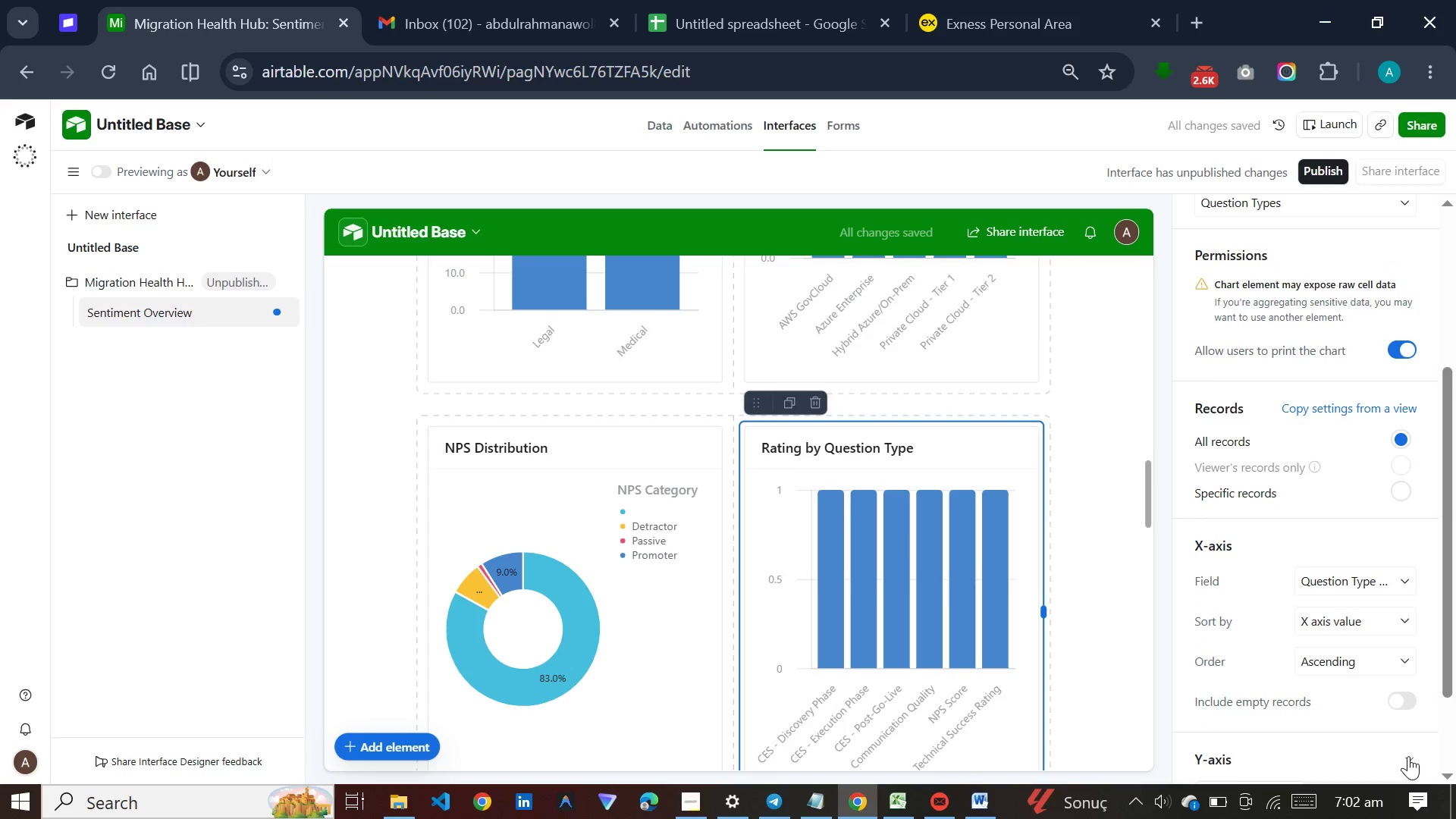 
scroll: coordinate [1403, 754], scroll_direction: down, amount: 4.0
 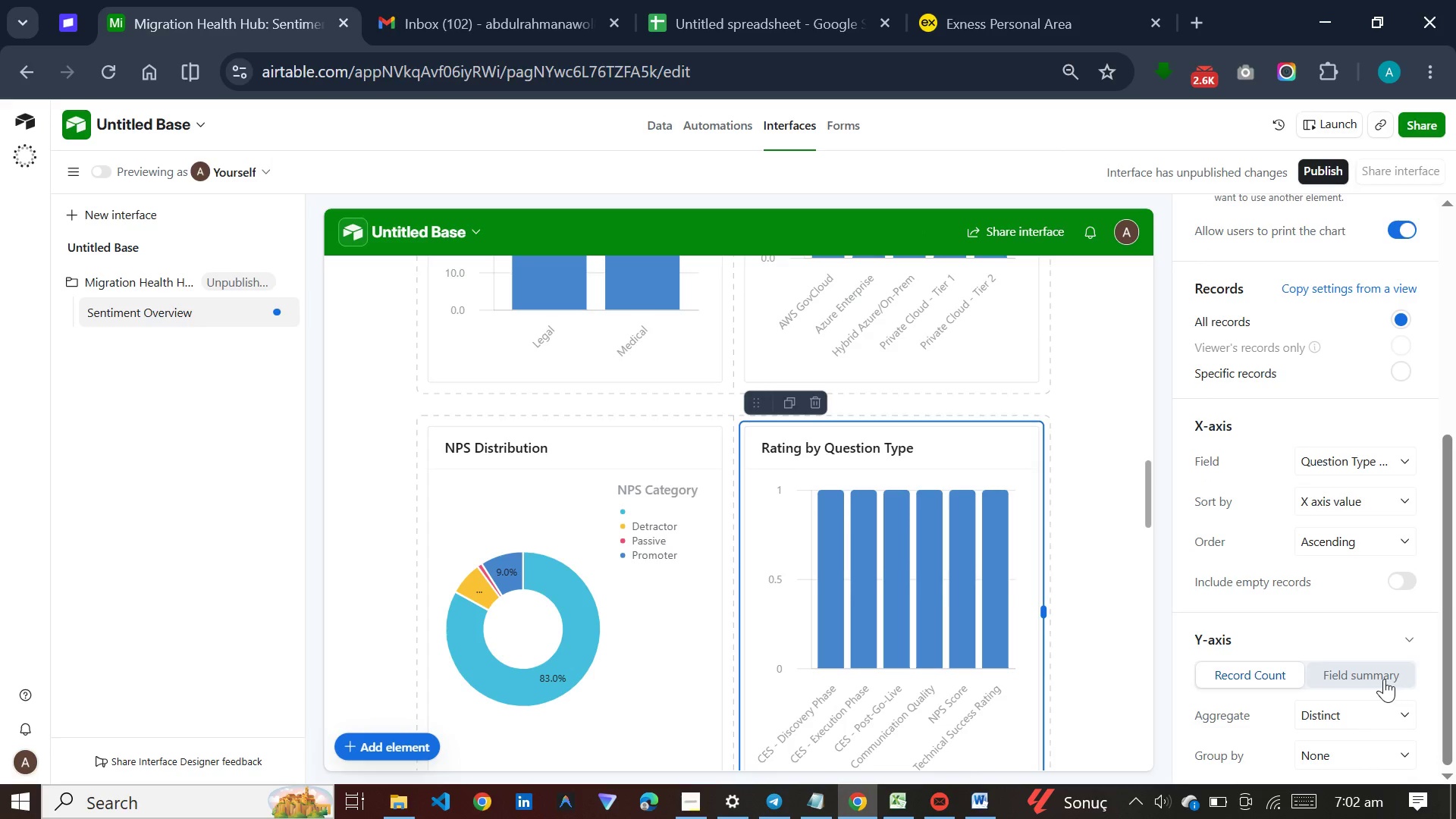 
left_click([1384, 676])
 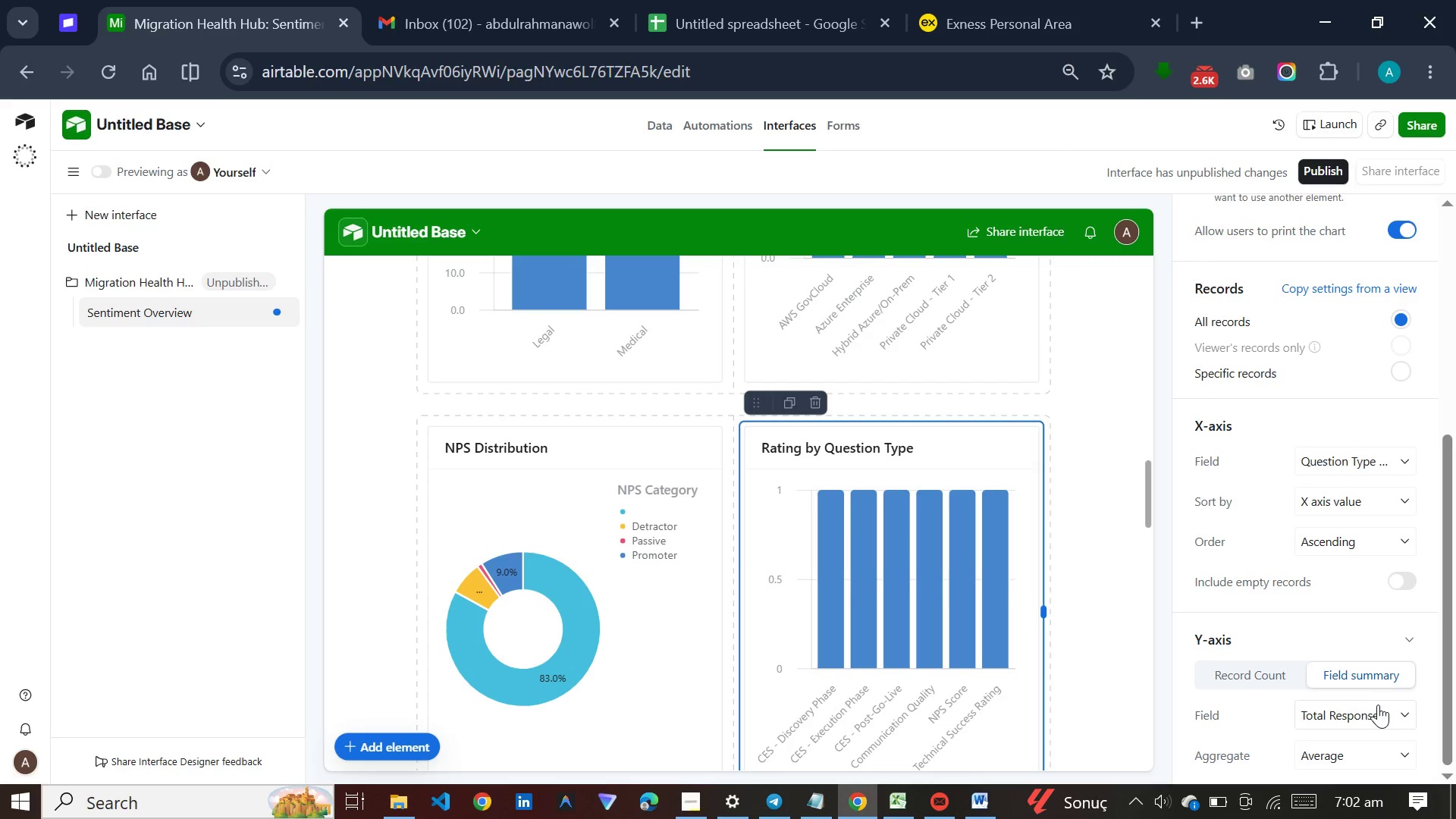 
left_click([1378, 707])
 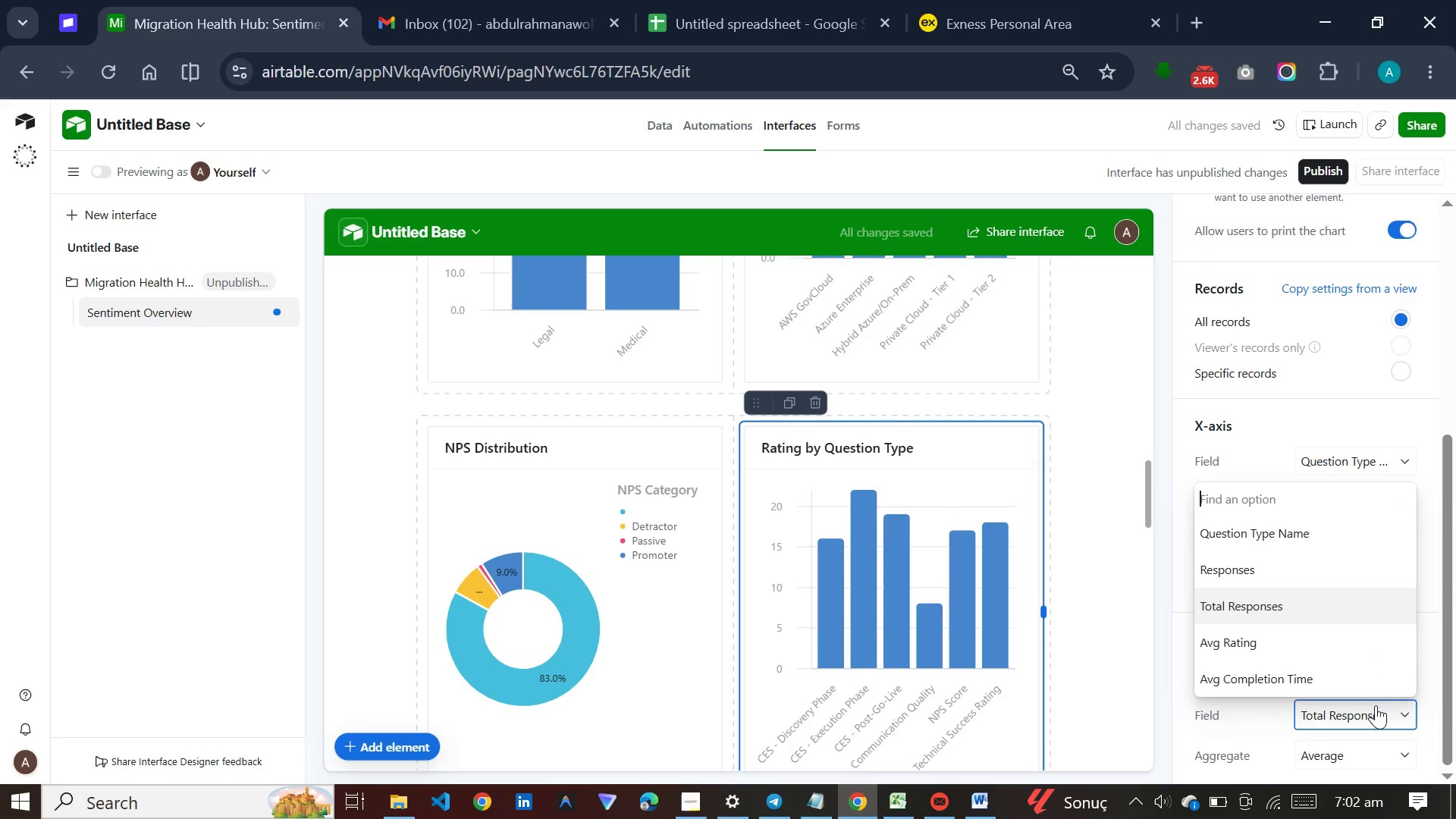 
left_click([1348, 654])
 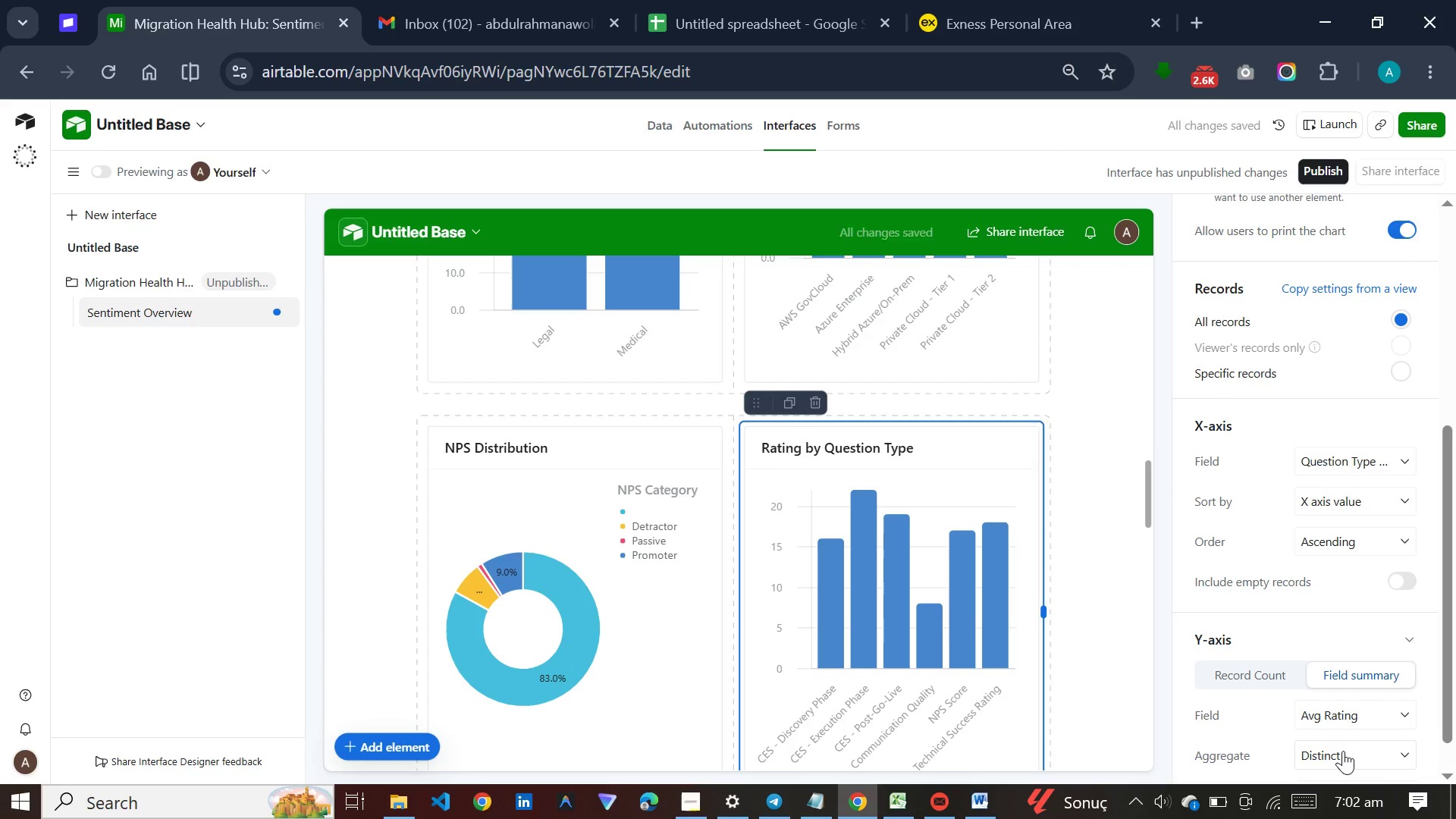 
left_click([1343, 751])
 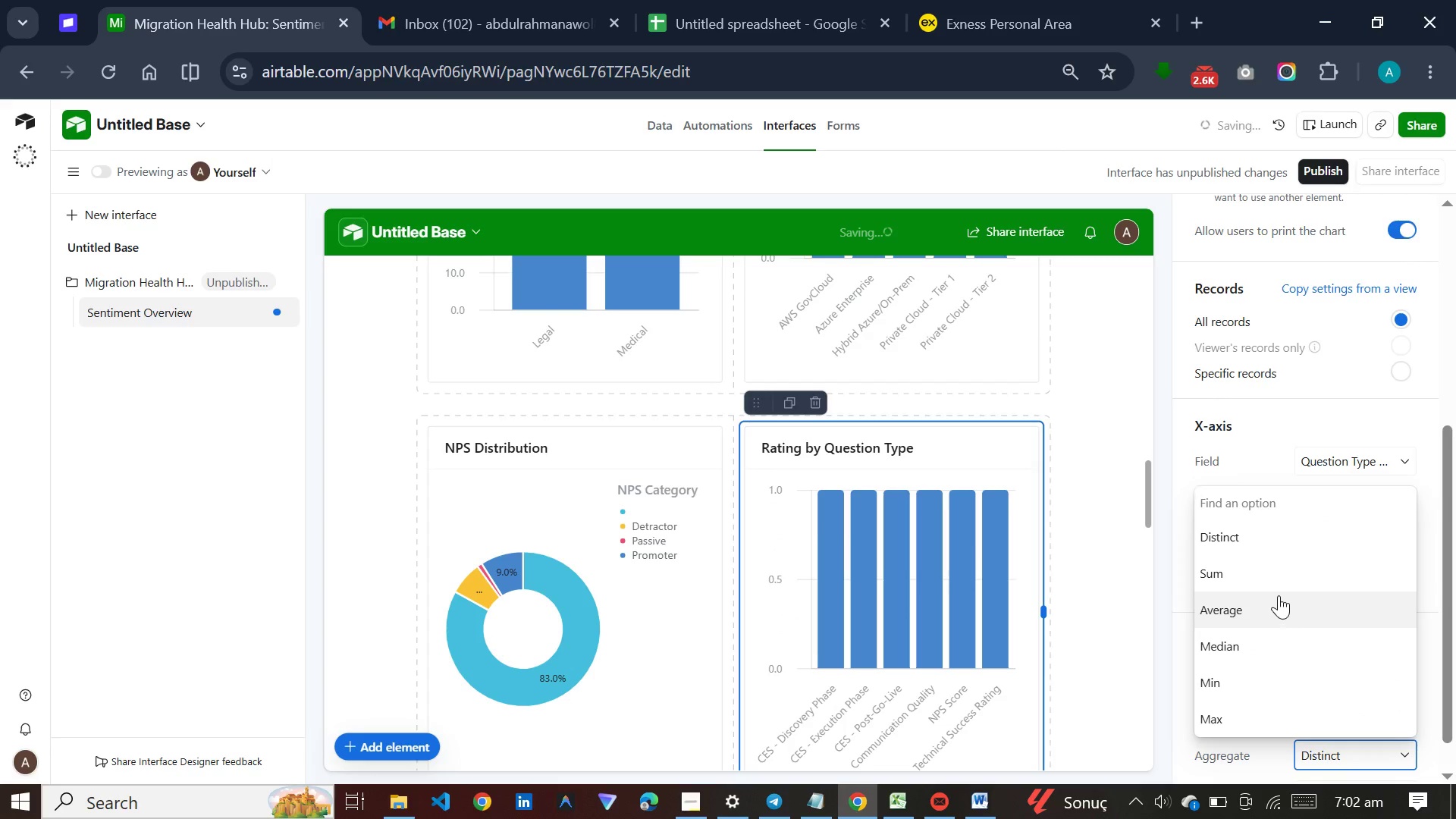 
left_click([1279, 595])
 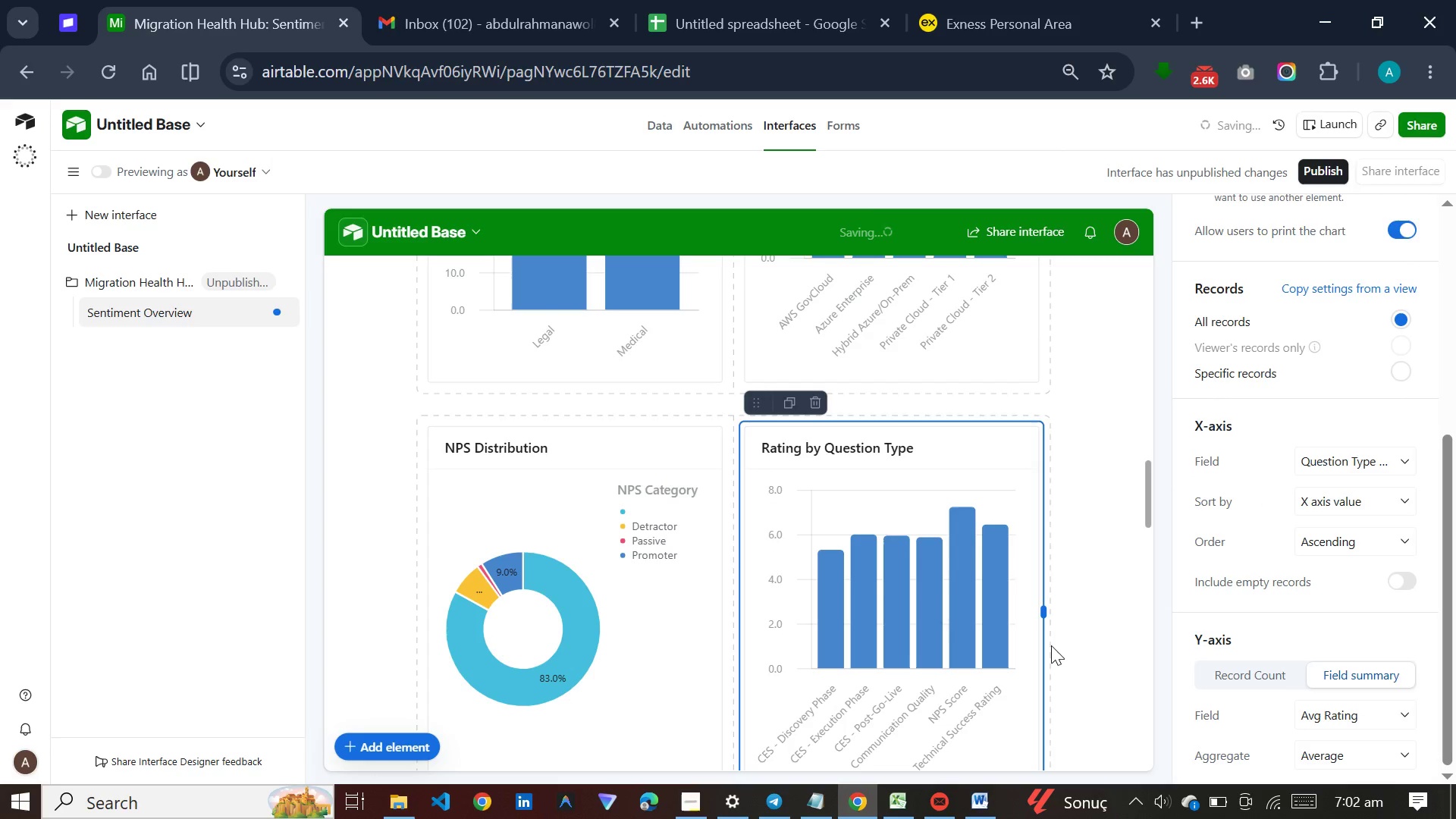 
left_click([1065, 659])
 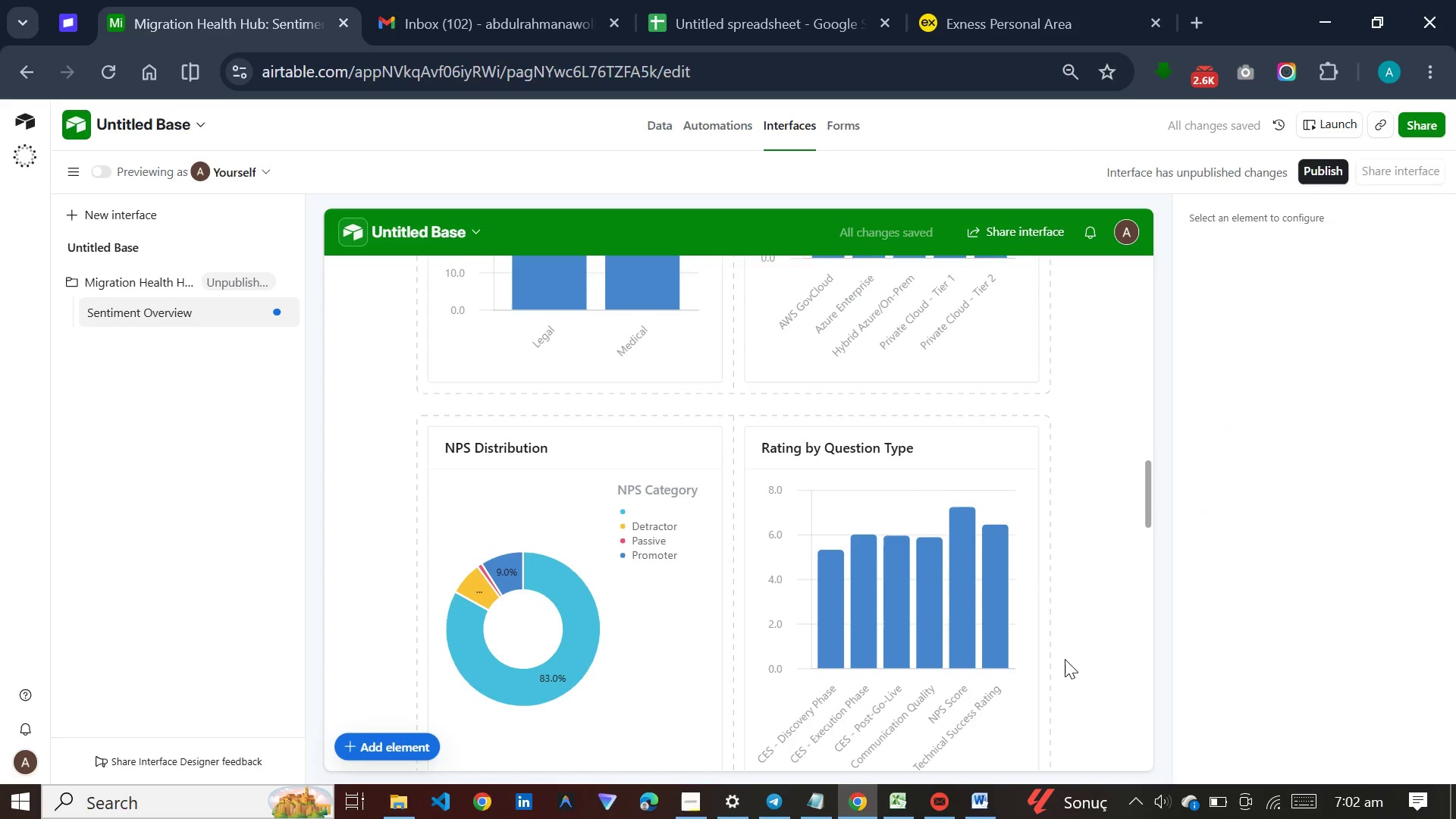 
scroll: coordinate [1065, 649], scroll_direction: down, amount: 10.0
 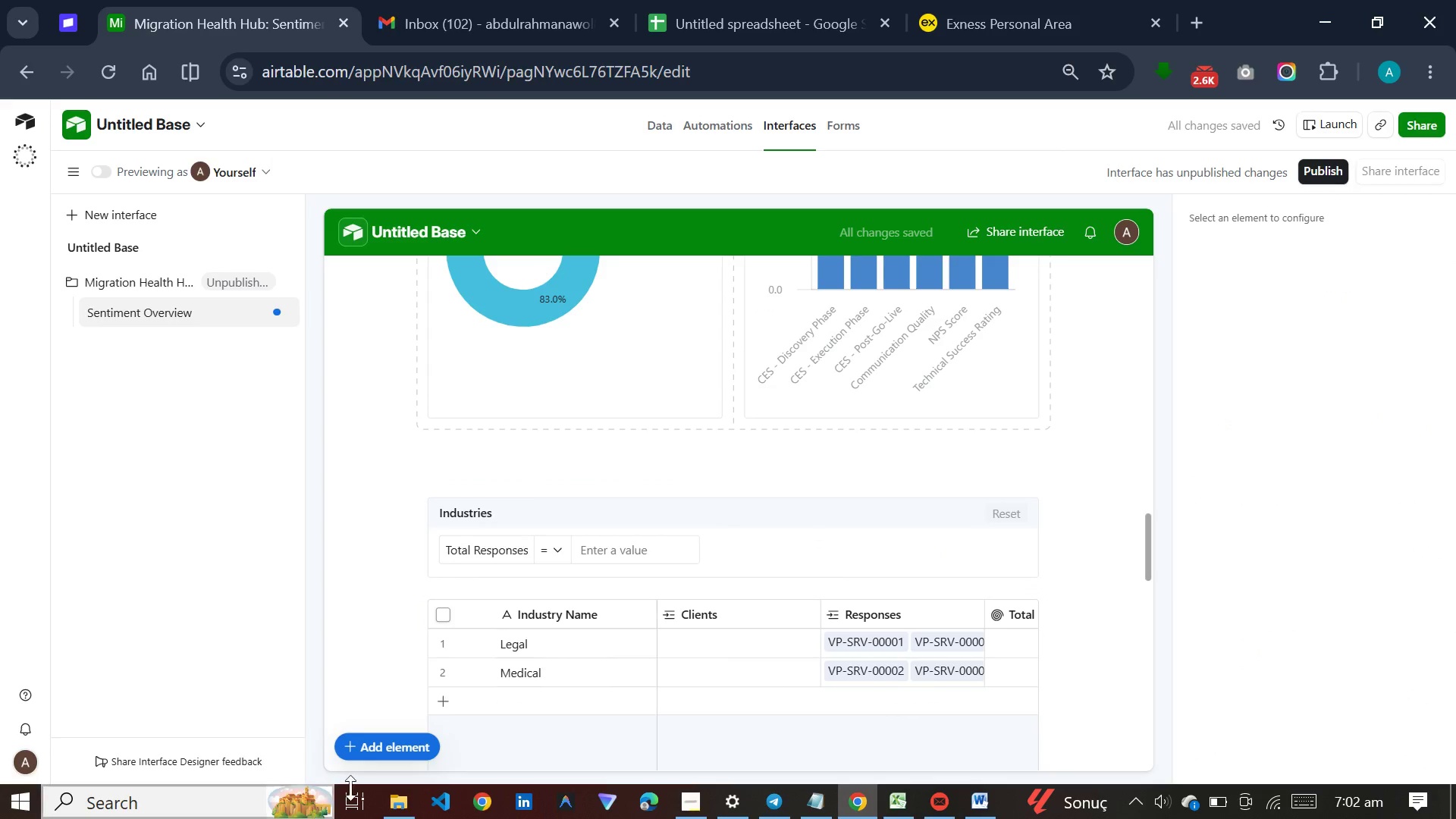 
left_click([380, 739])
 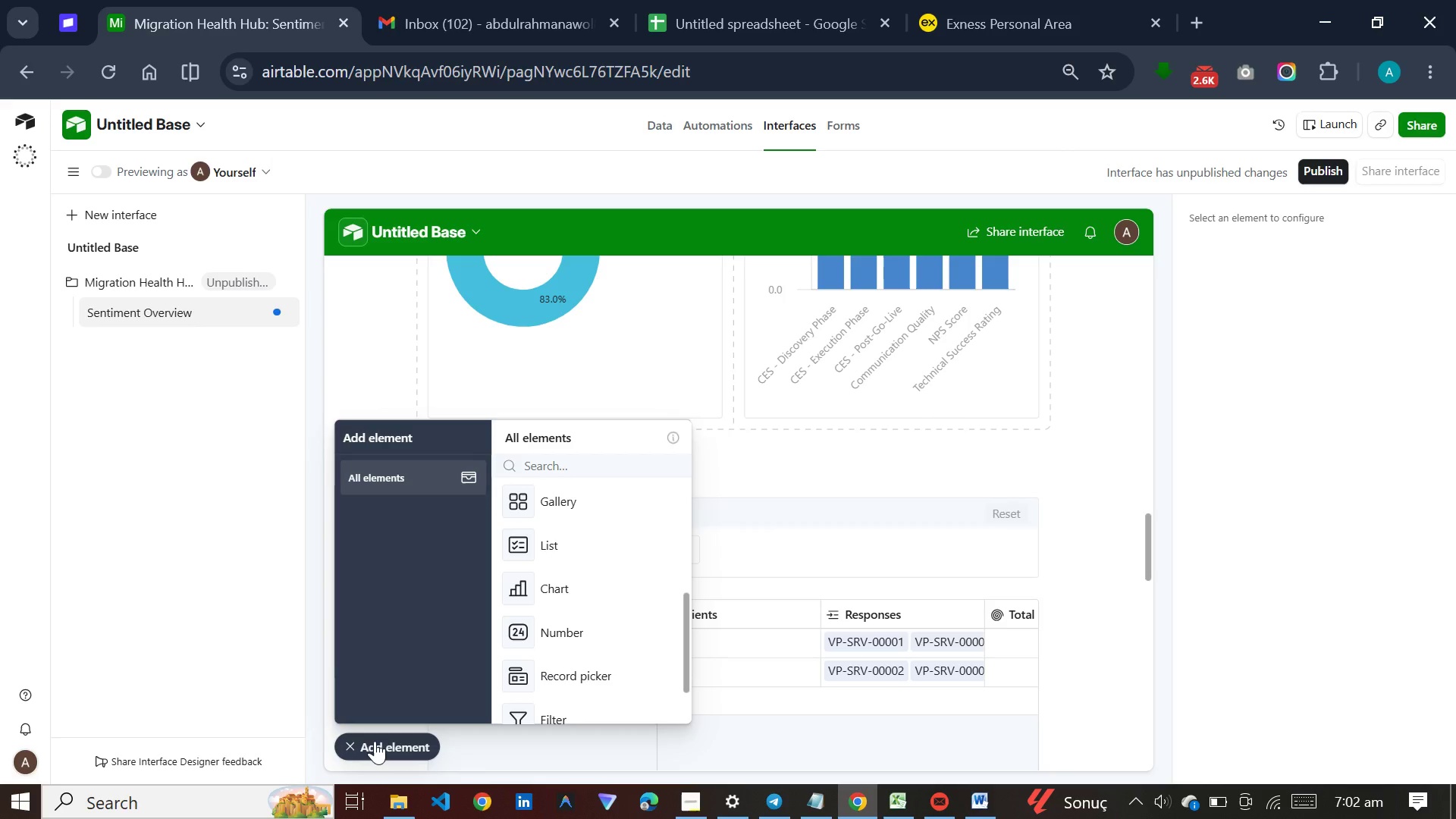 
wait(6.89)
 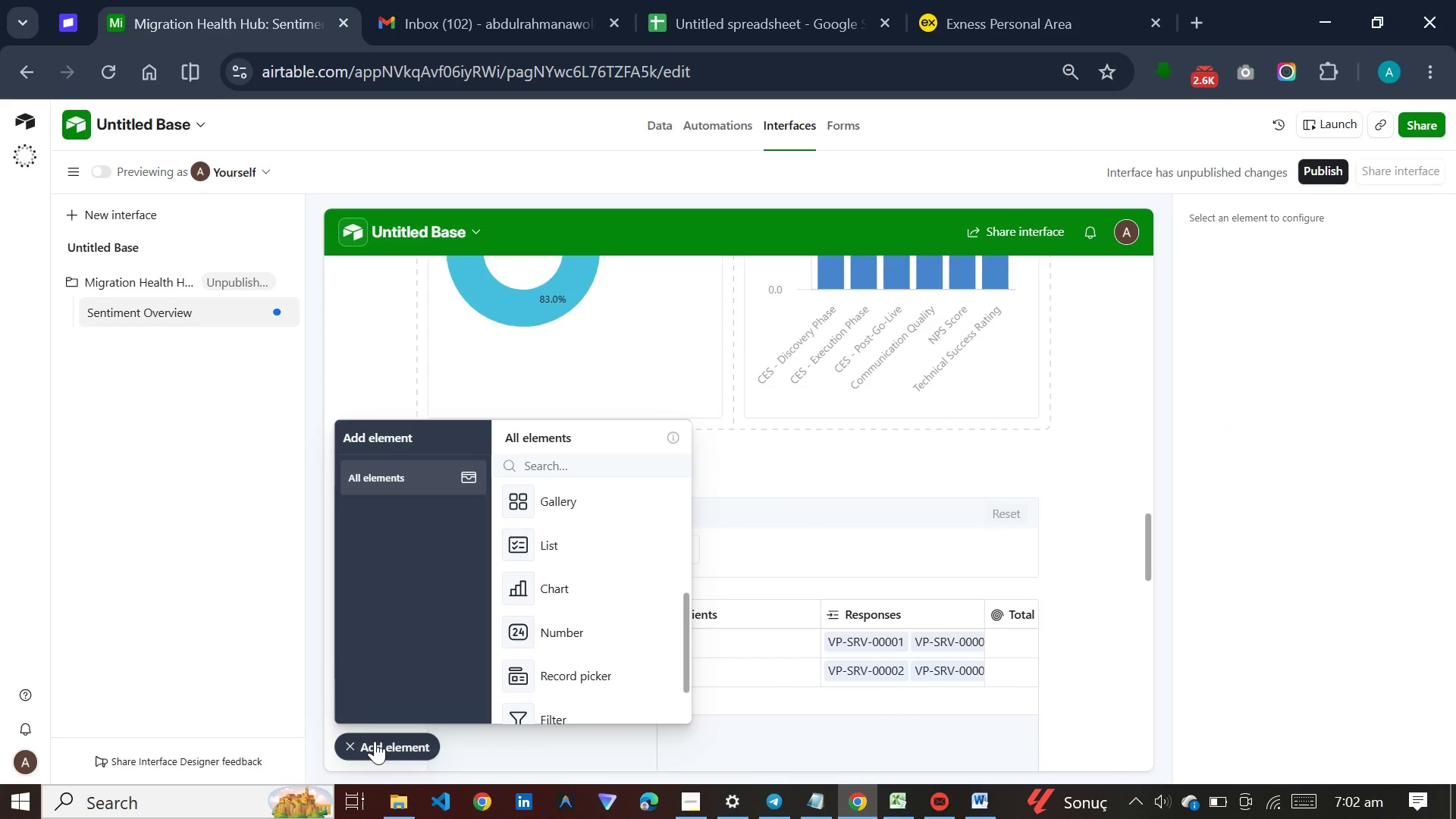 
left_click([560, 576])
 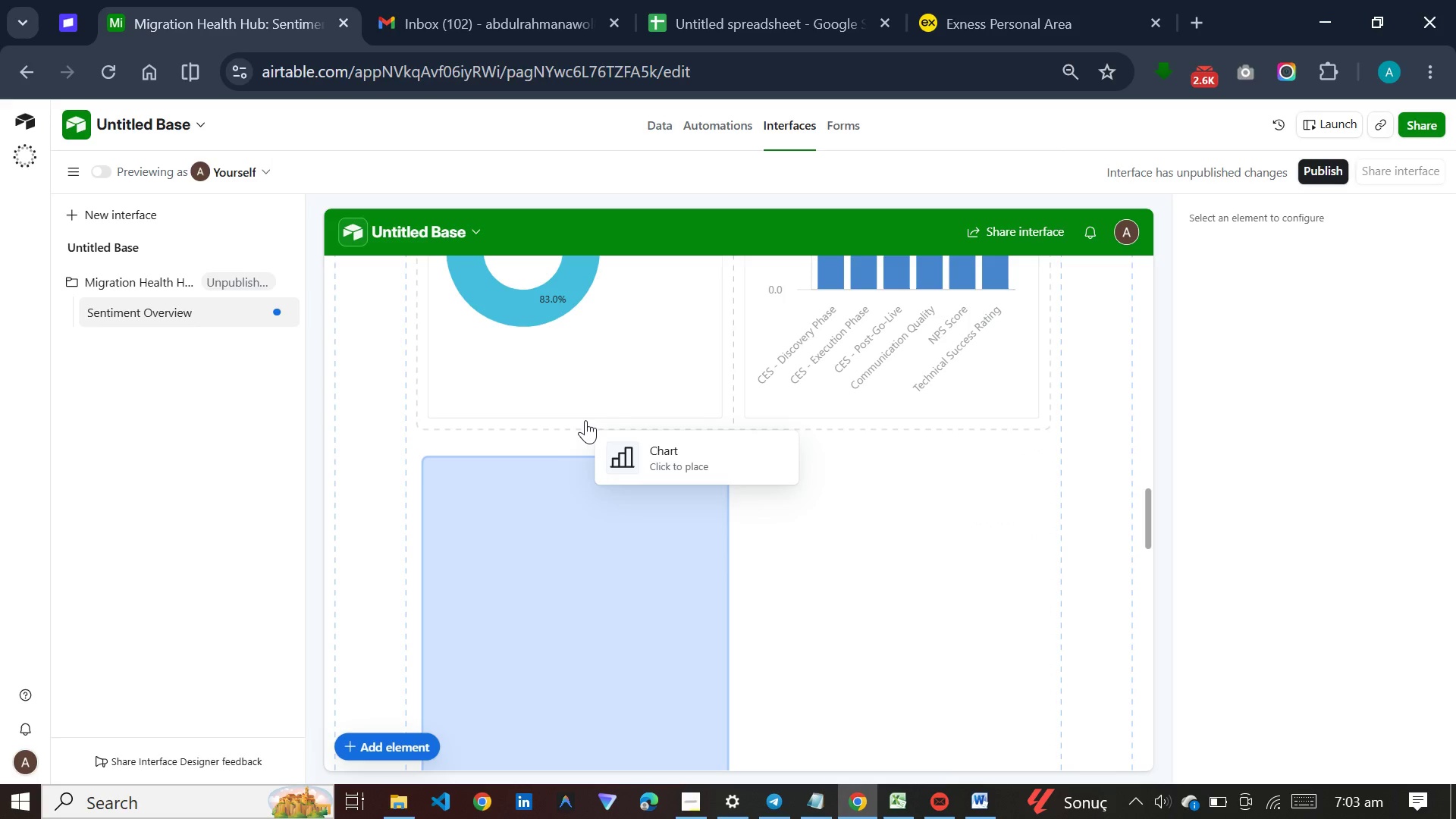 
left_click([585, 420])
 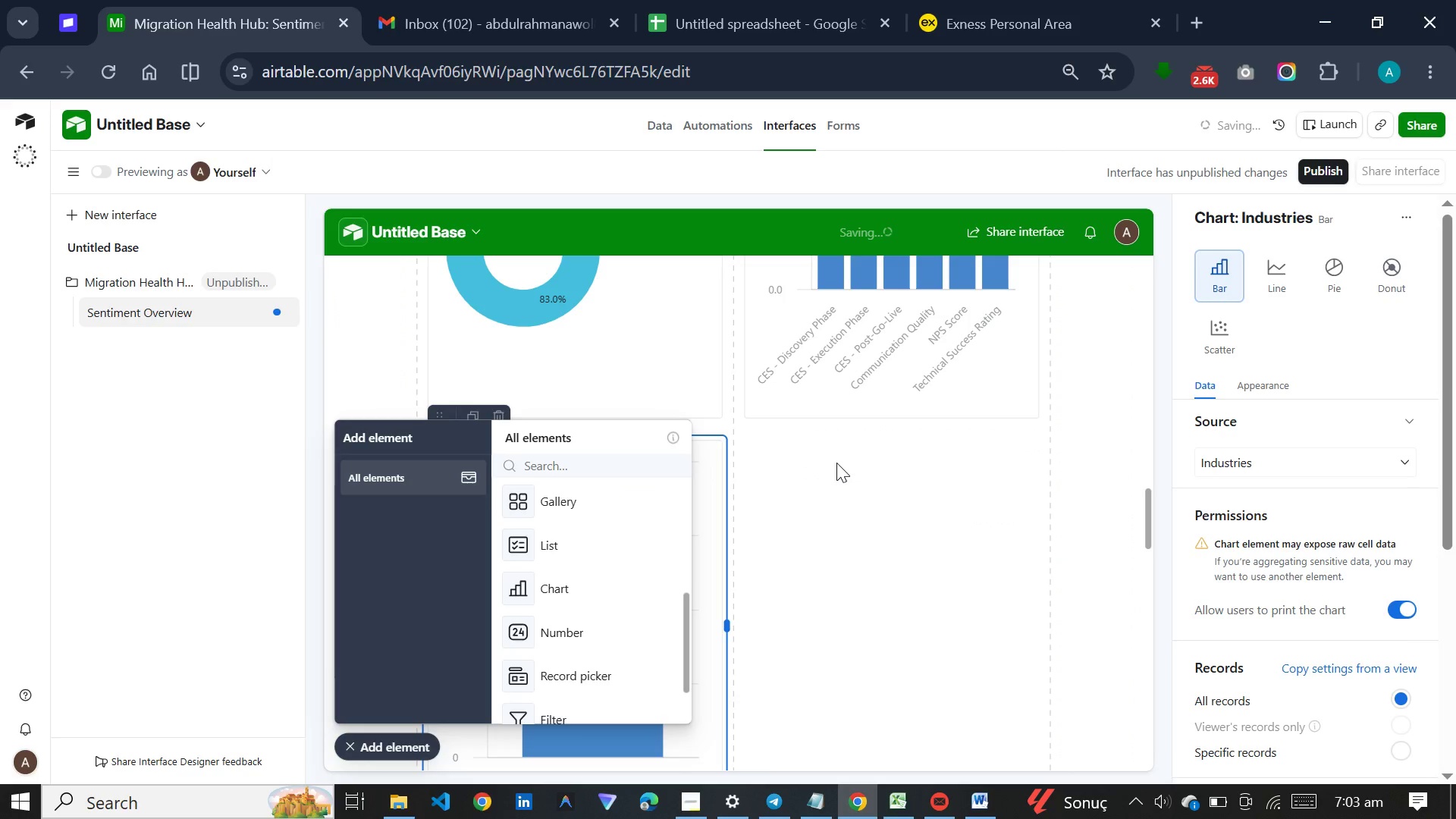 
scroll: coordinate [835, 468], scroll_direction: down, amount: 7.0
 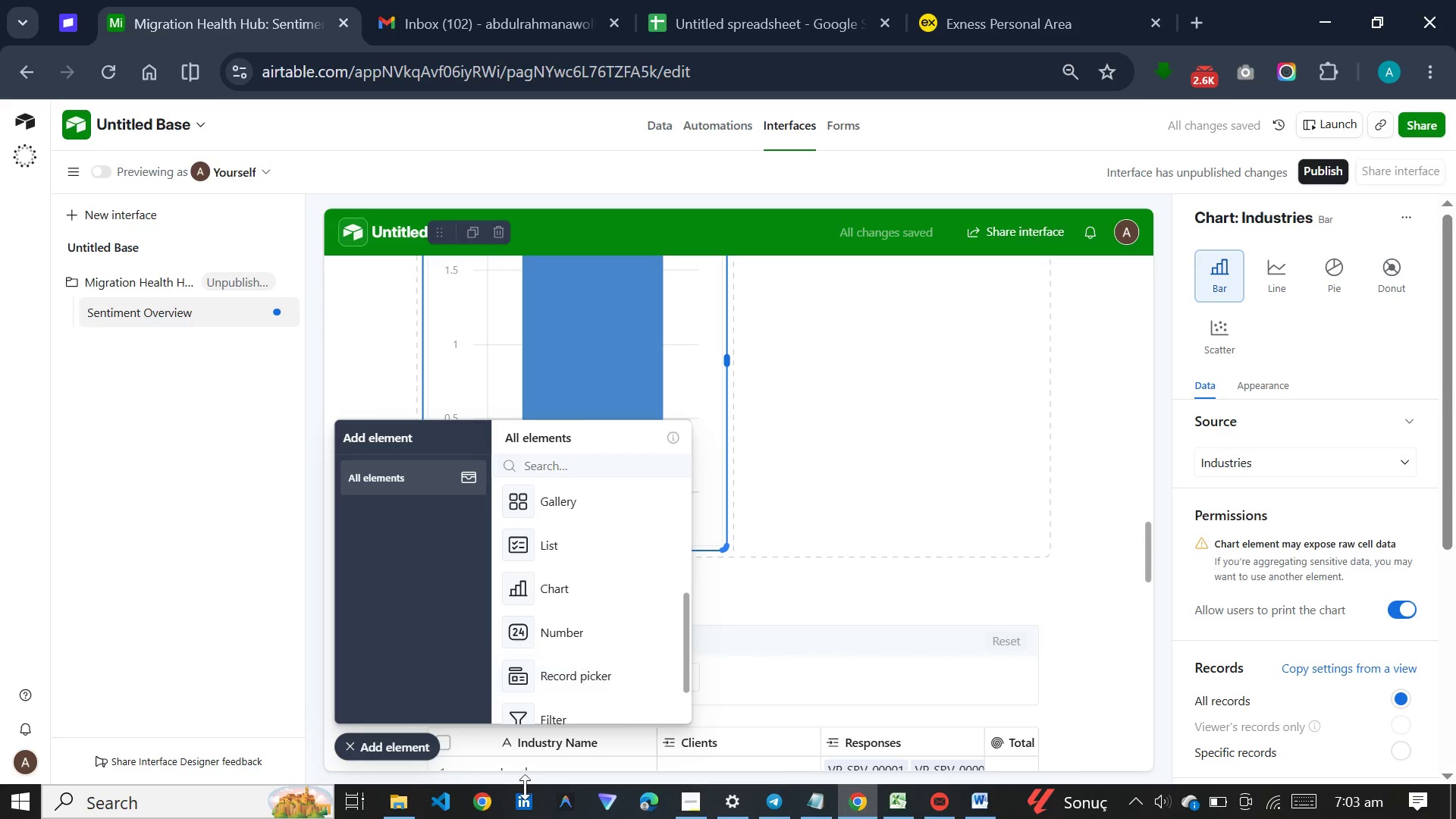 
left_click([544, 571])
 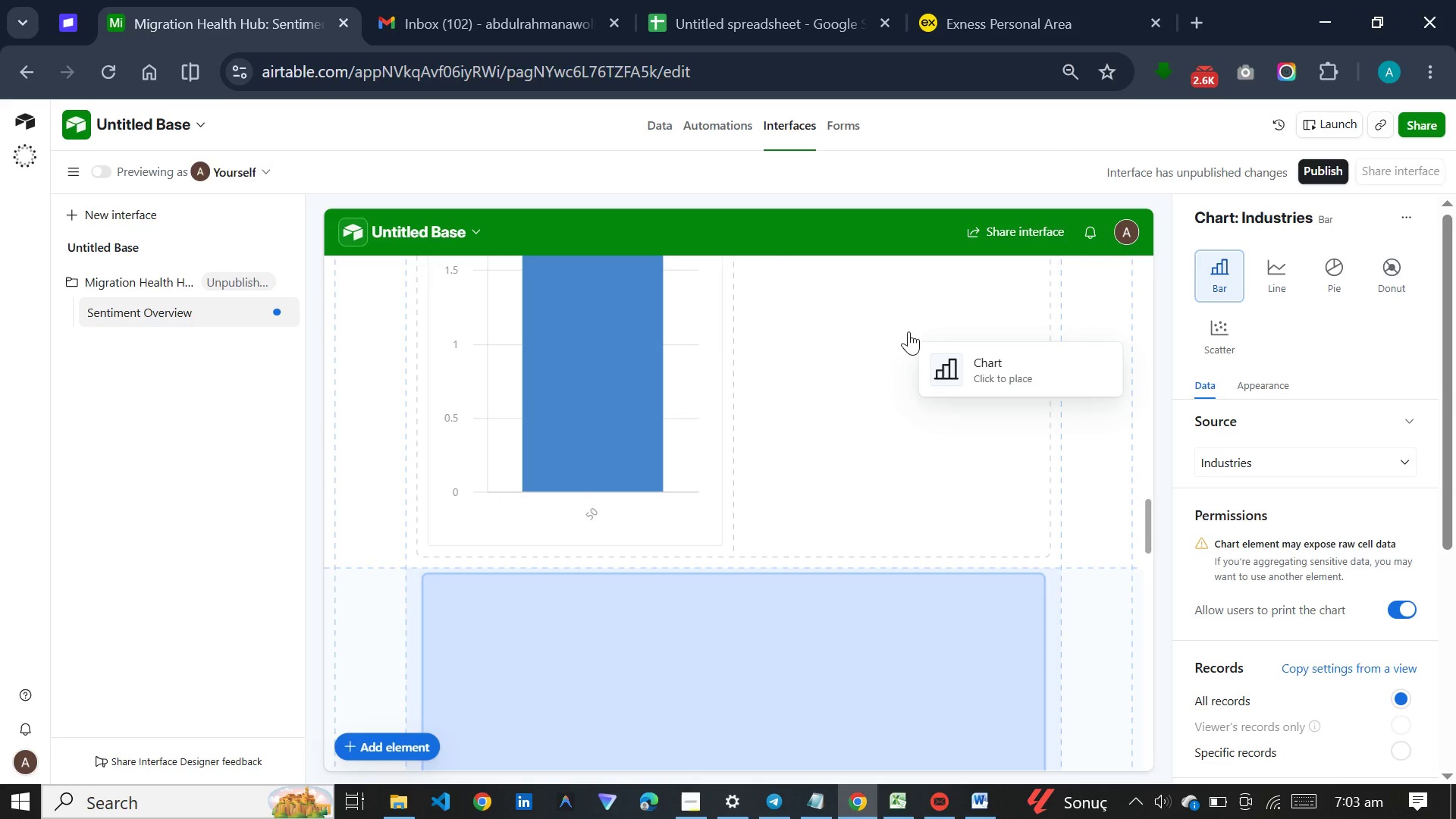 
wait(8.0)
 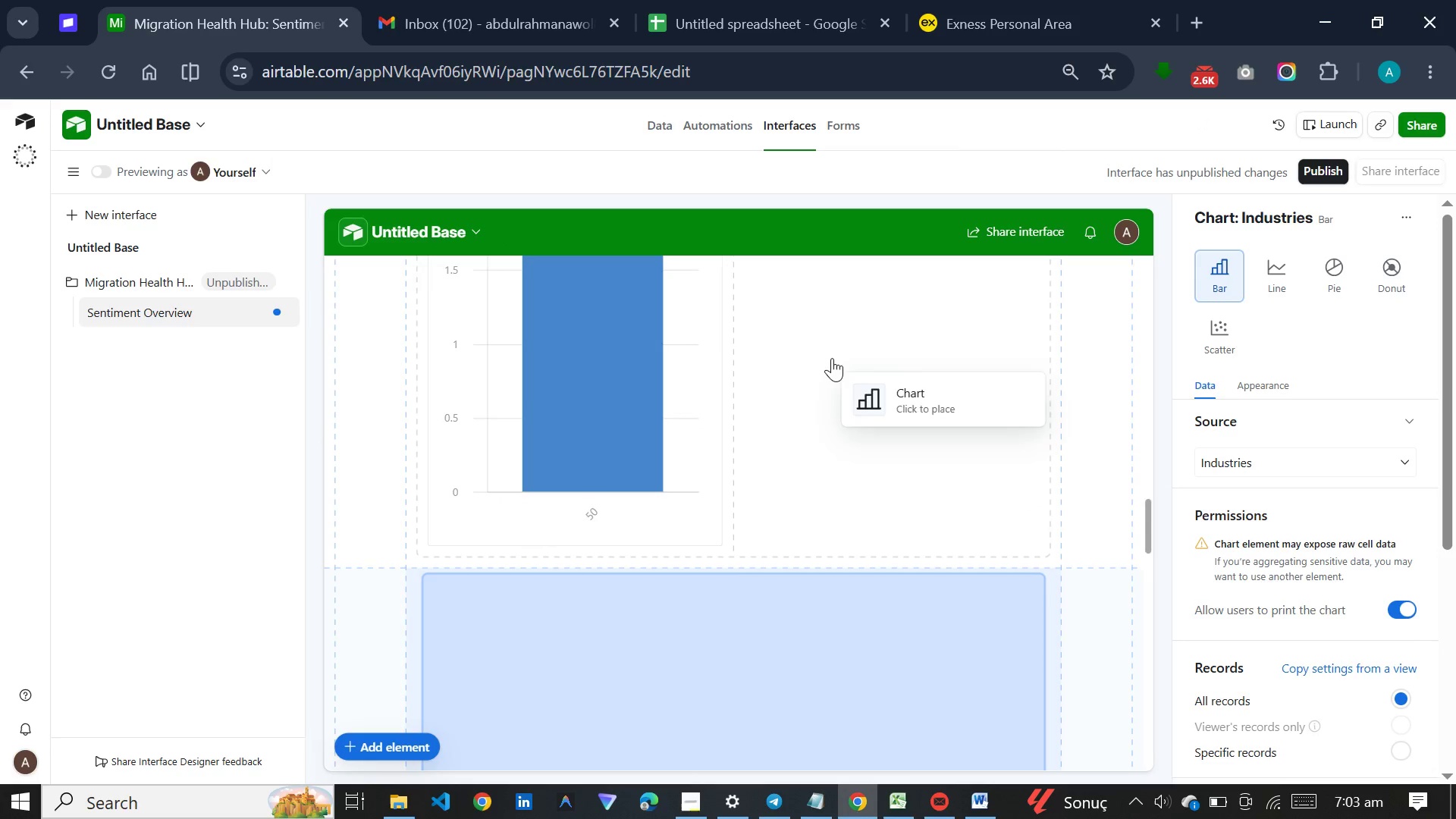 
left_click([896, 306])
 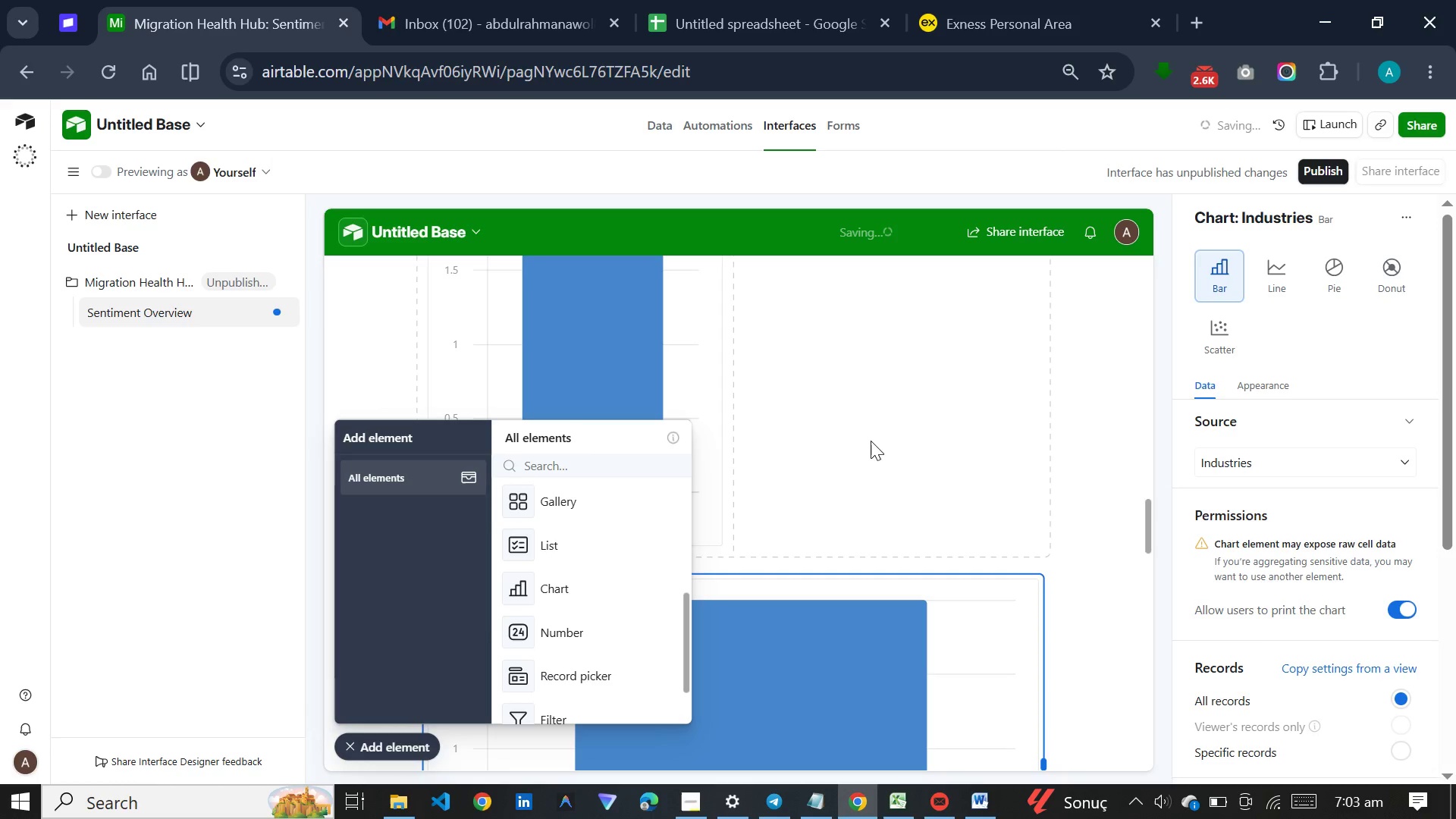 
left_click([871, 439])
 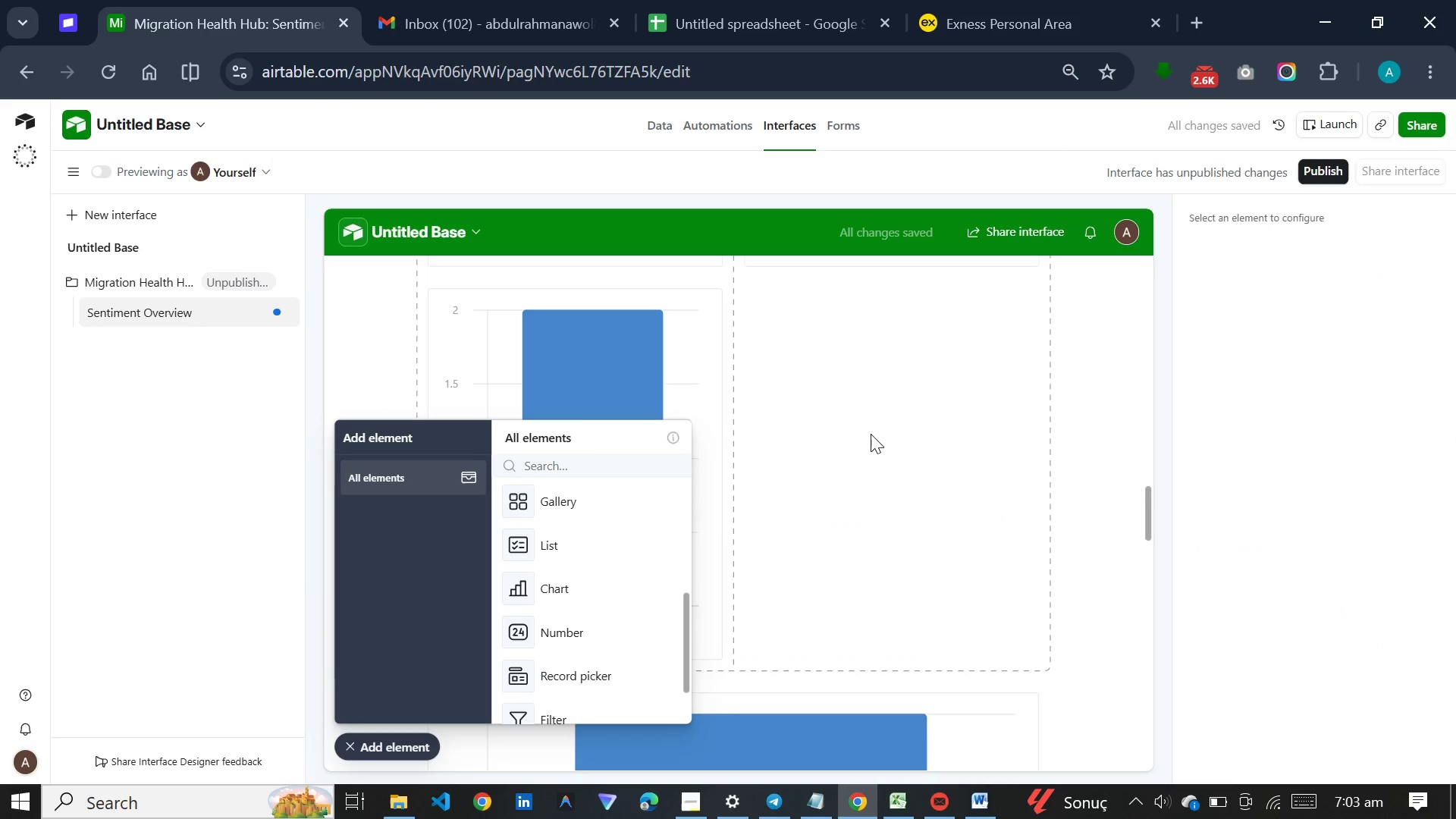 
scroll: coordinate [871, 428], scroll_direction: up, amount: 8.0
 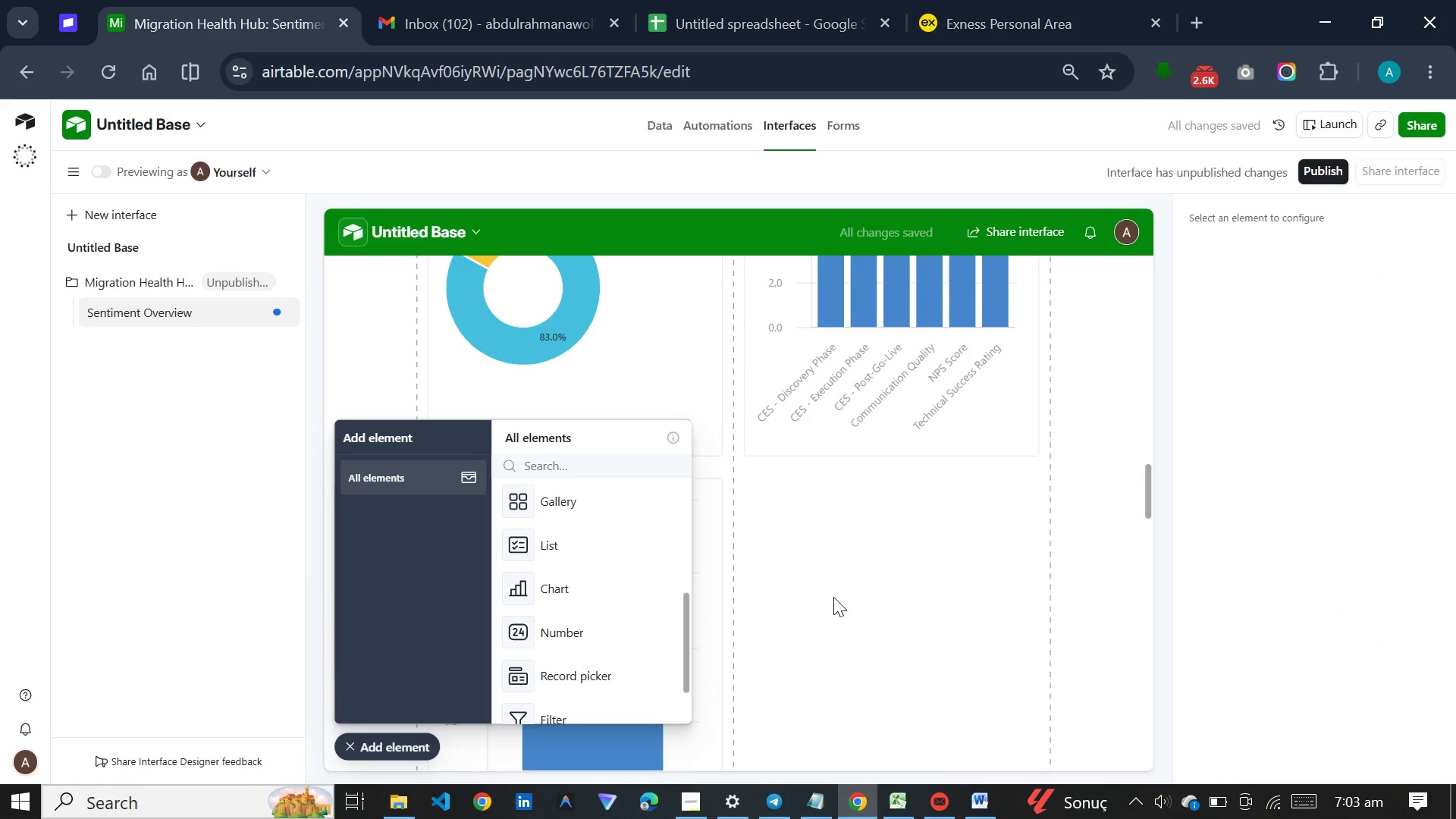 
scroll: coordinate [753, 572], scroll_direction: down, amount: 23.0
 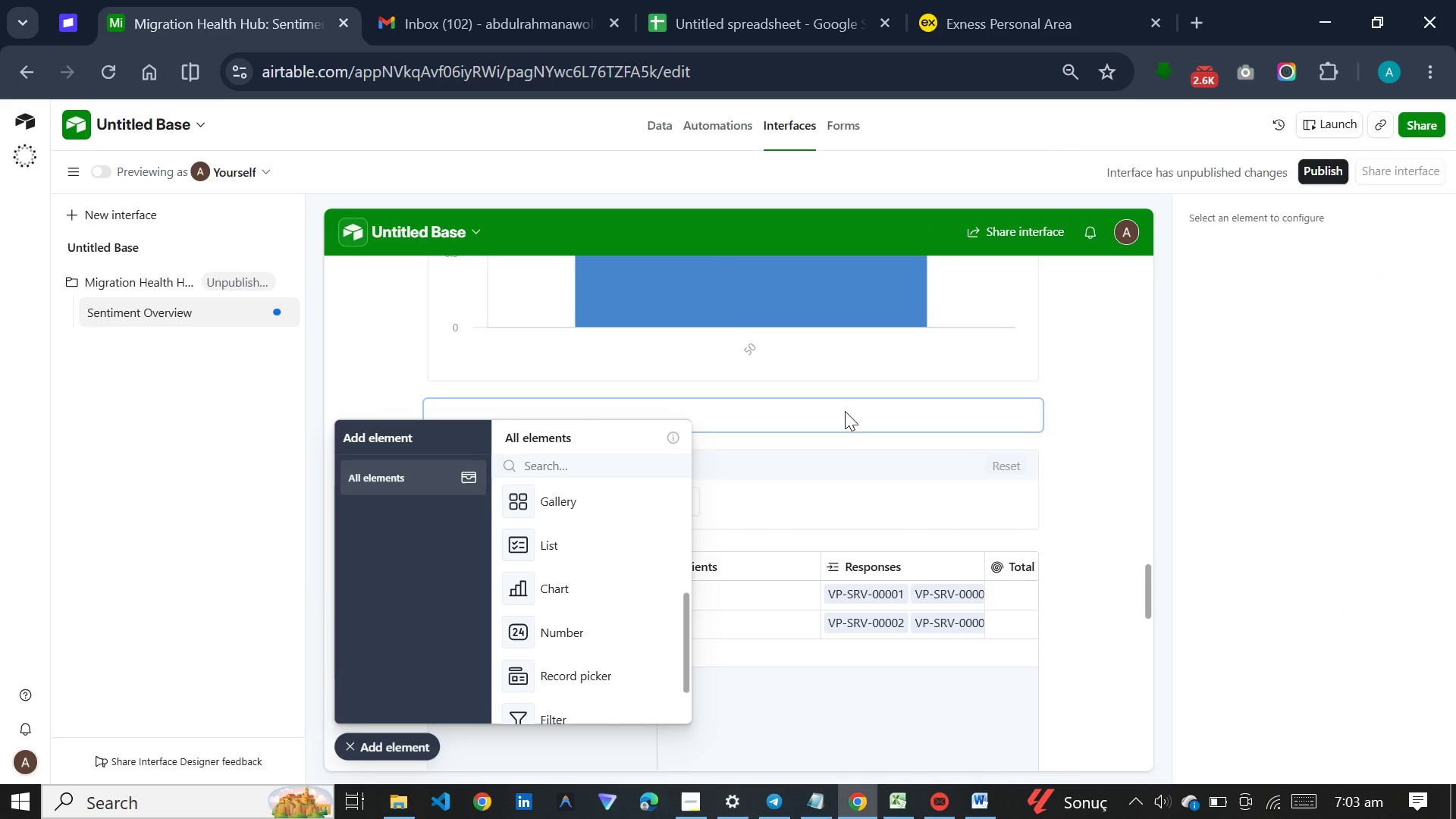 
scroll: coordinate [837, 420], scroll_direction: up, amount: 7.0
 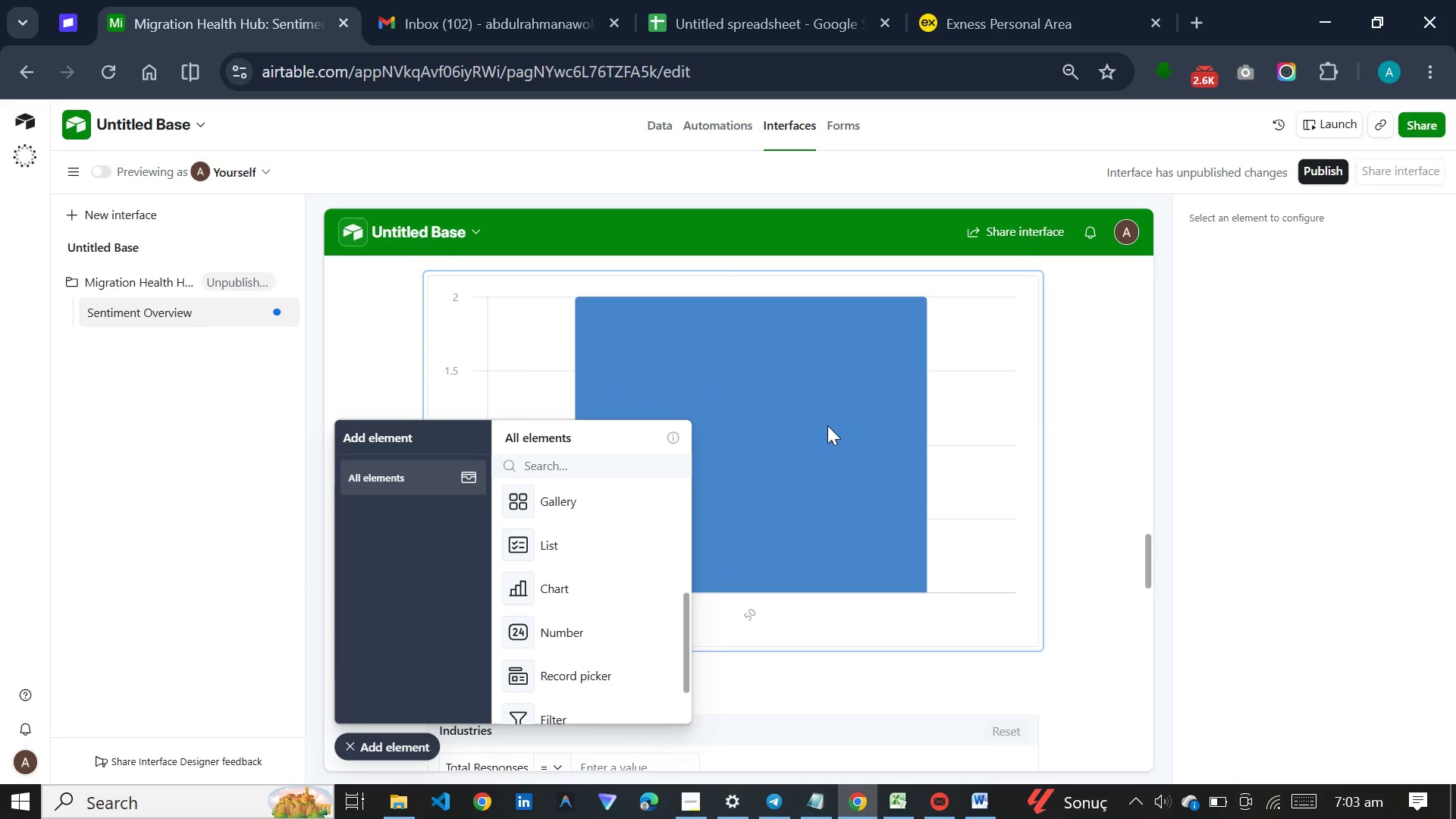 
left_click([726, 428])
 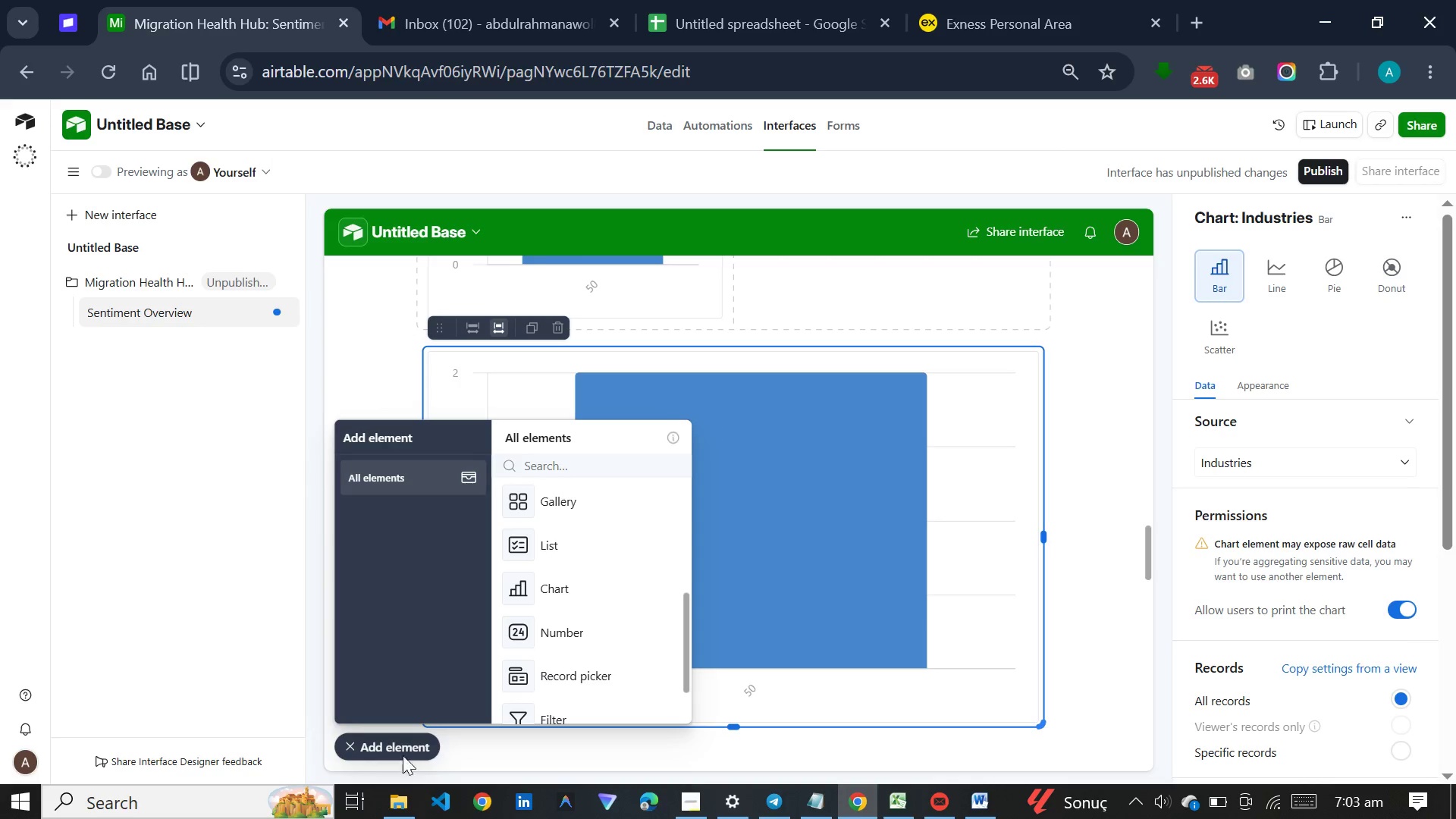 
scroll: coordinate [824, 425], scroll_direction: up, amount: 2.0
 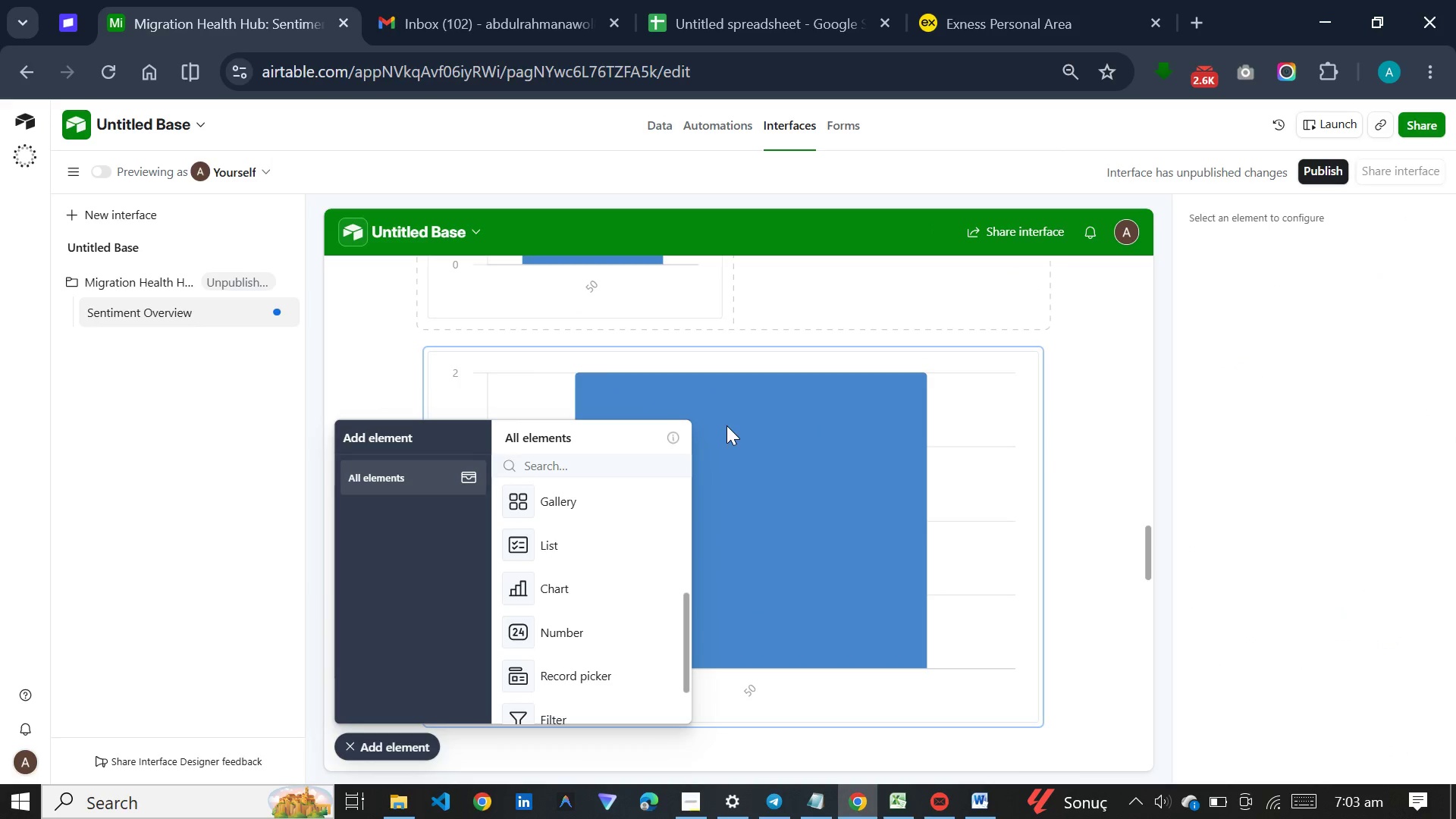 
left_click([403, 734])
 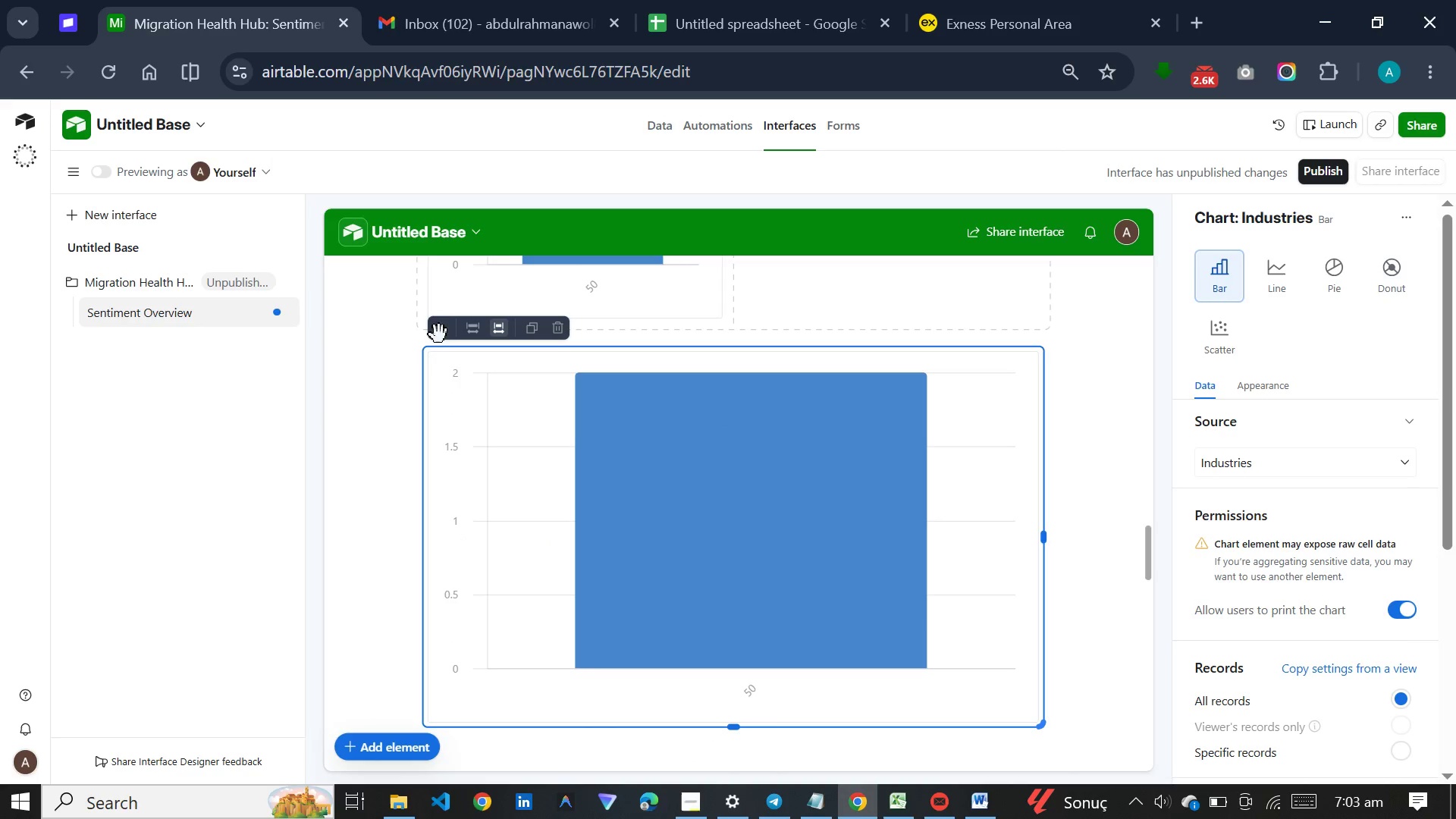 
left_click_drag(start_coordinate=[441, 334], to_coordinate=[874, 510])
 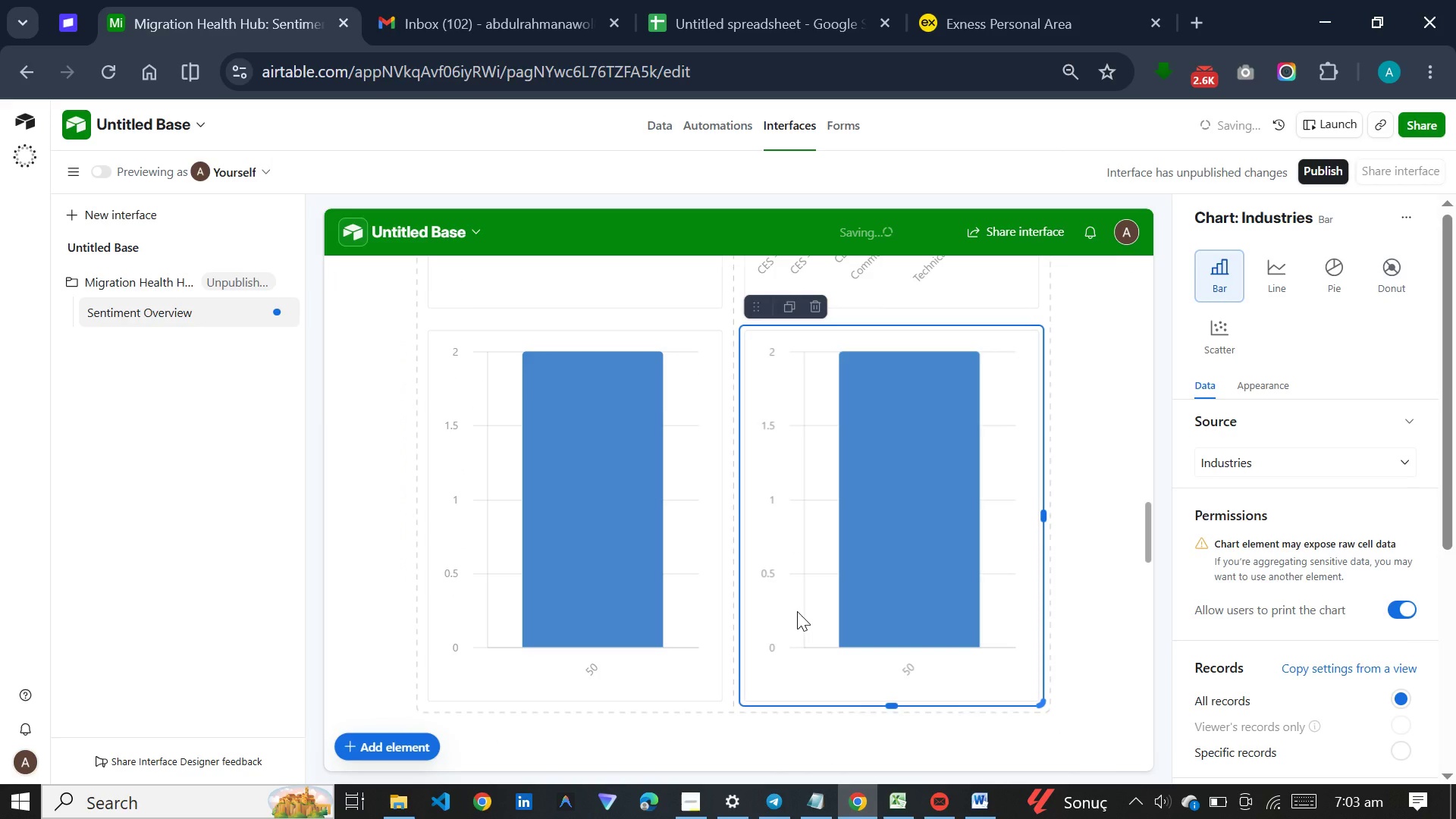 
scroll: coordinate [797, 609], scroll_direction: down, amount: 7.0
 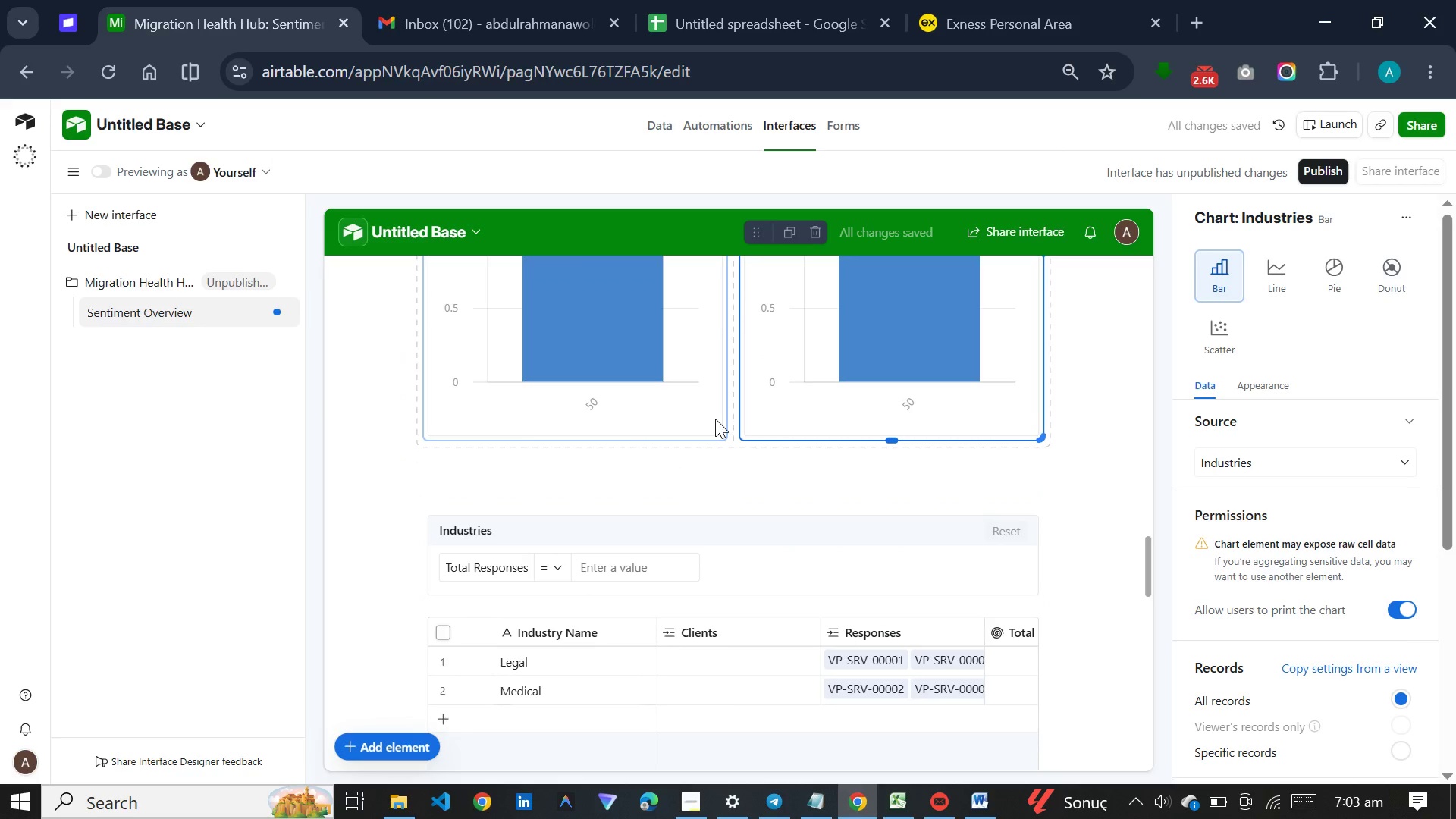 
scroll: coordinate [748, 419], scroll_direction: up, amount: 6.0
 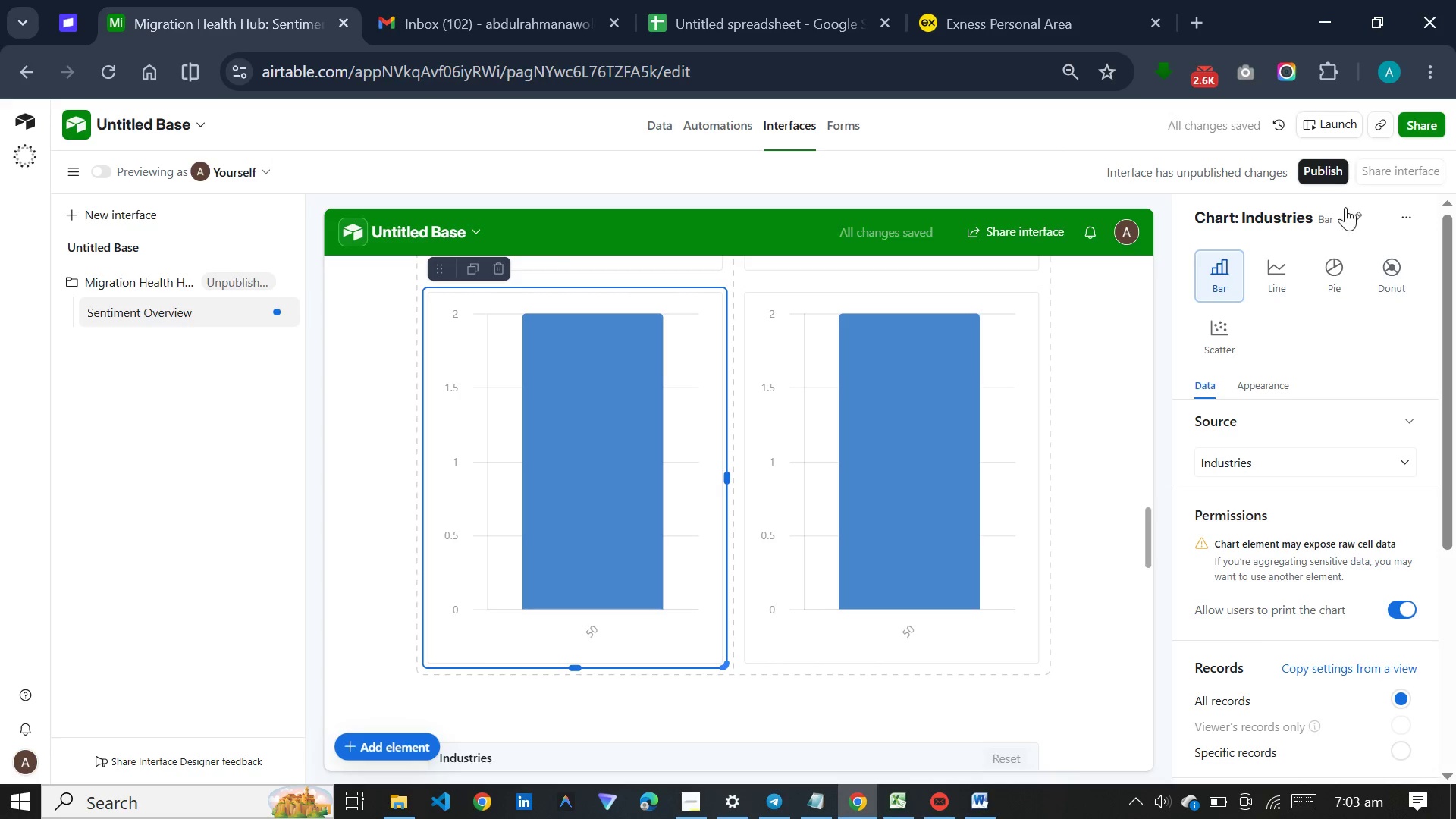 
left_click([1353, 209])
 